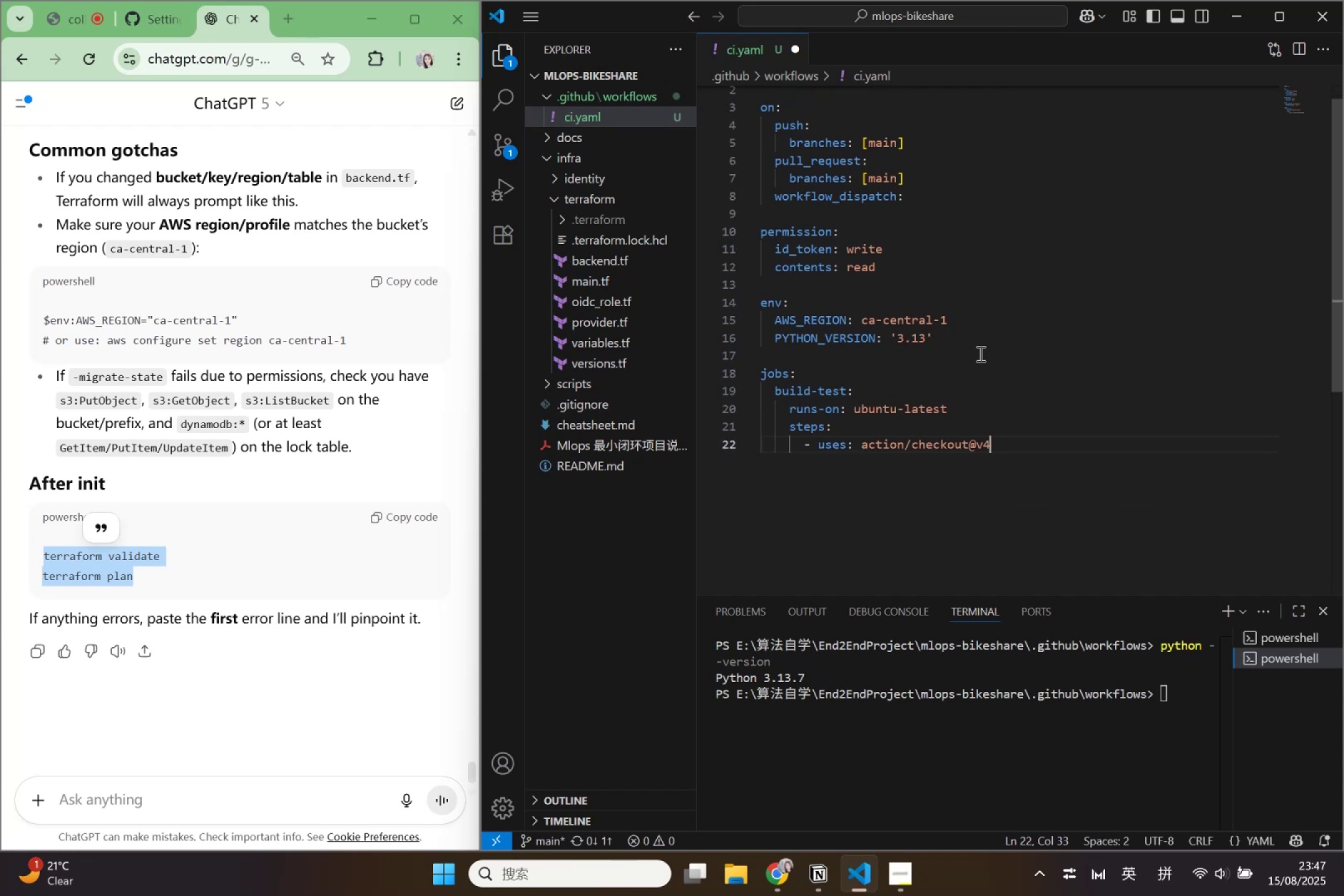 
key(Enter)
 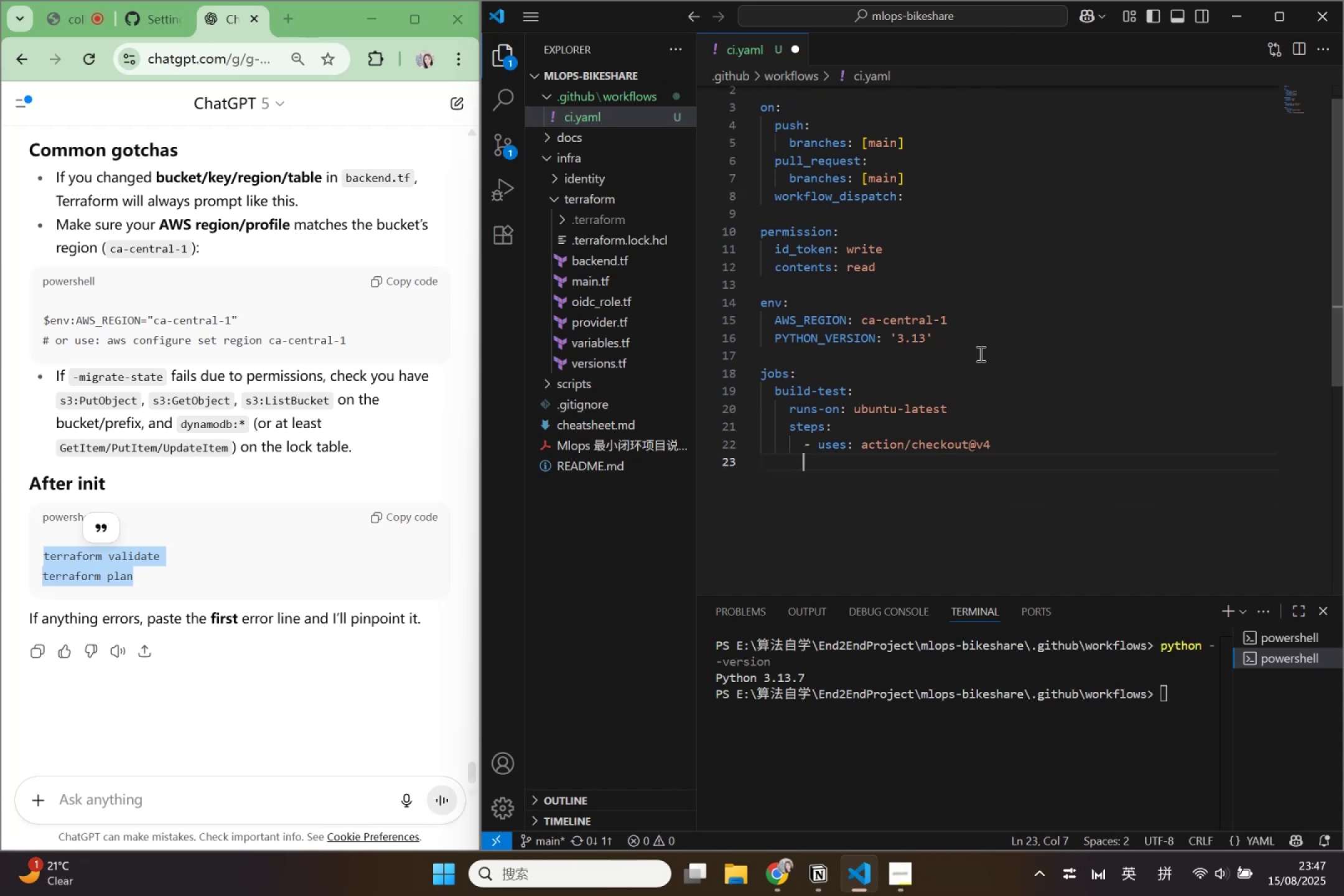 
key(Enter)
 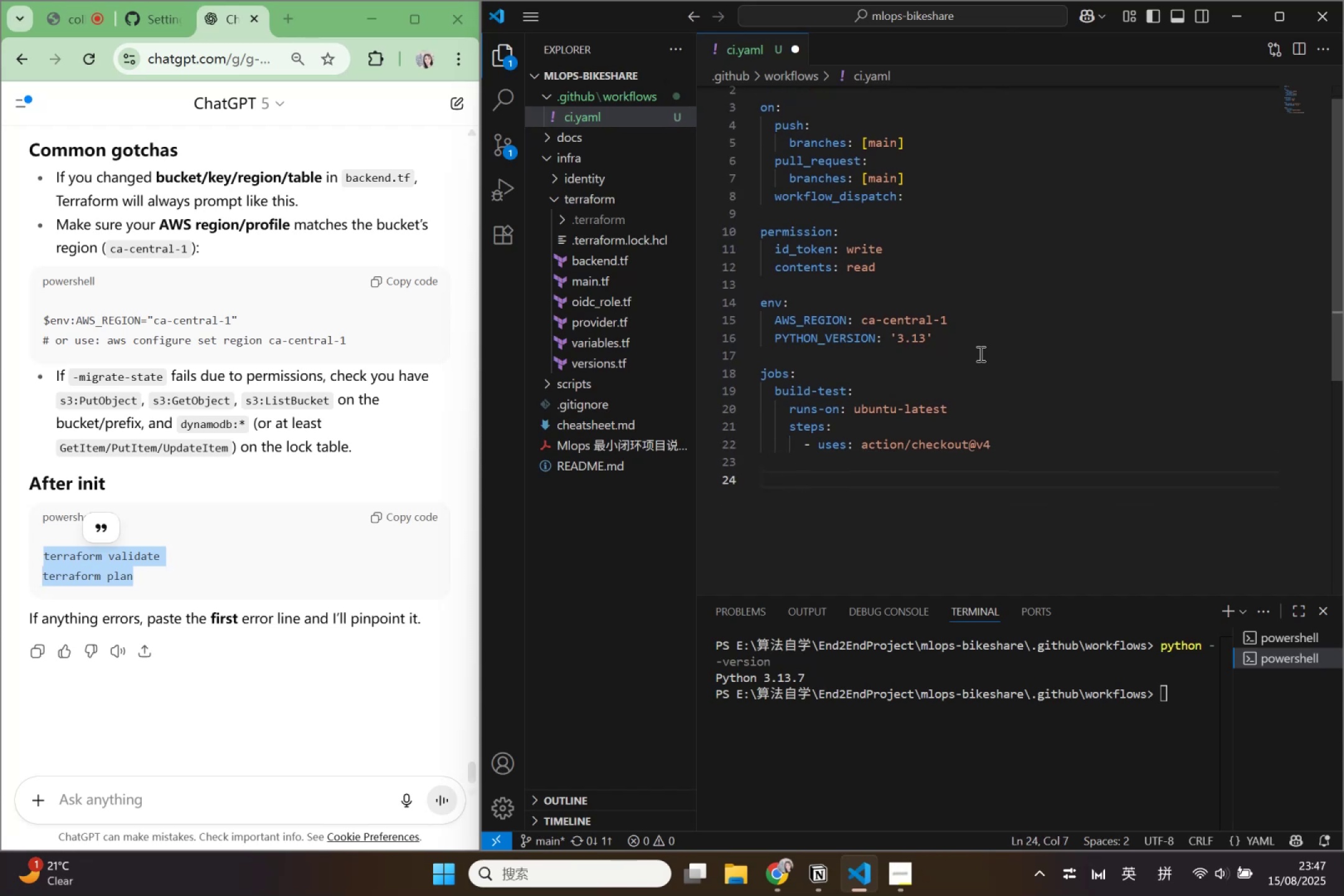 
type(-n)
key(Backspace)
type( name: Ster)
key(Backspace)
key(Backspace)
key(Backspace)
type(etup Pthon)
key(Backspace)
key(Backspace)
key(Backspace)
key(Backspace)
type(ython)
 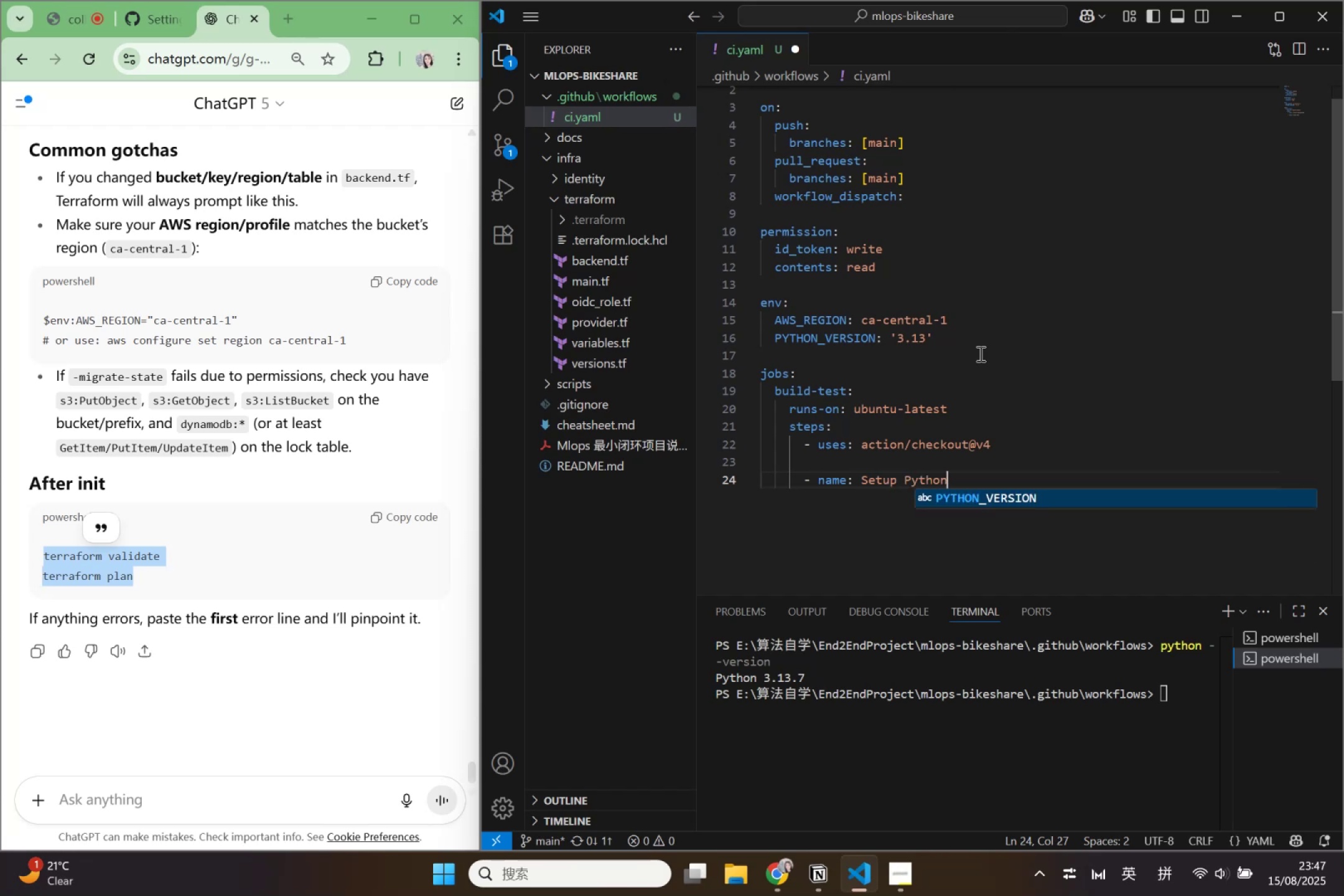 
key(Enter)
 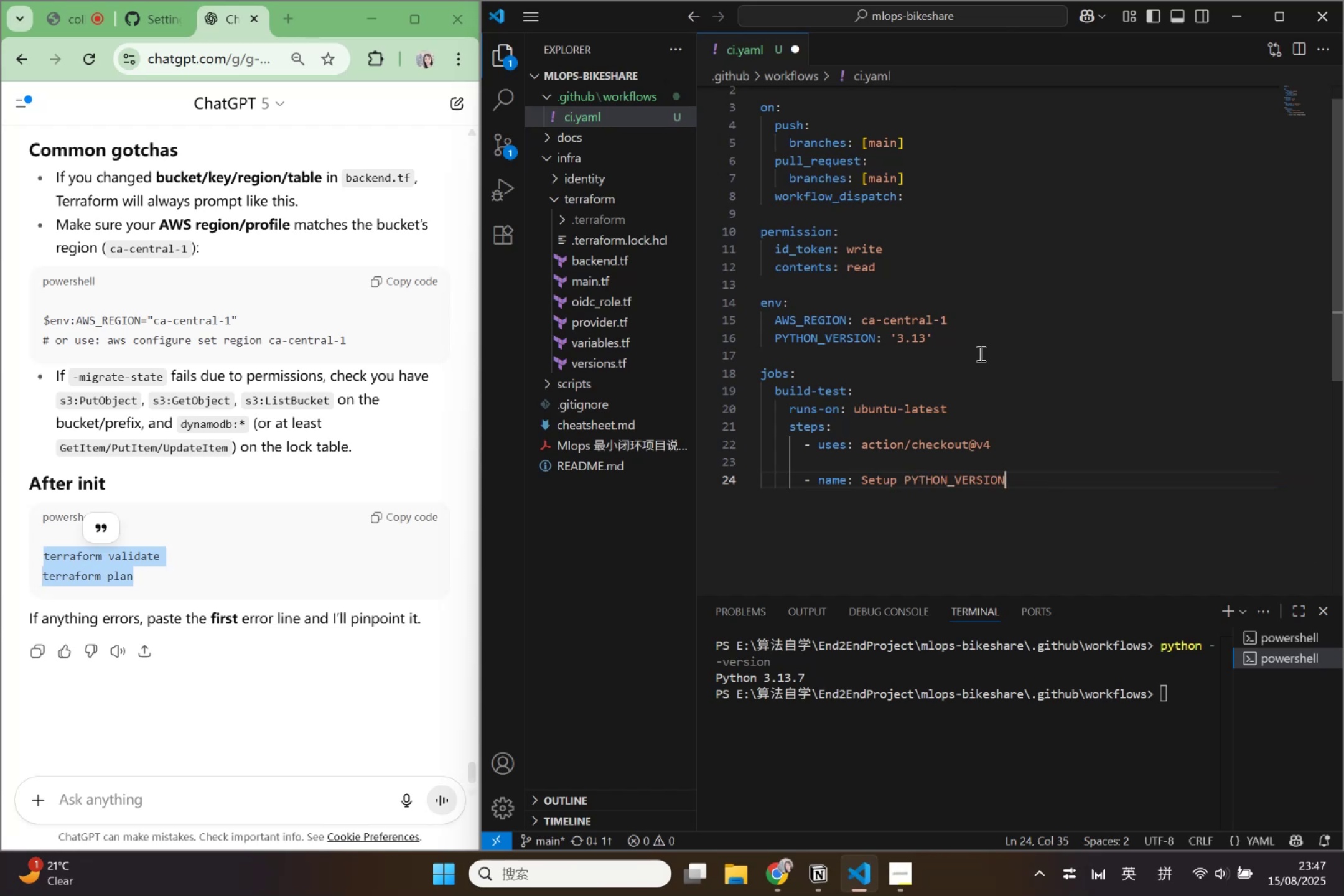 
key(Enter)
 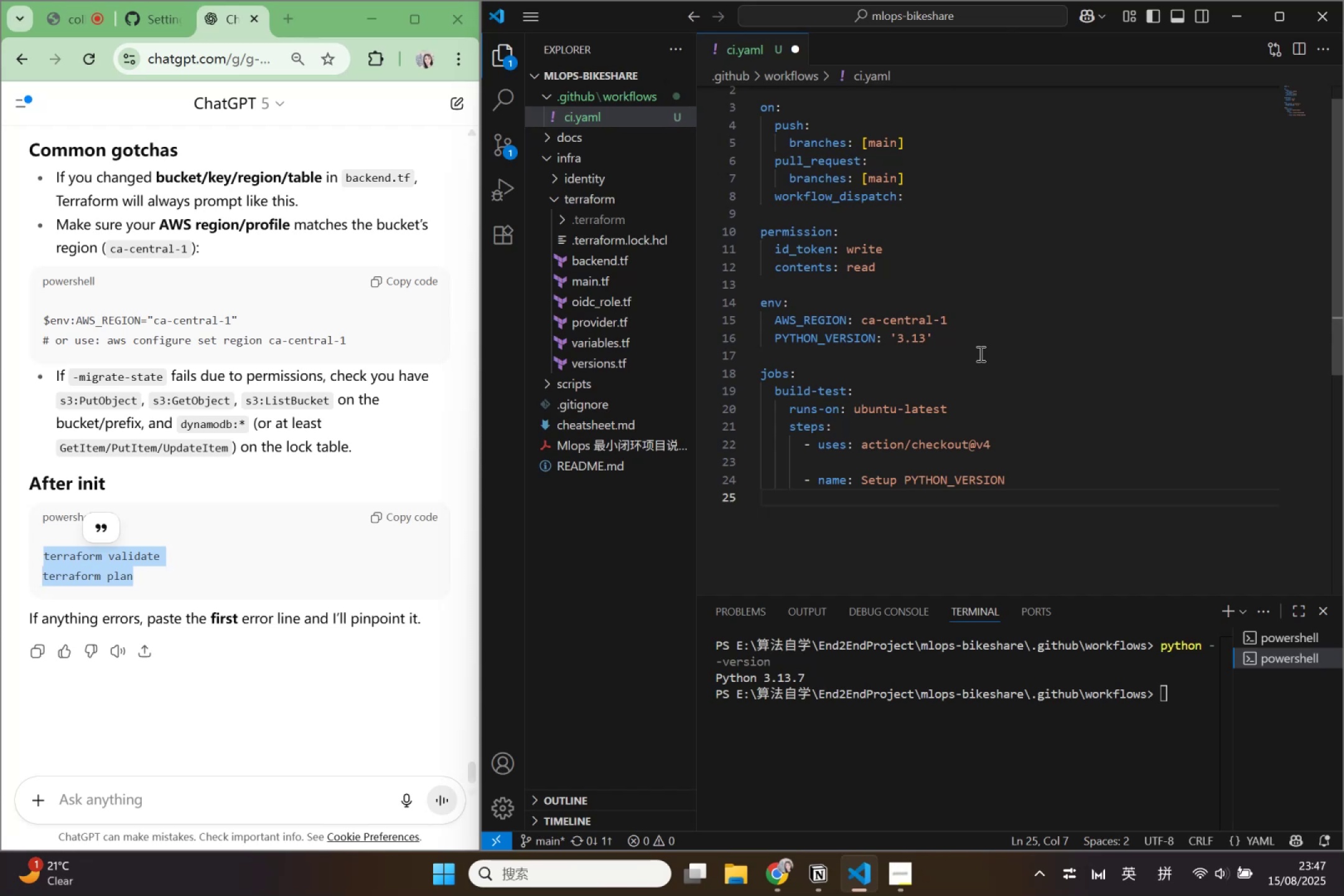 
key(Tab)
type(uses: actions/ste)
key(Backspace)
key(Backspace)
type(etup-python)
 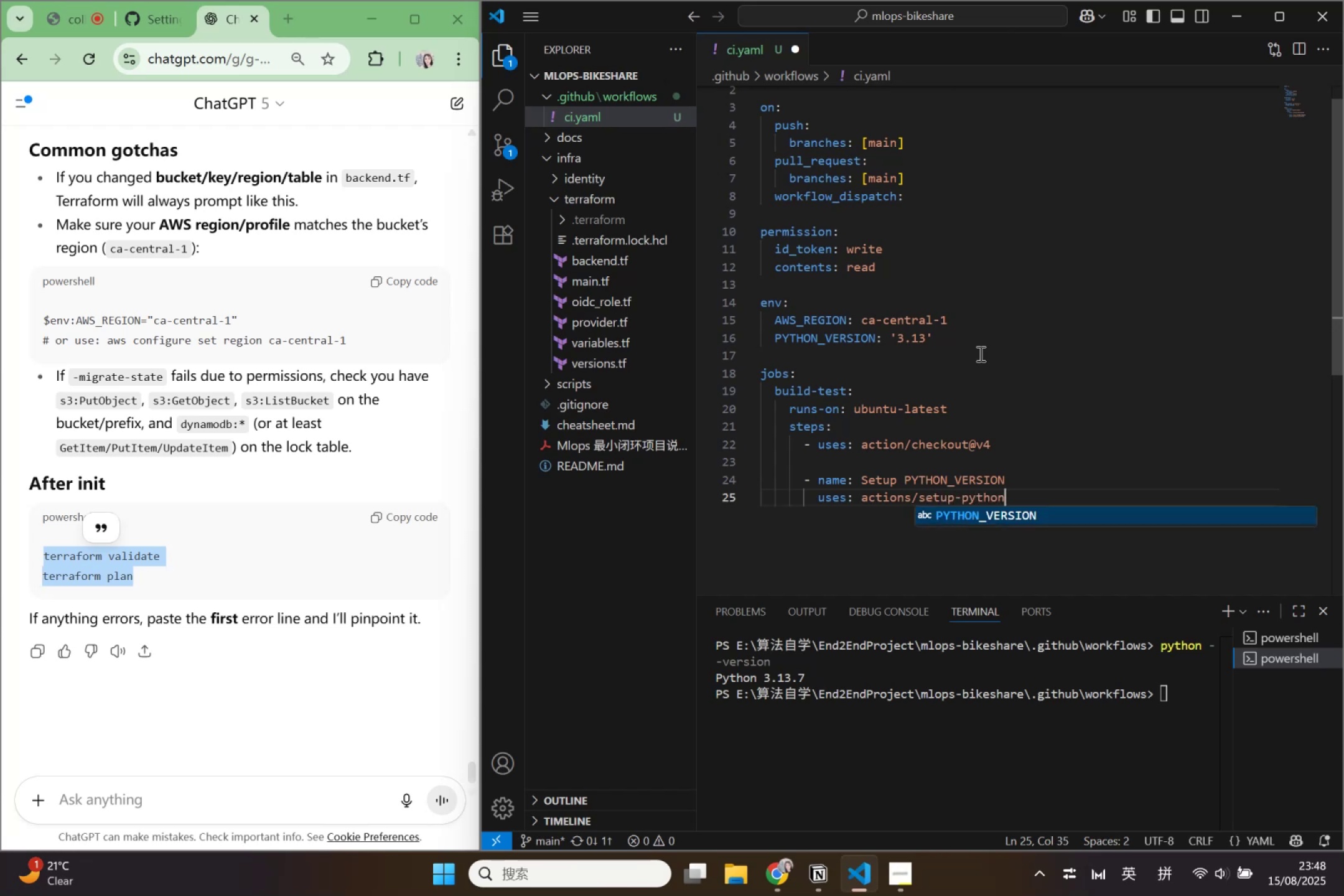 
type(@v5)
 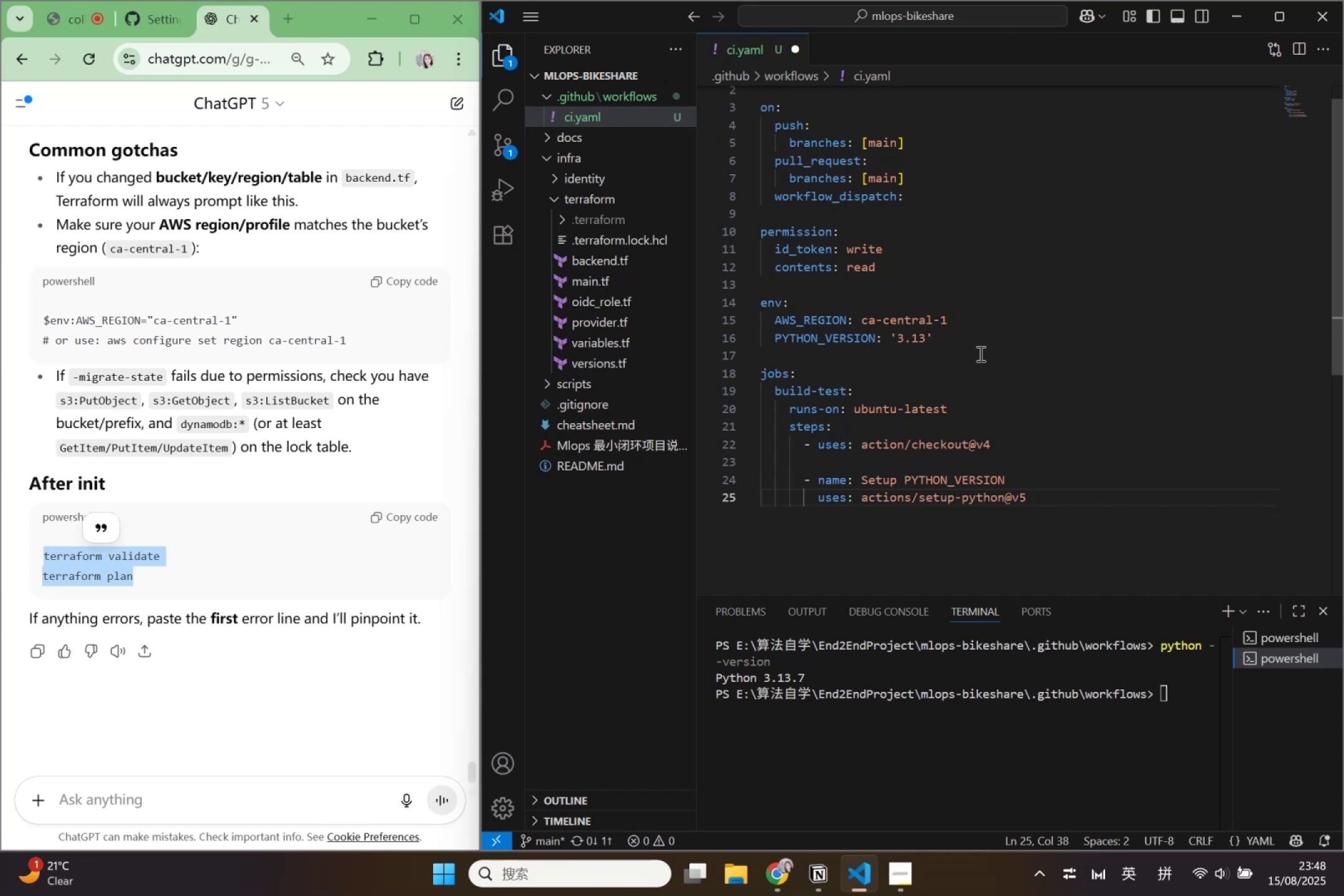 
key(Enter)
 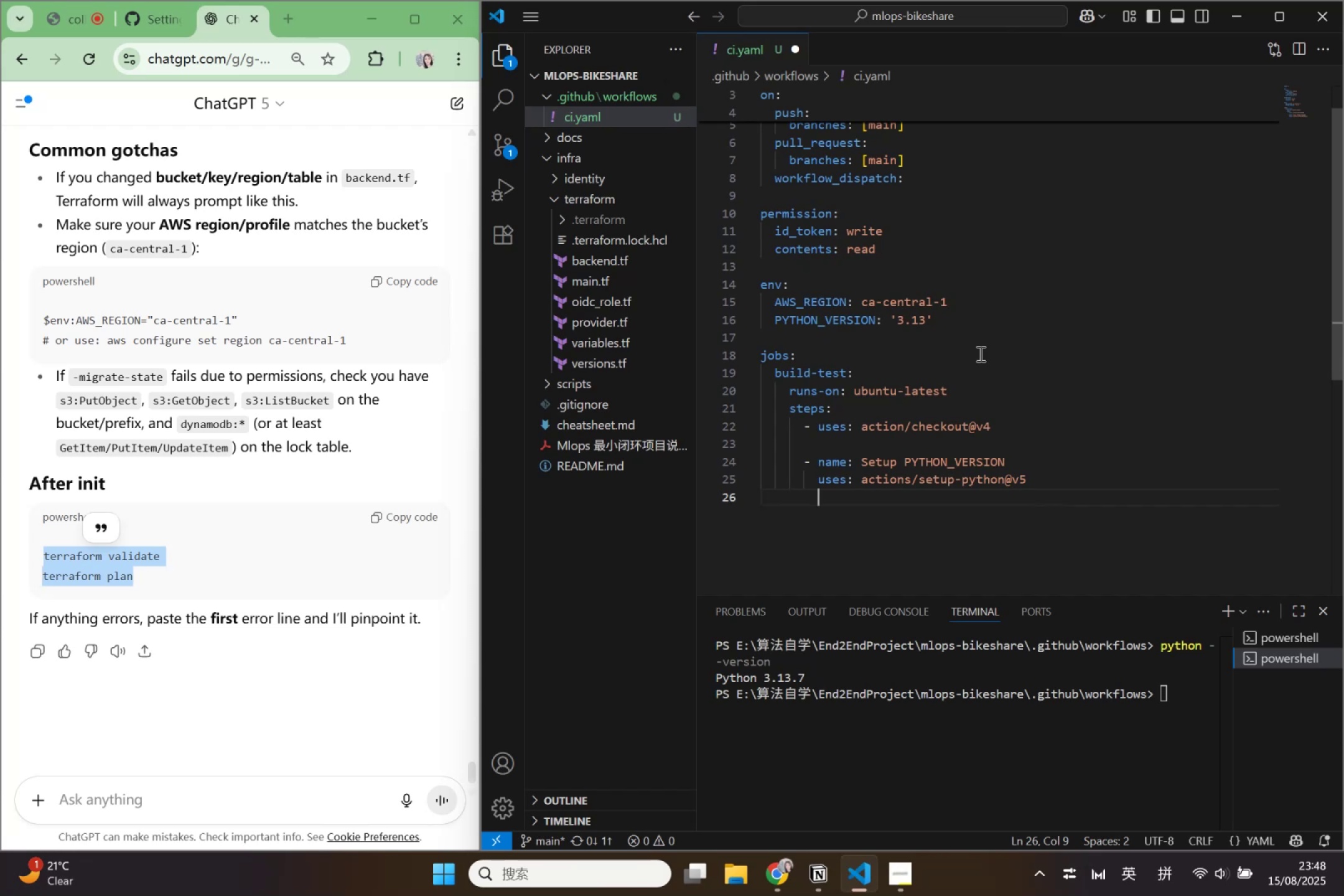 
type(with:)
 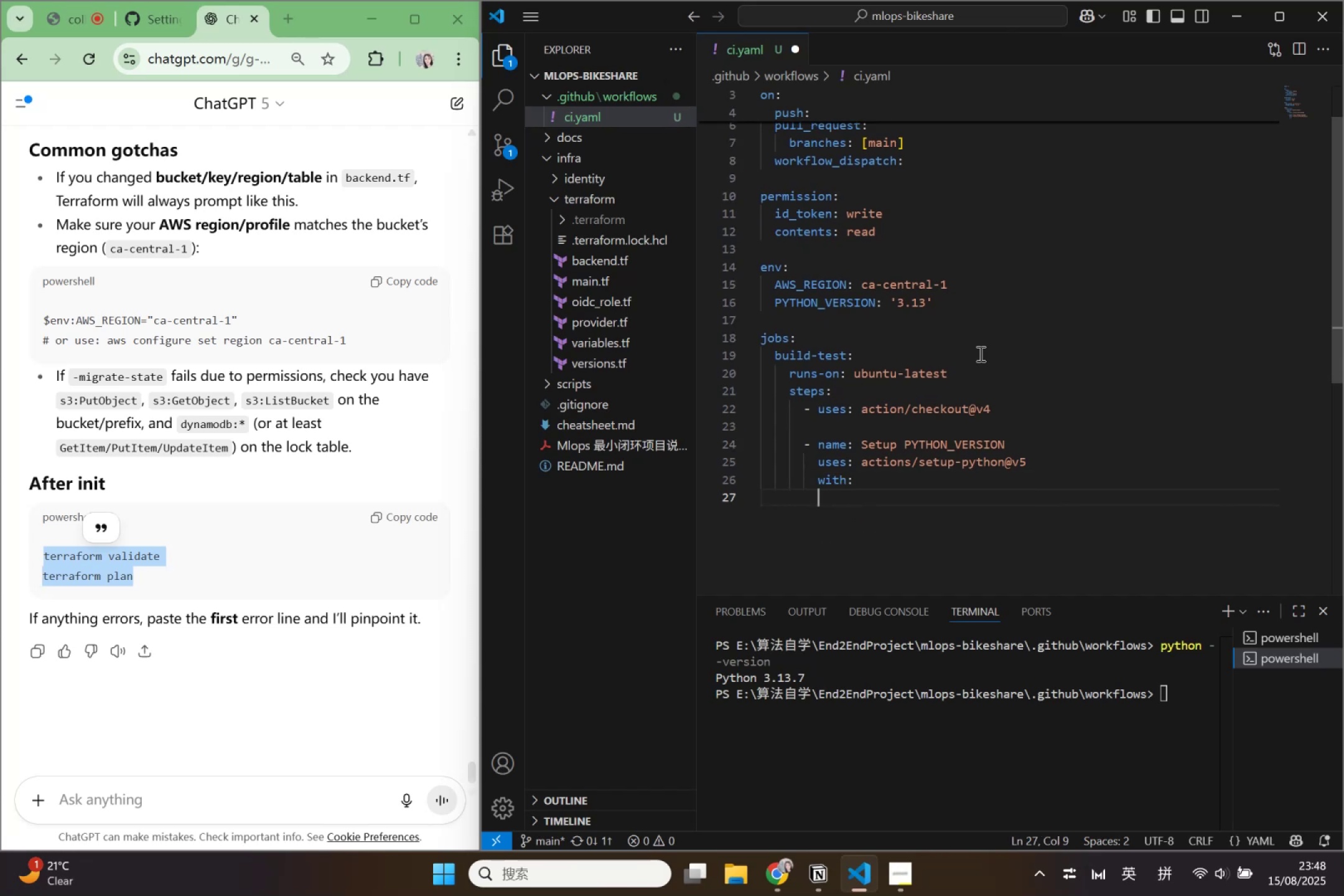 
 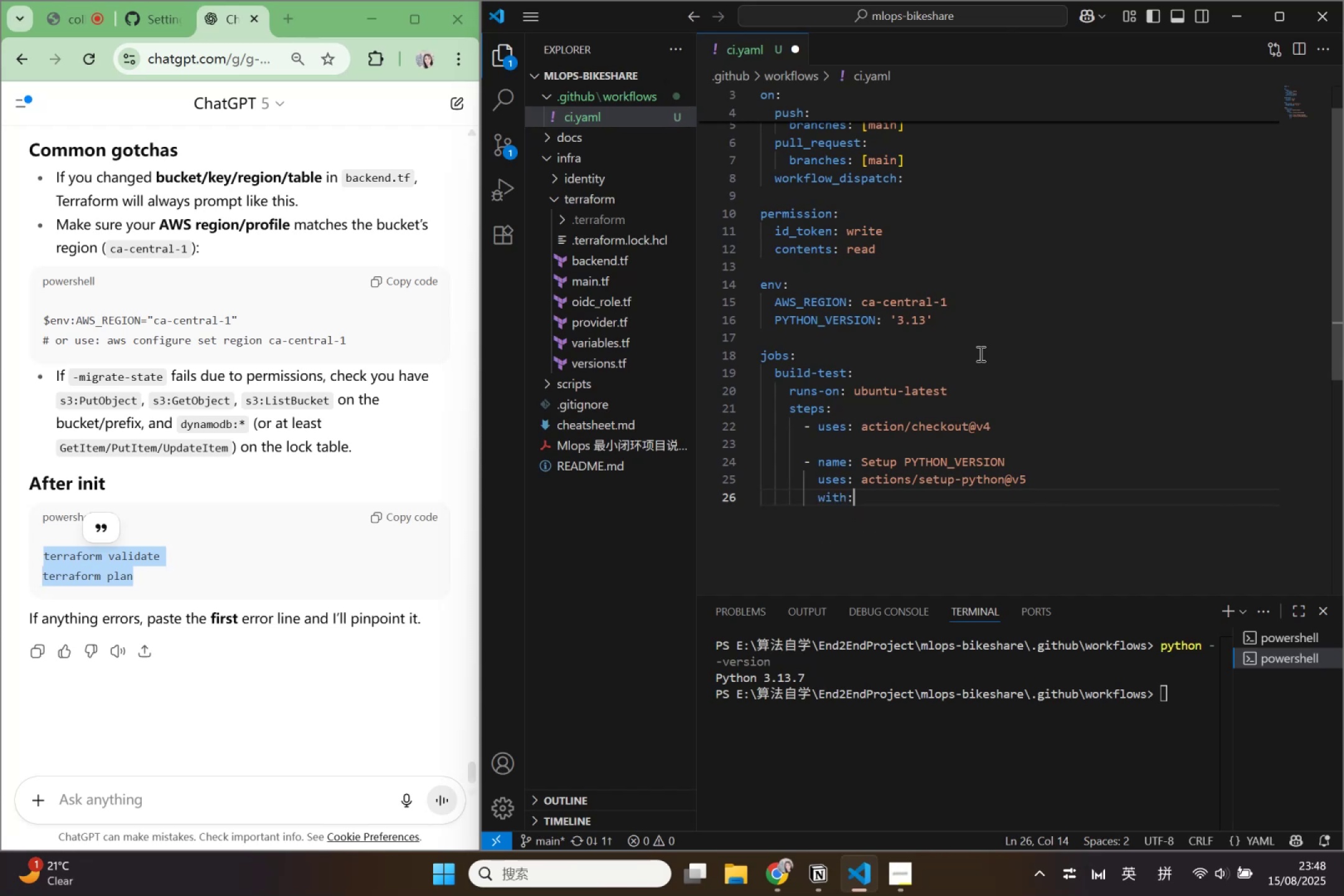 
key(Enter)
 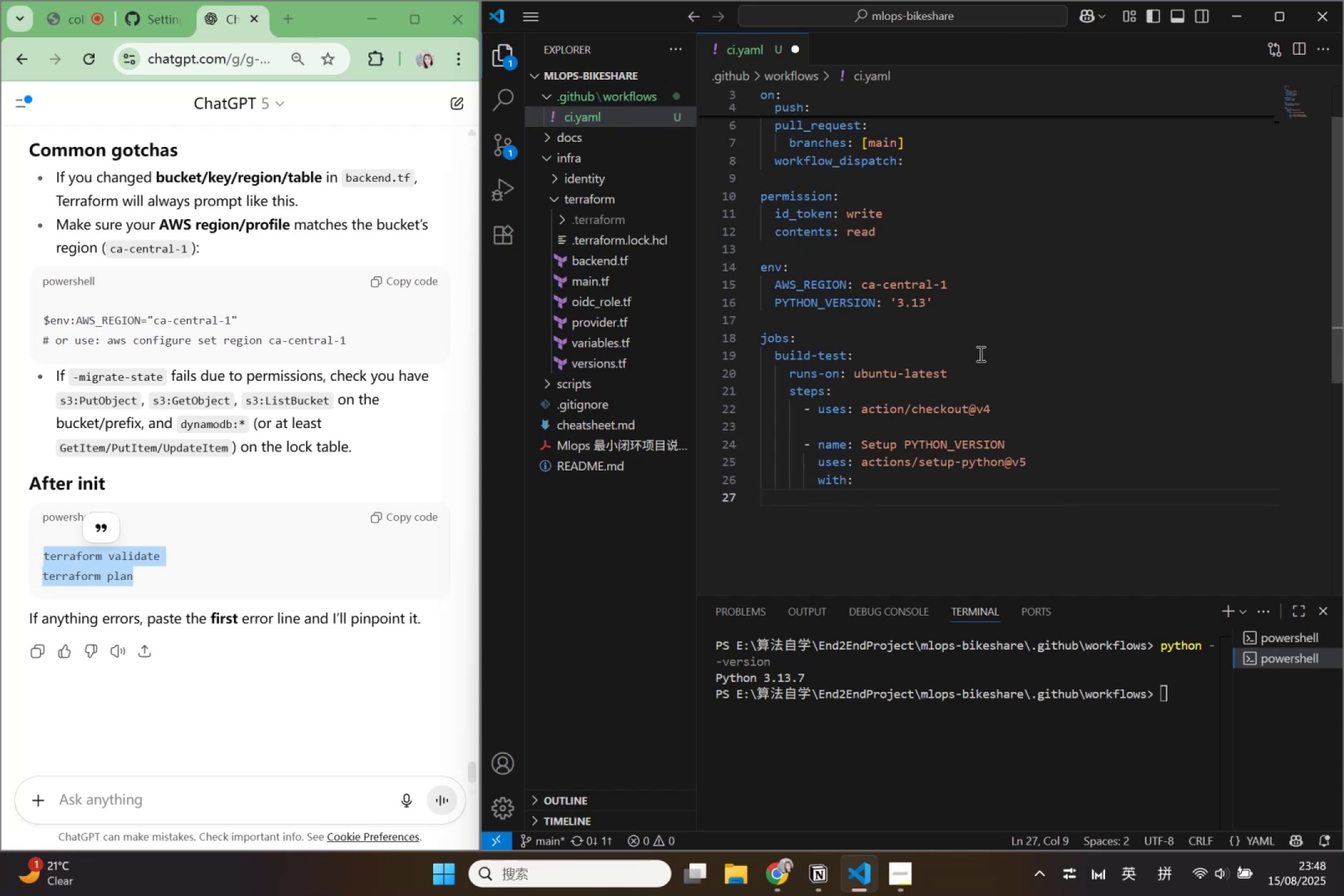 
key(Tab)
 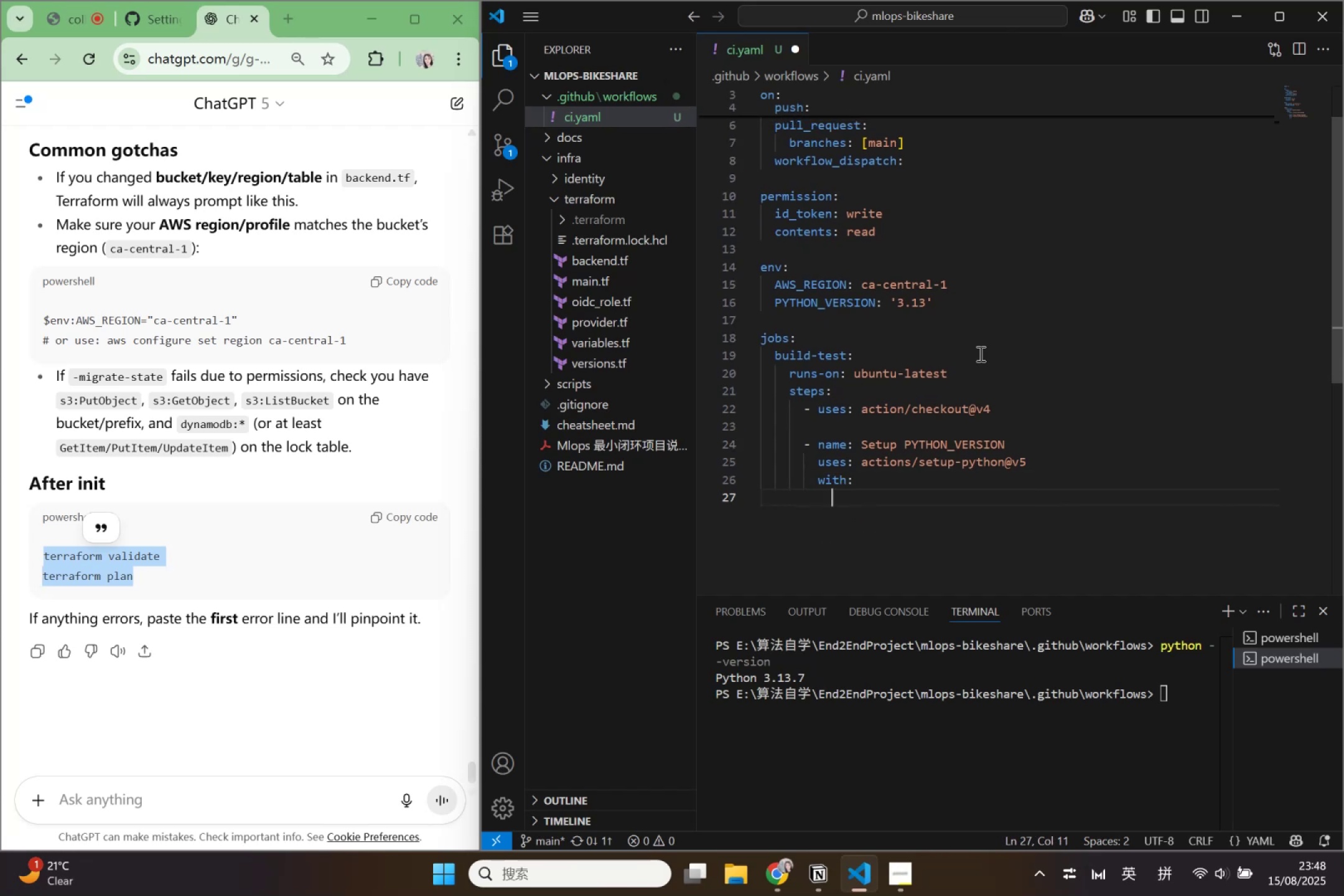 
type(python-vrsion)
 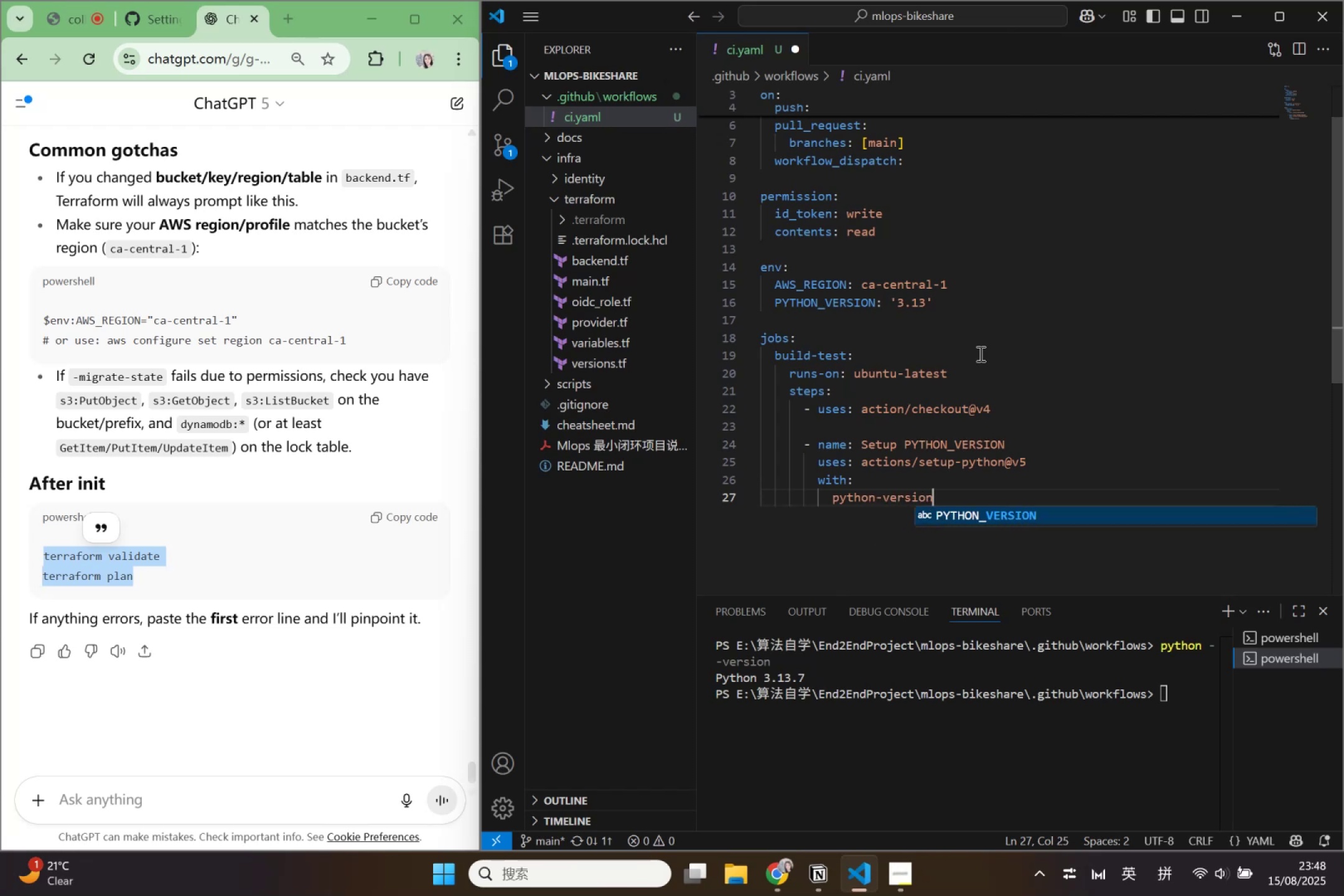 
hold_key(key=E, duration=0.36)
 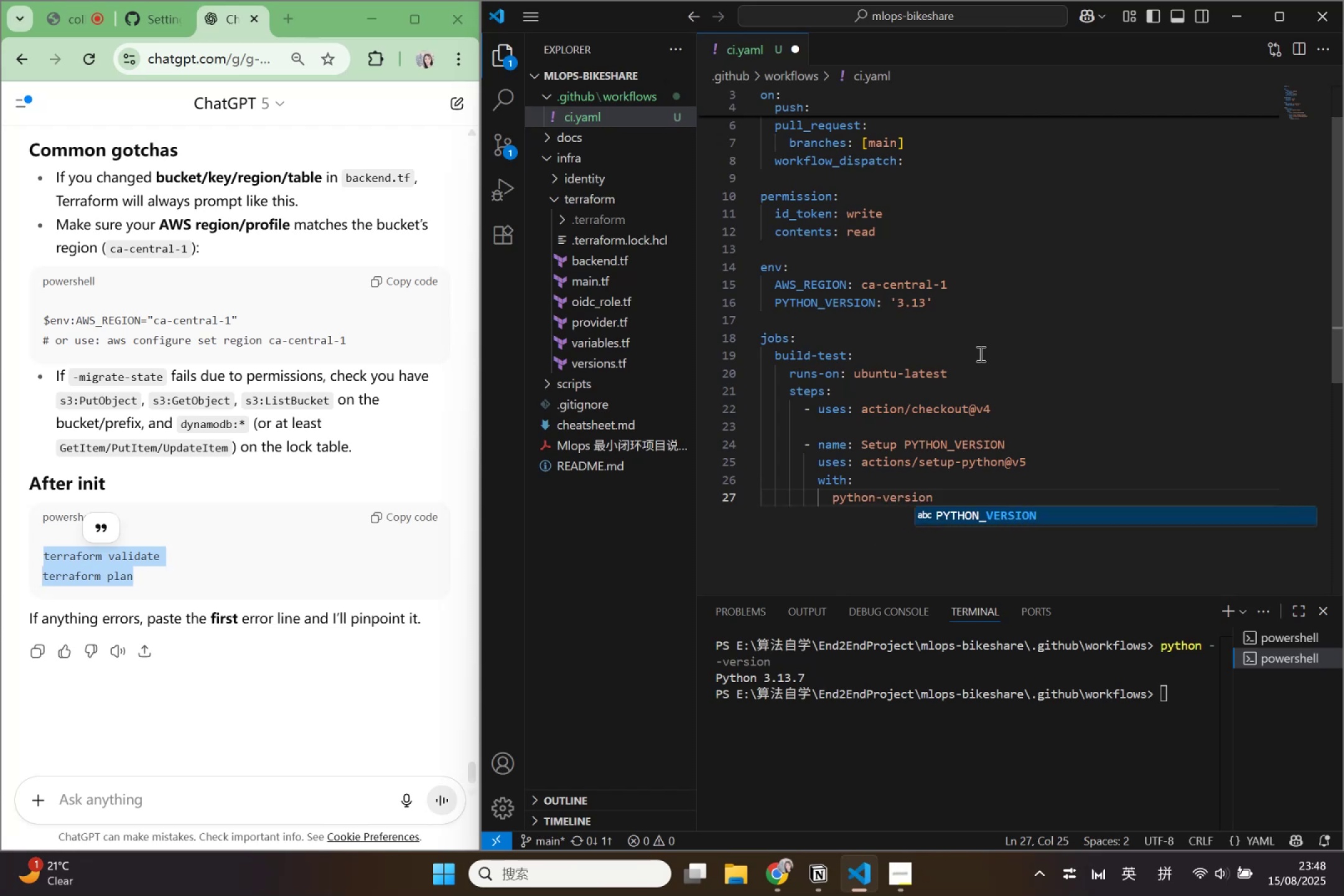 
key(Shift+Semicolon)
 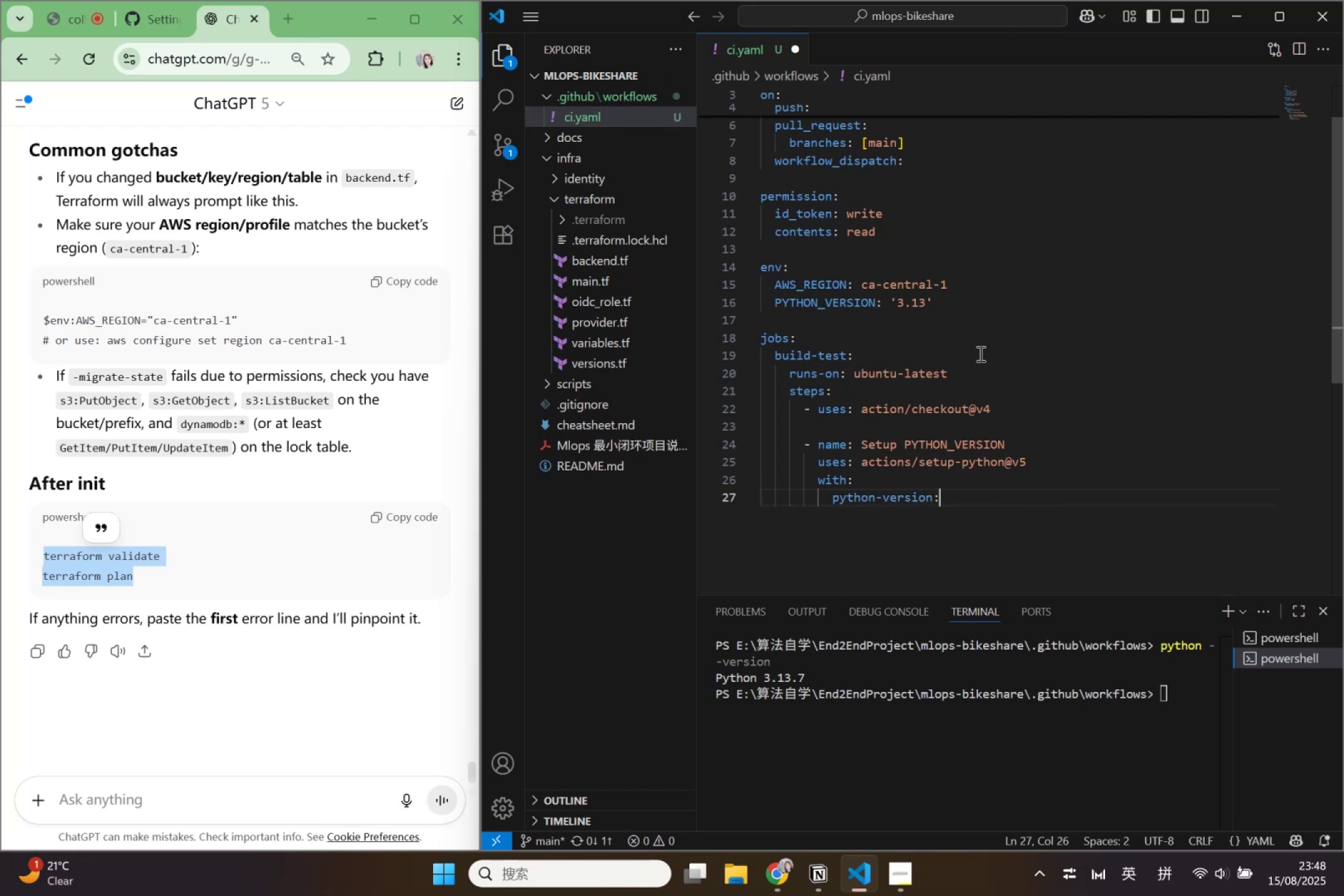 
key(Space)
 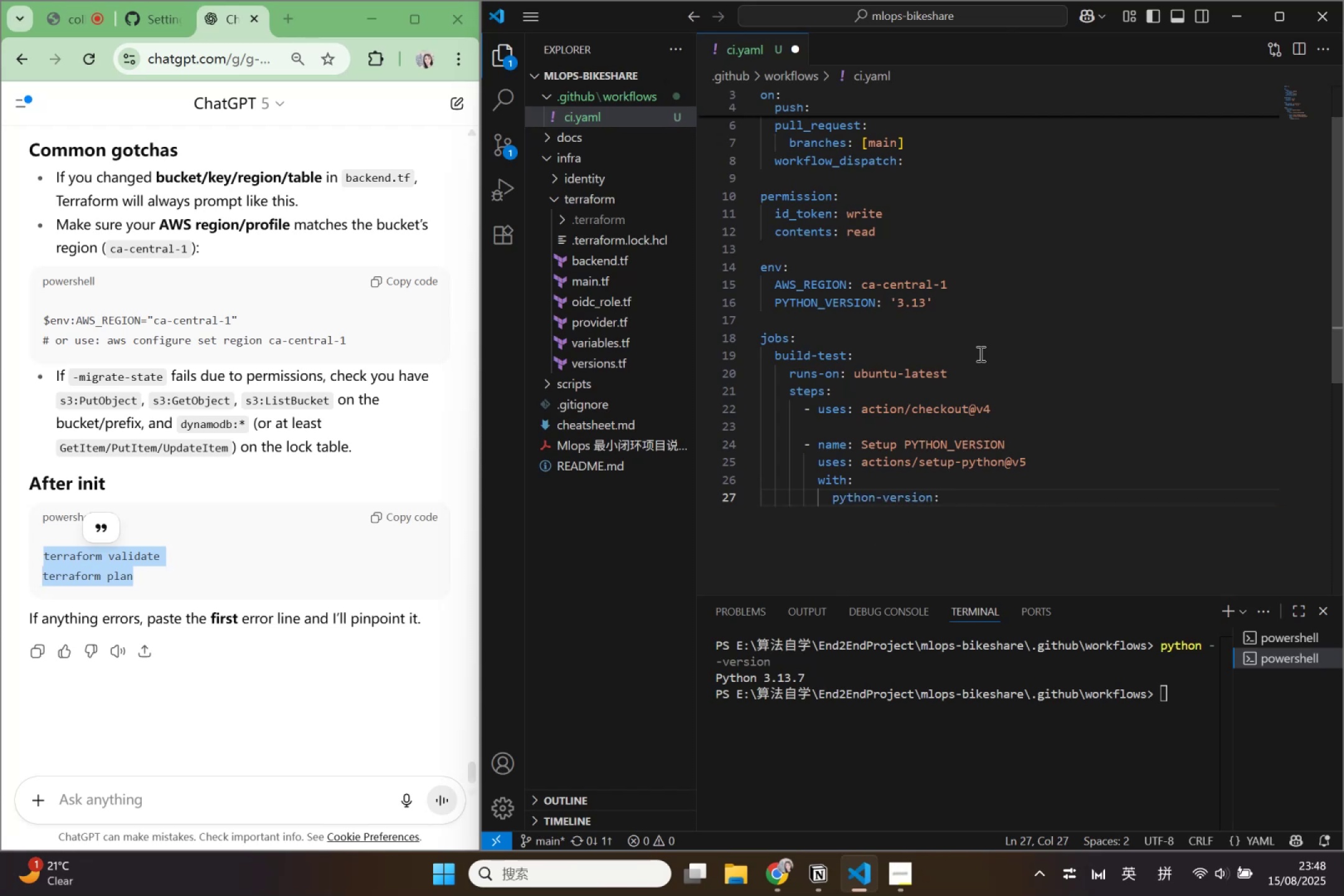 
key(Shift+4)
 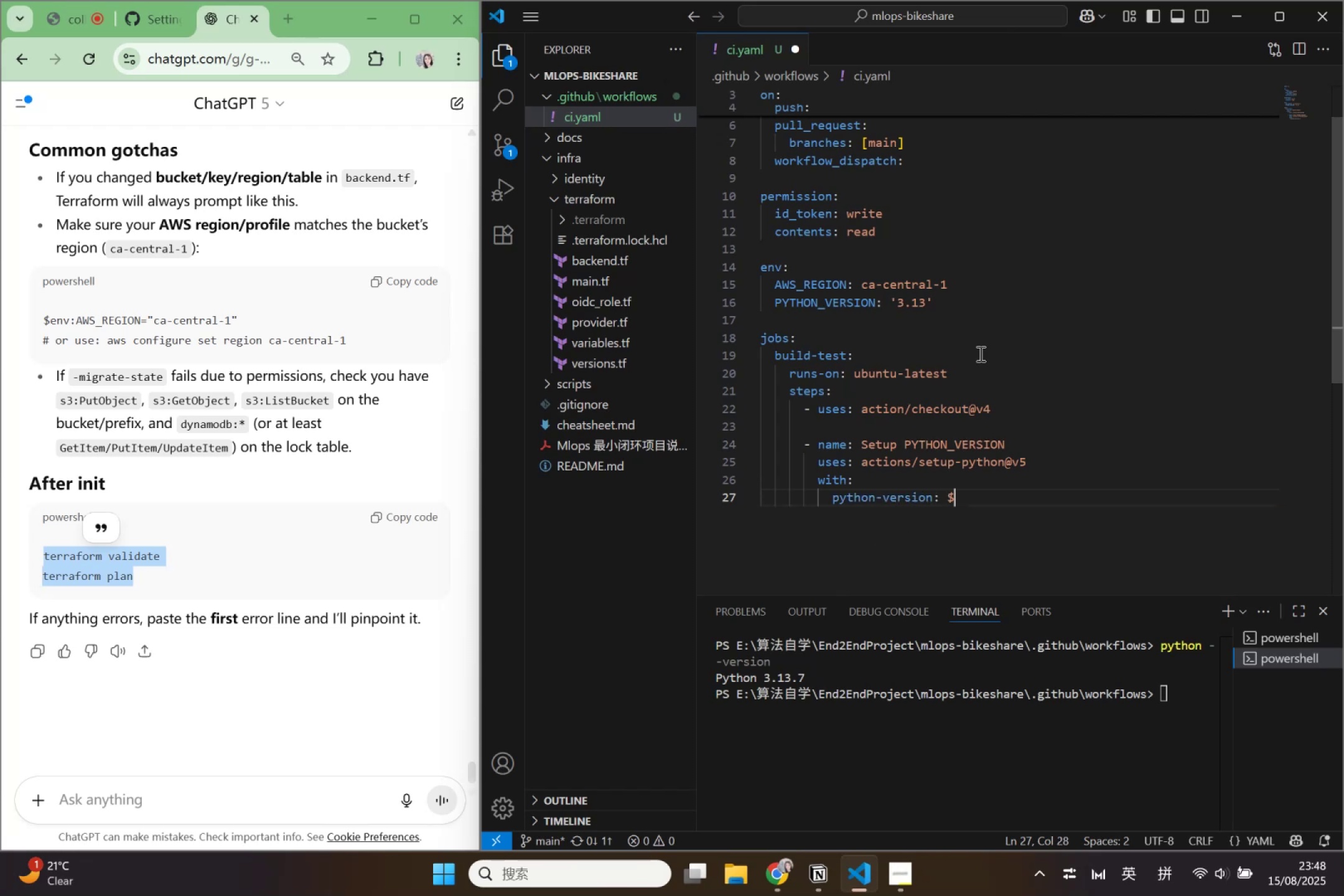 
key(Shift+BracketLeft)
 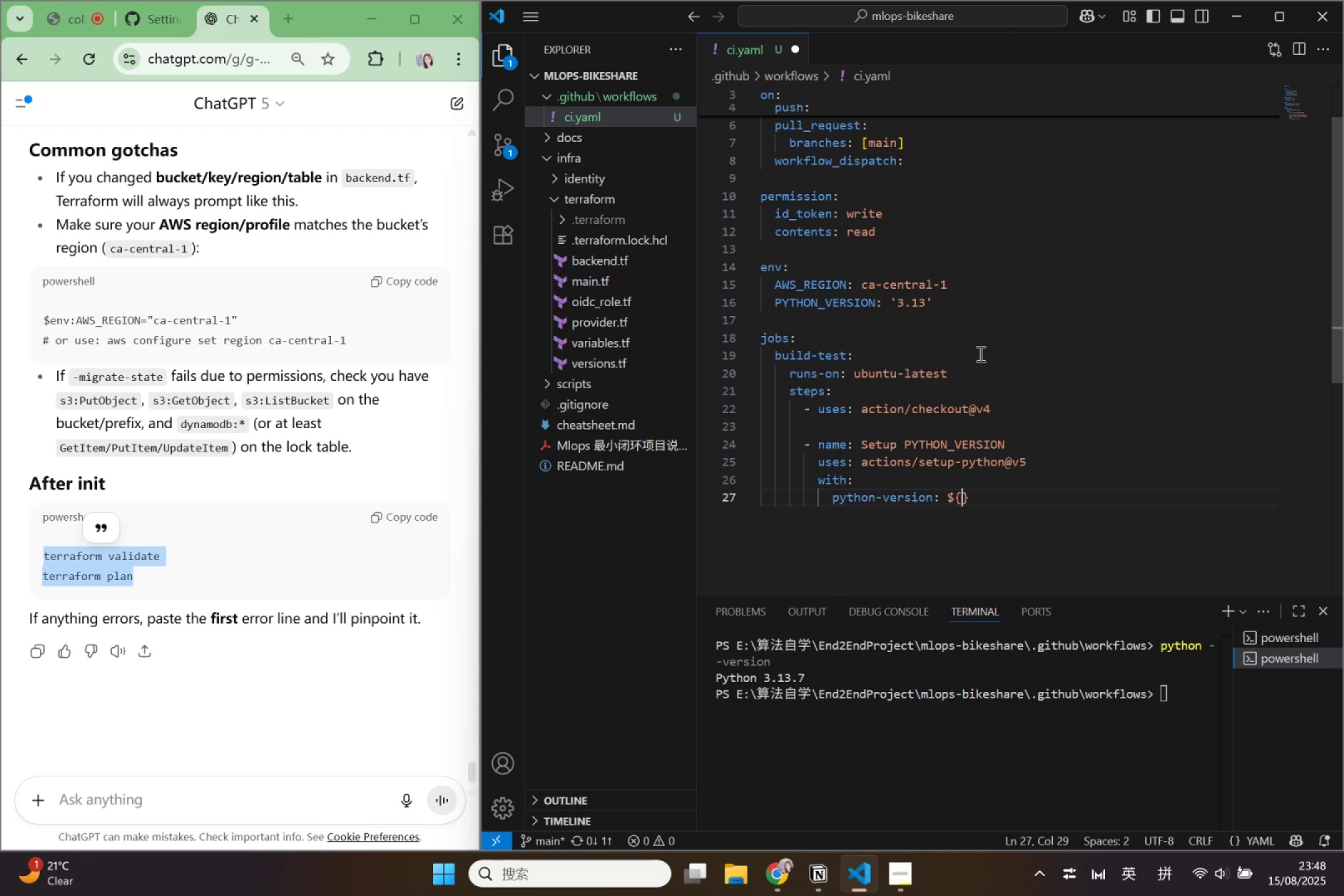 
key(Shift+BracketRight)
 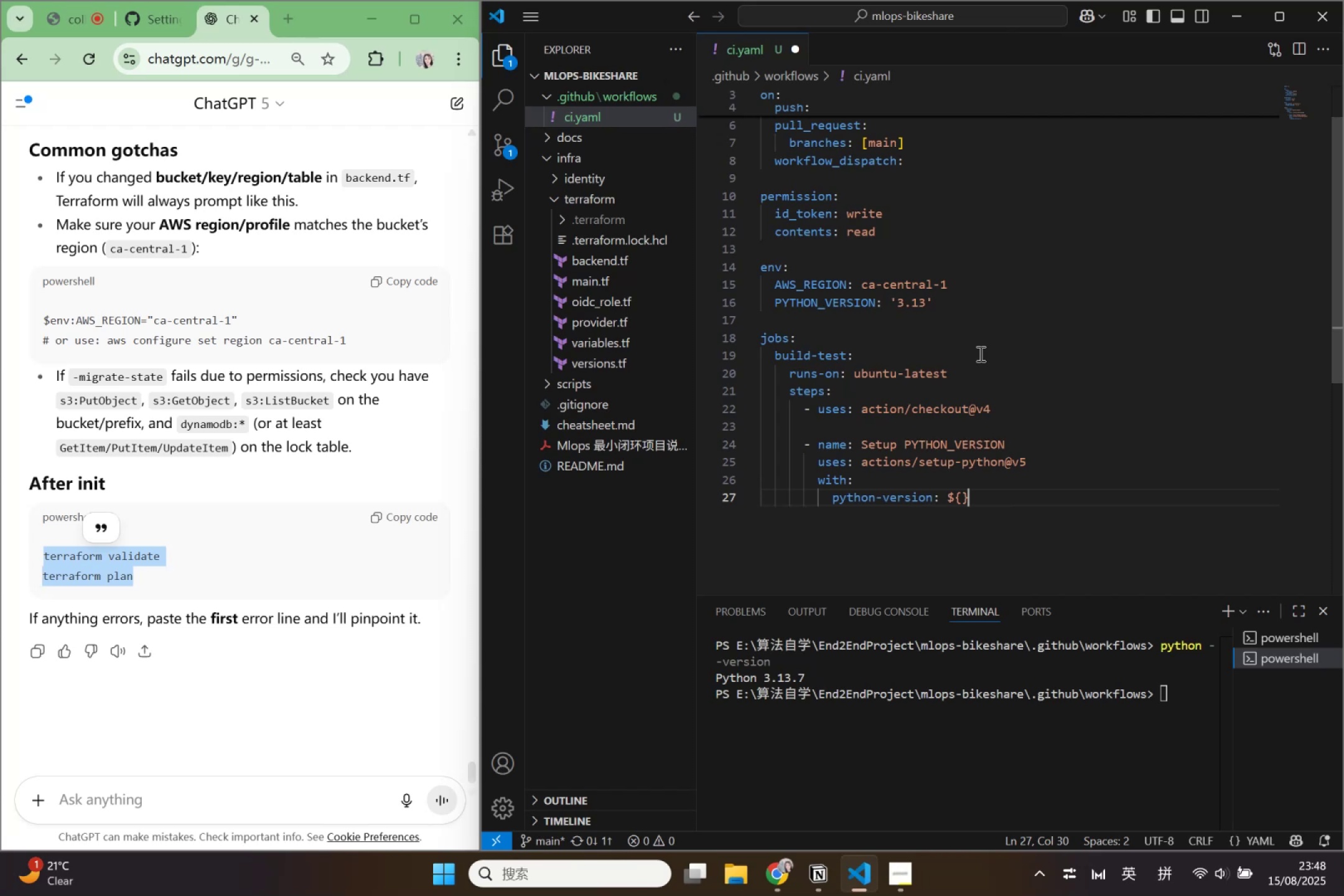 
key(ArrowLeft)
 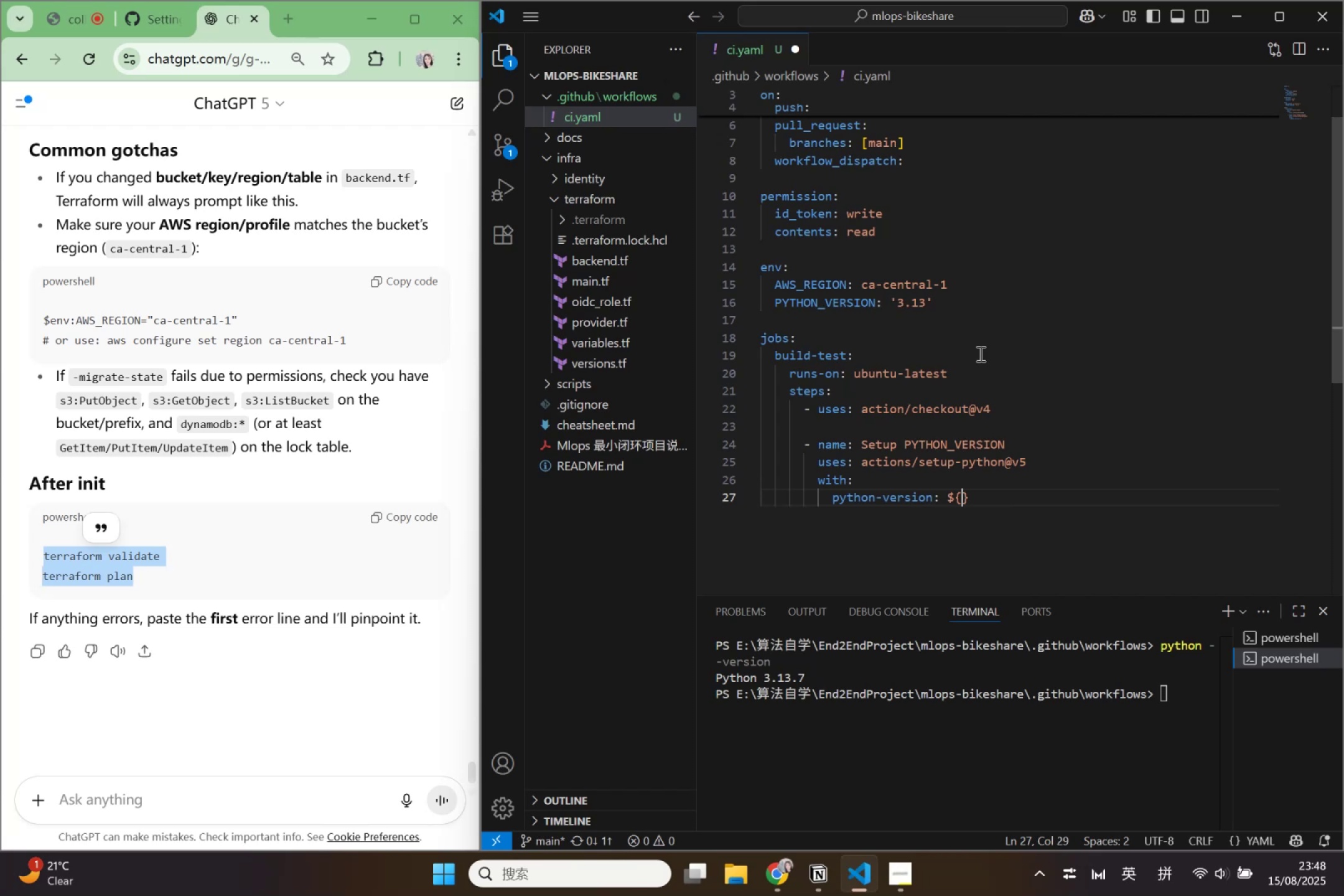 
key(Shift+BracketLeft)
 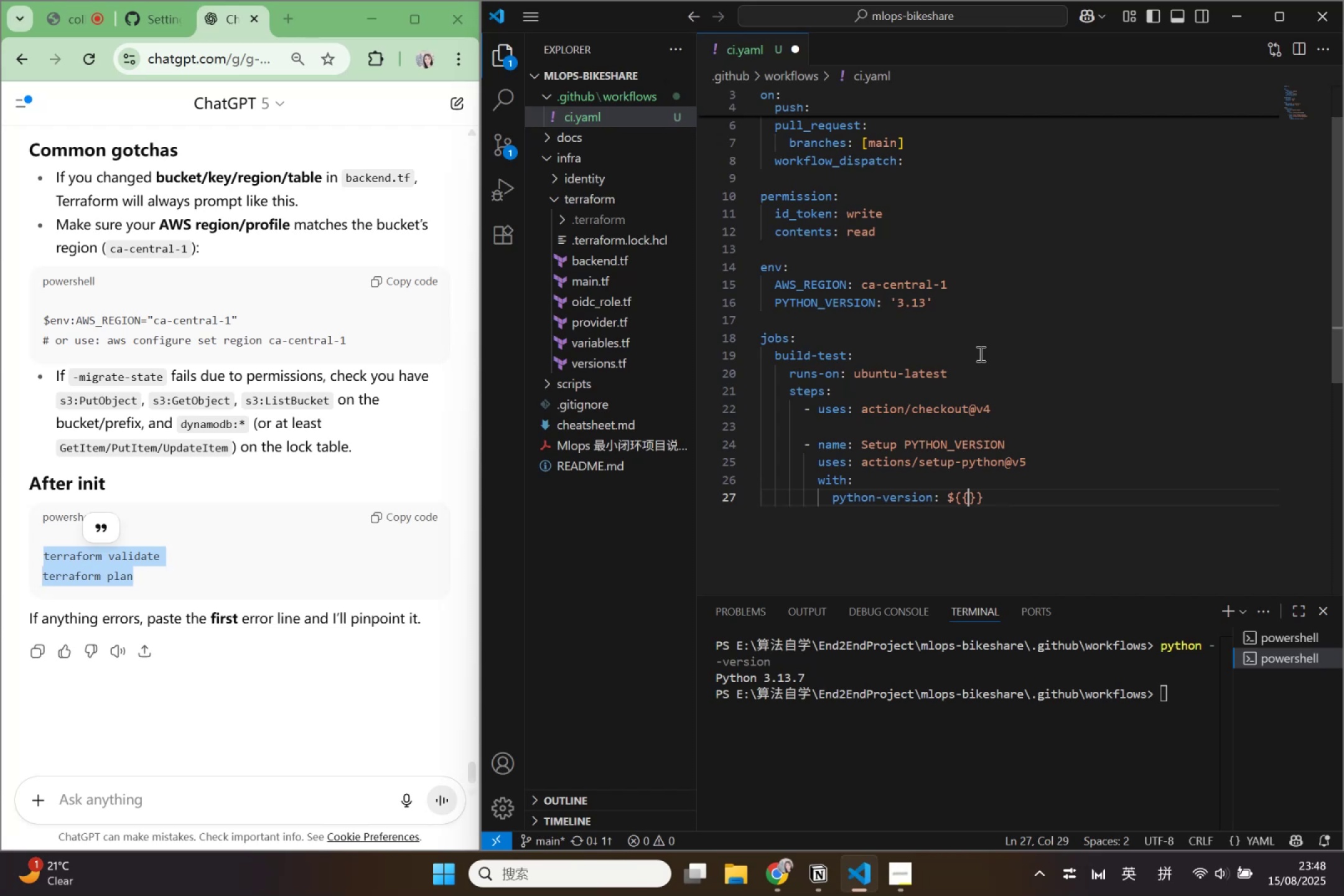 
key(Shift+BracketRight)
 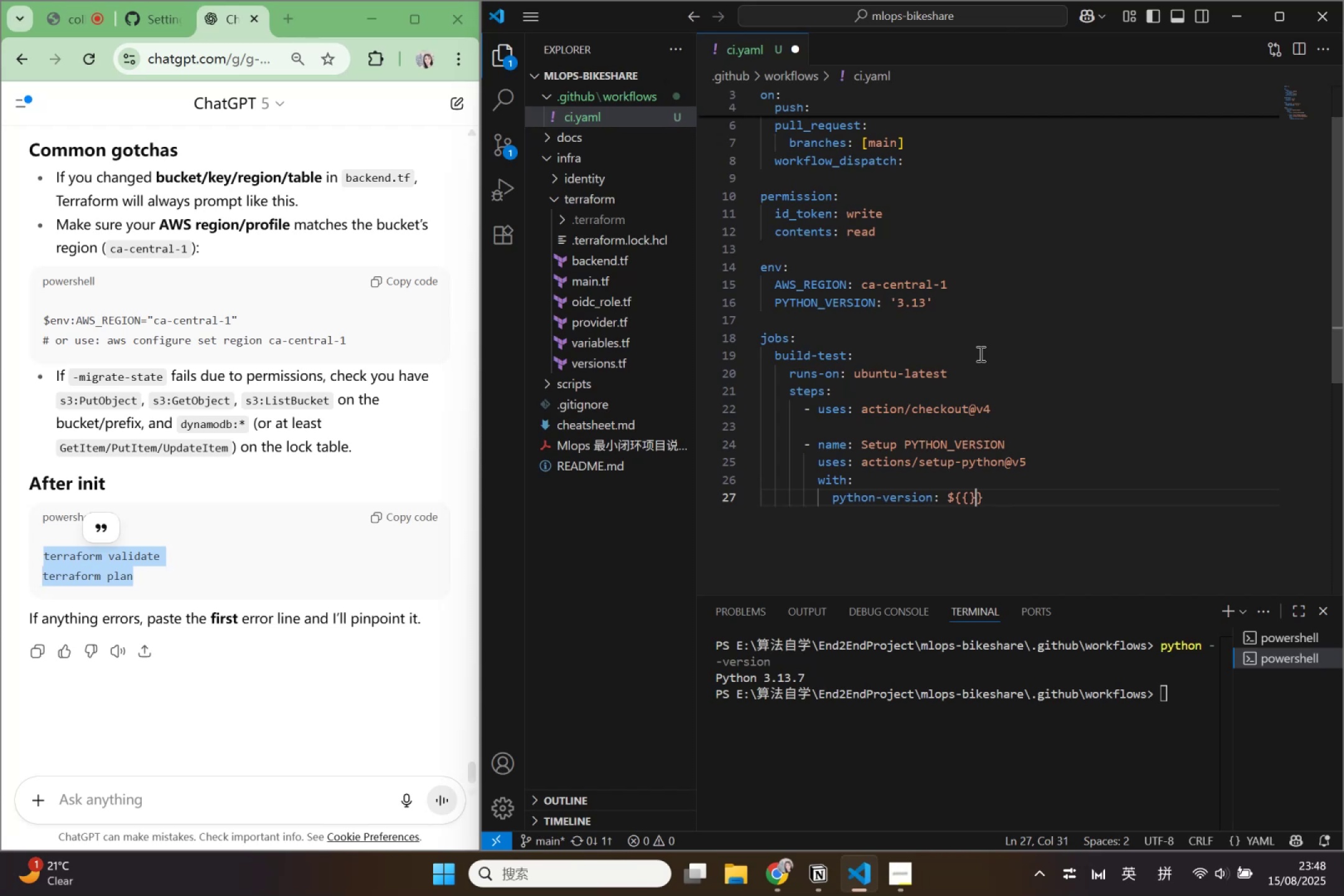 
key(ArrowLeft)
 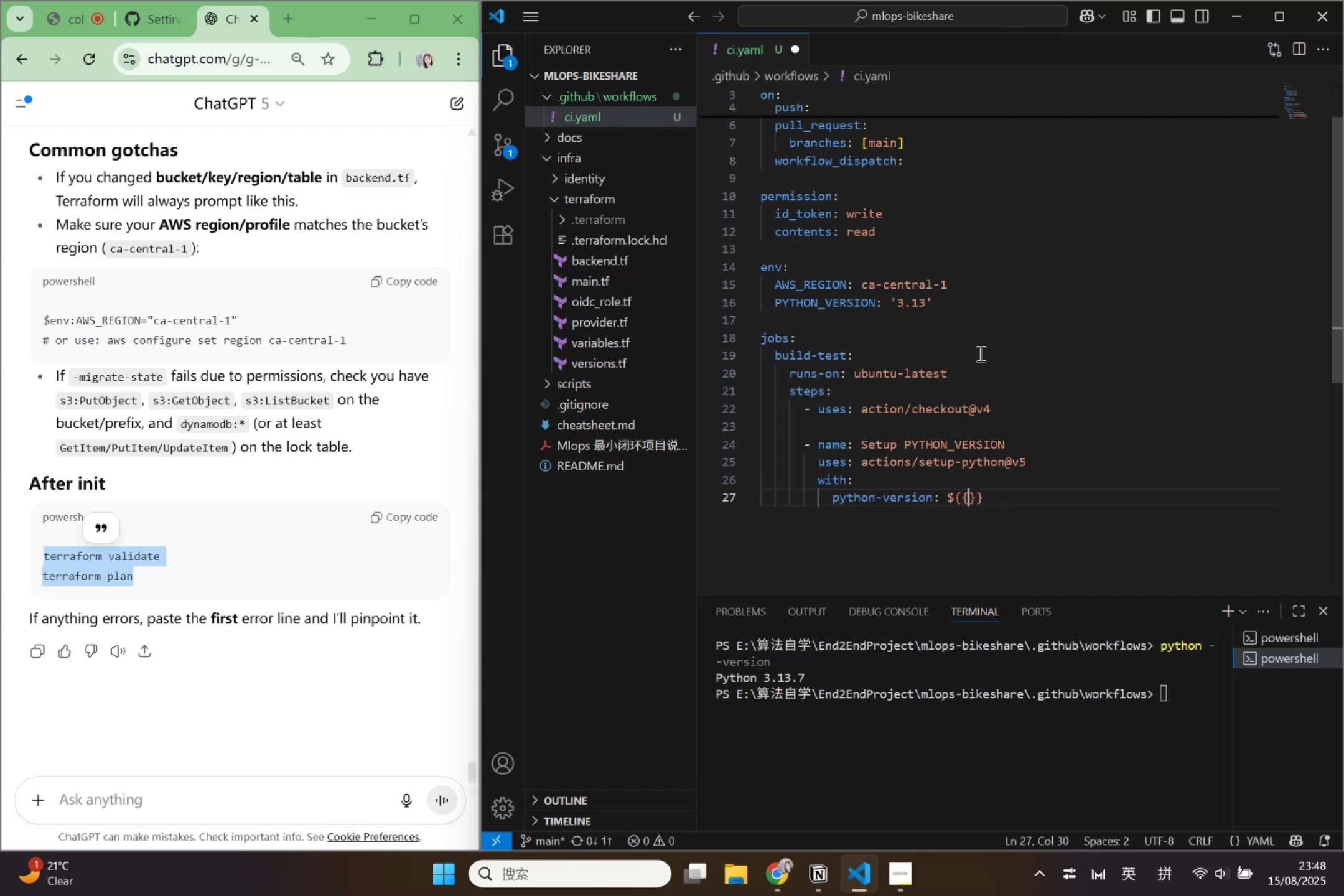 
type( env.P)
 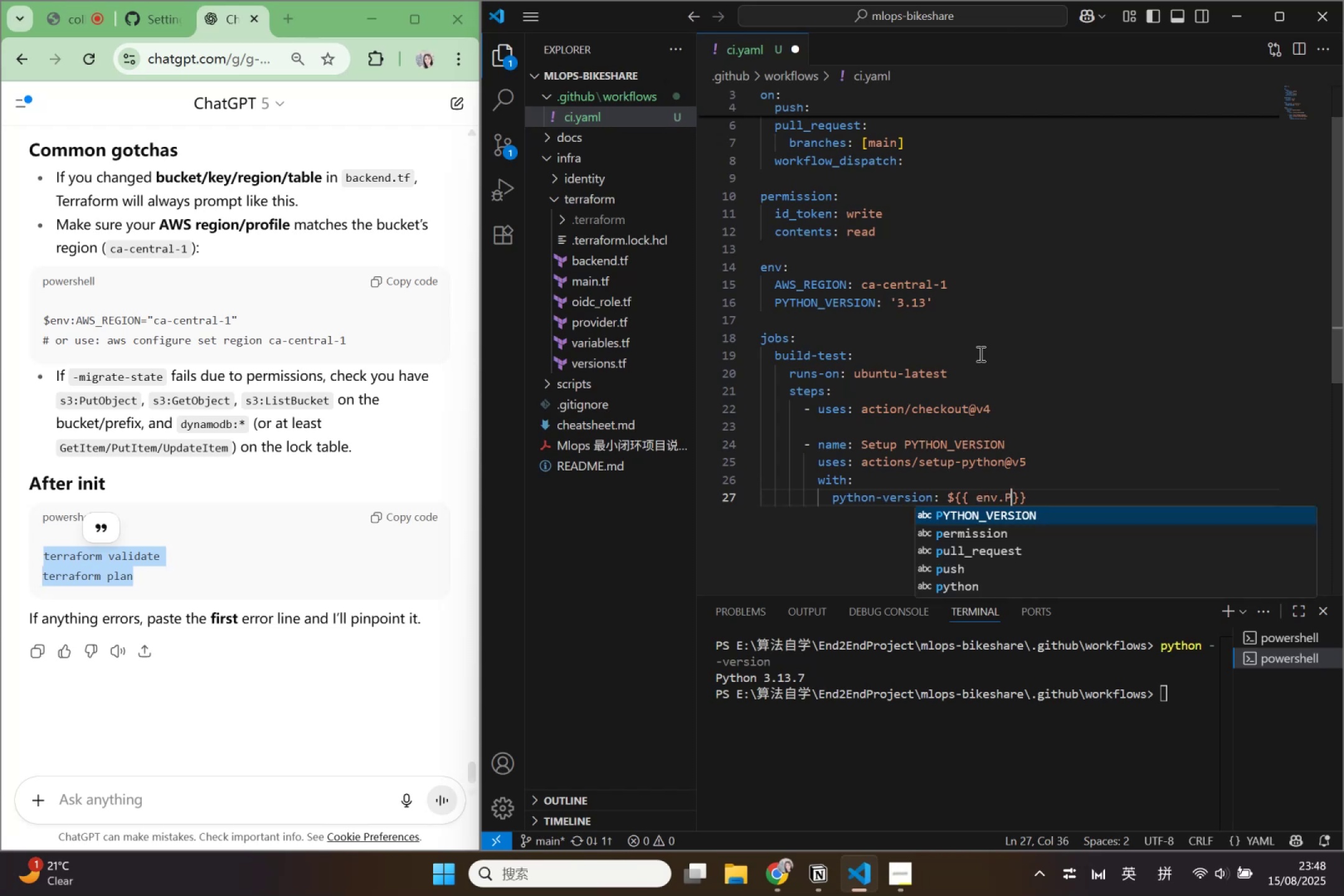 
key(Enter)
 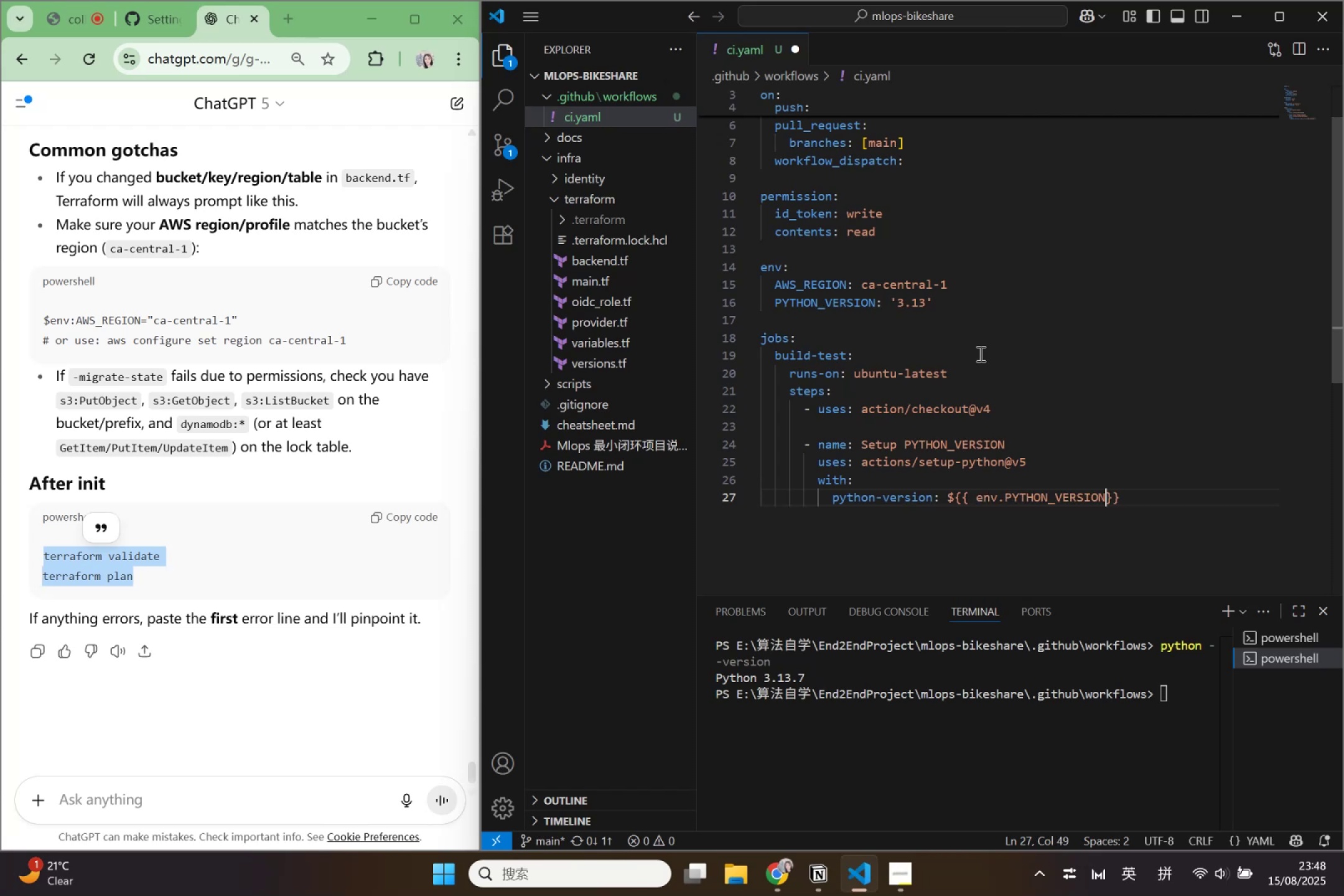 
key(ArrowRight)
 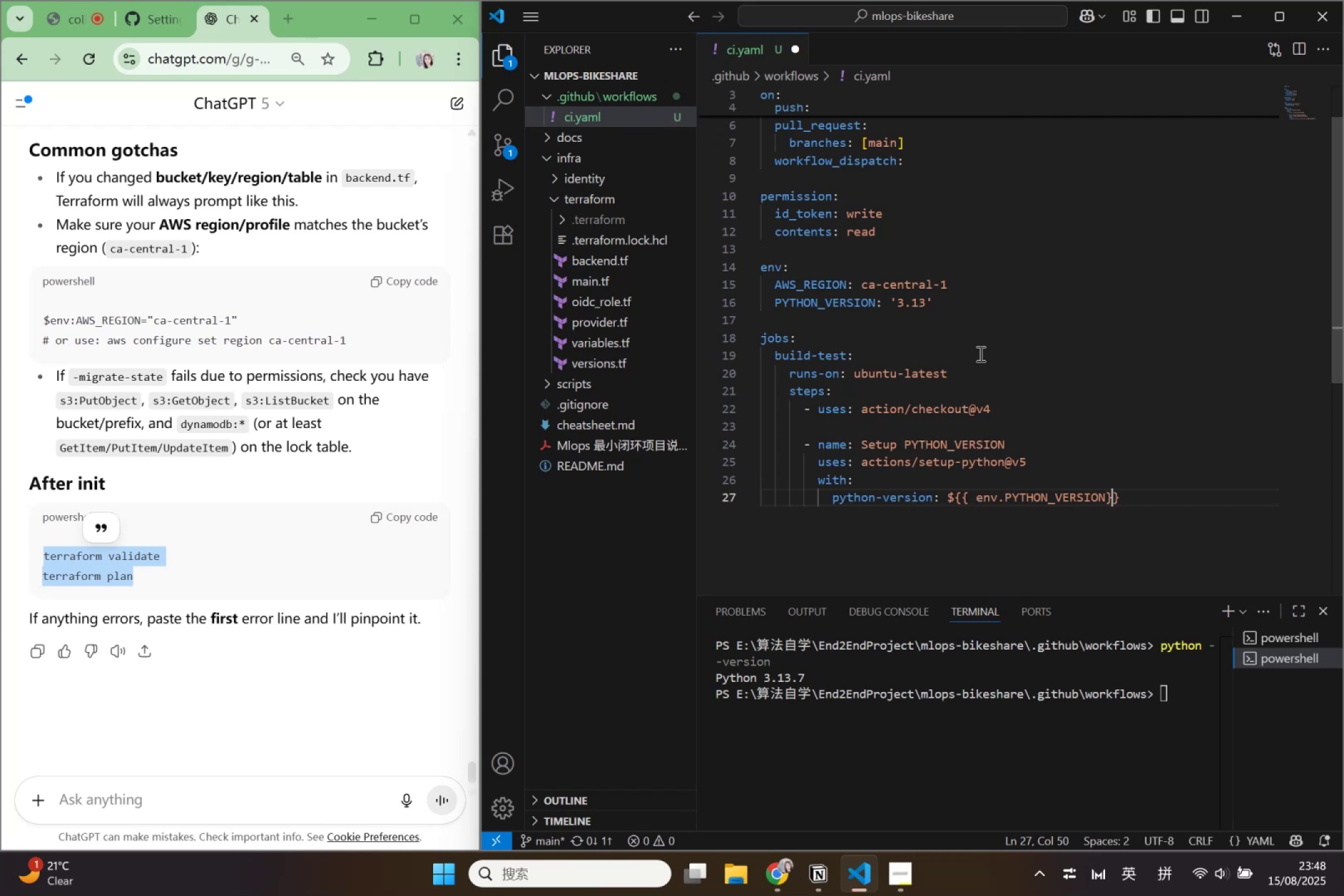 
key(ArrowRight)
 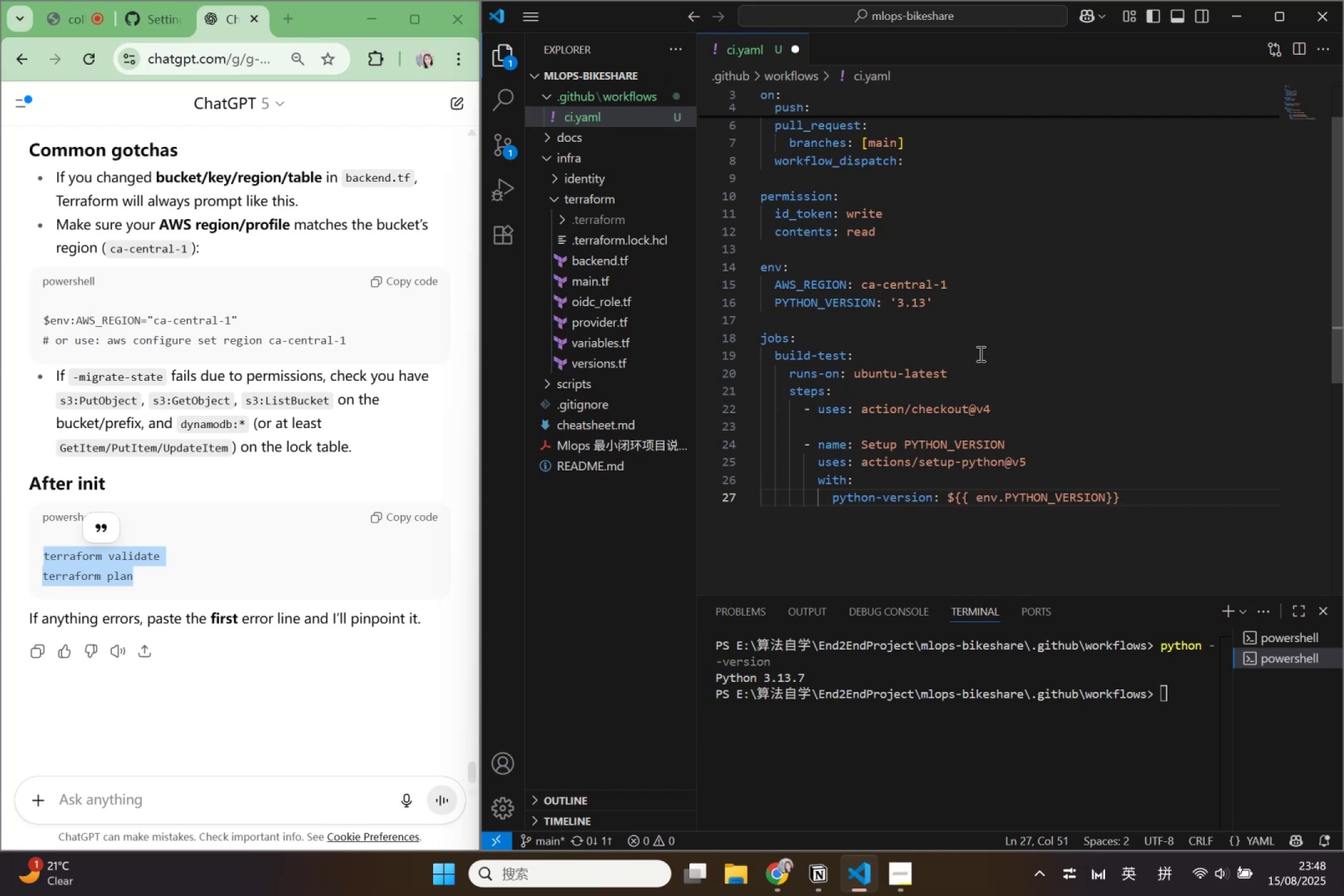 
key(Enter)
 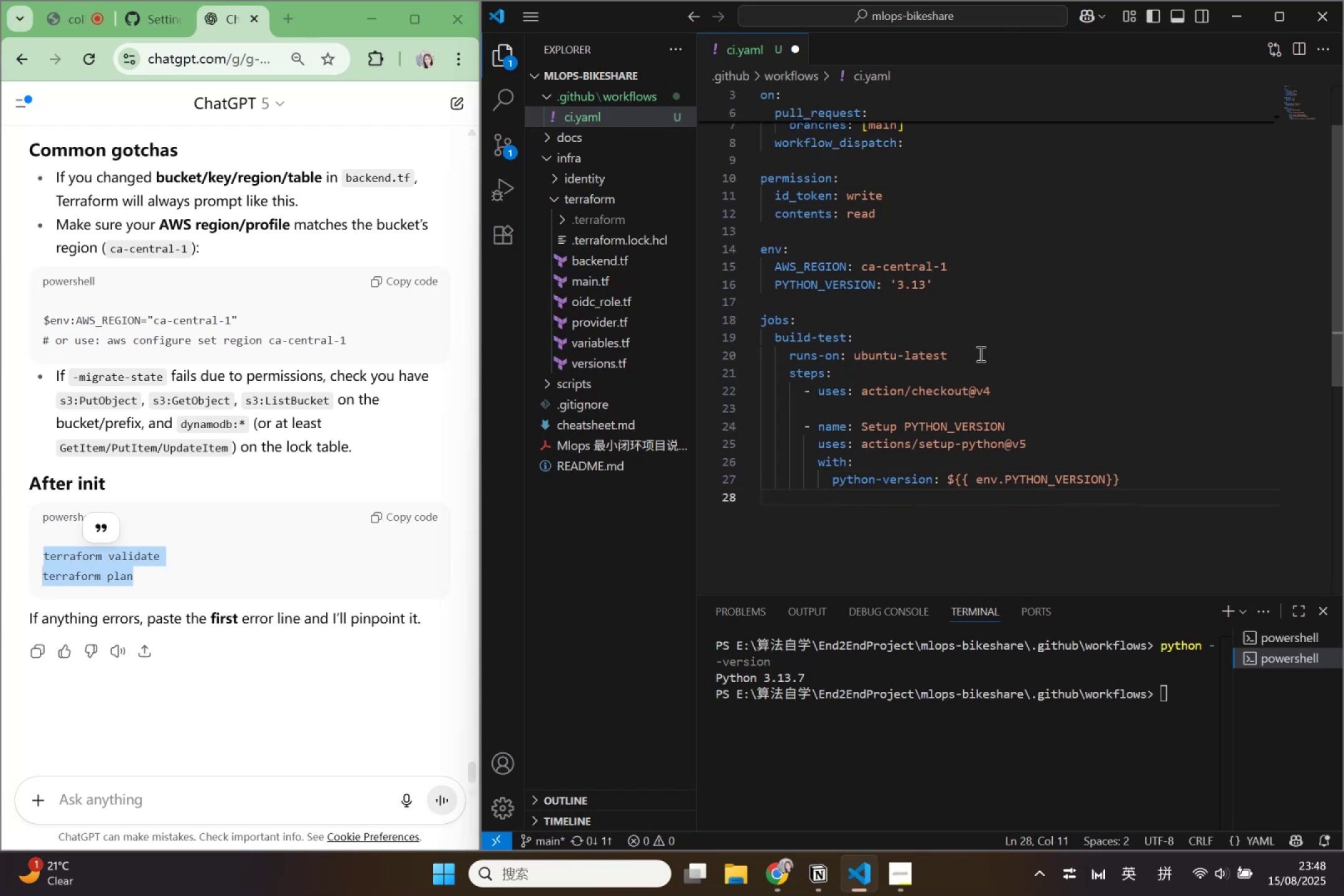 
key(Backspace)
 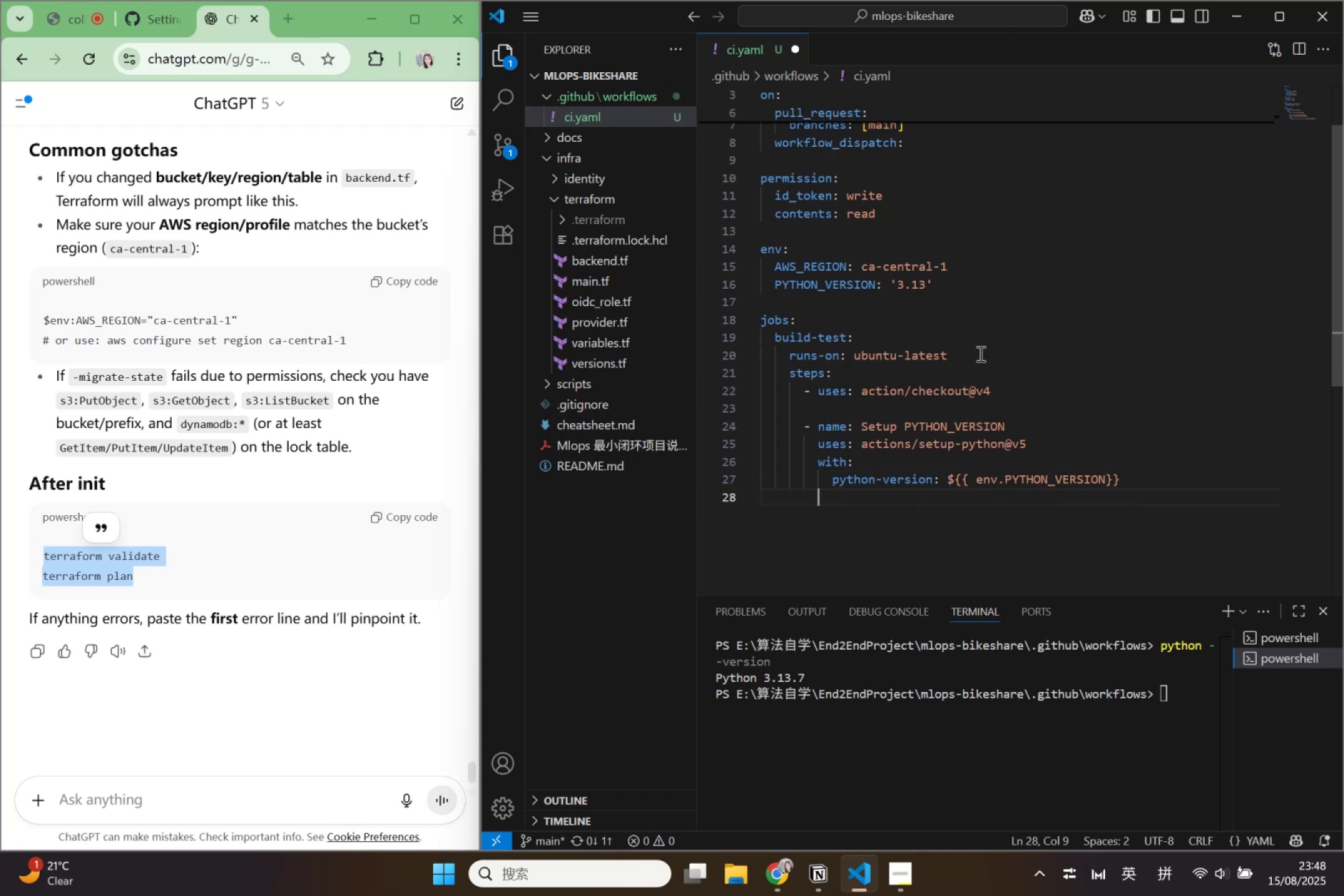 
key(Backspace)
 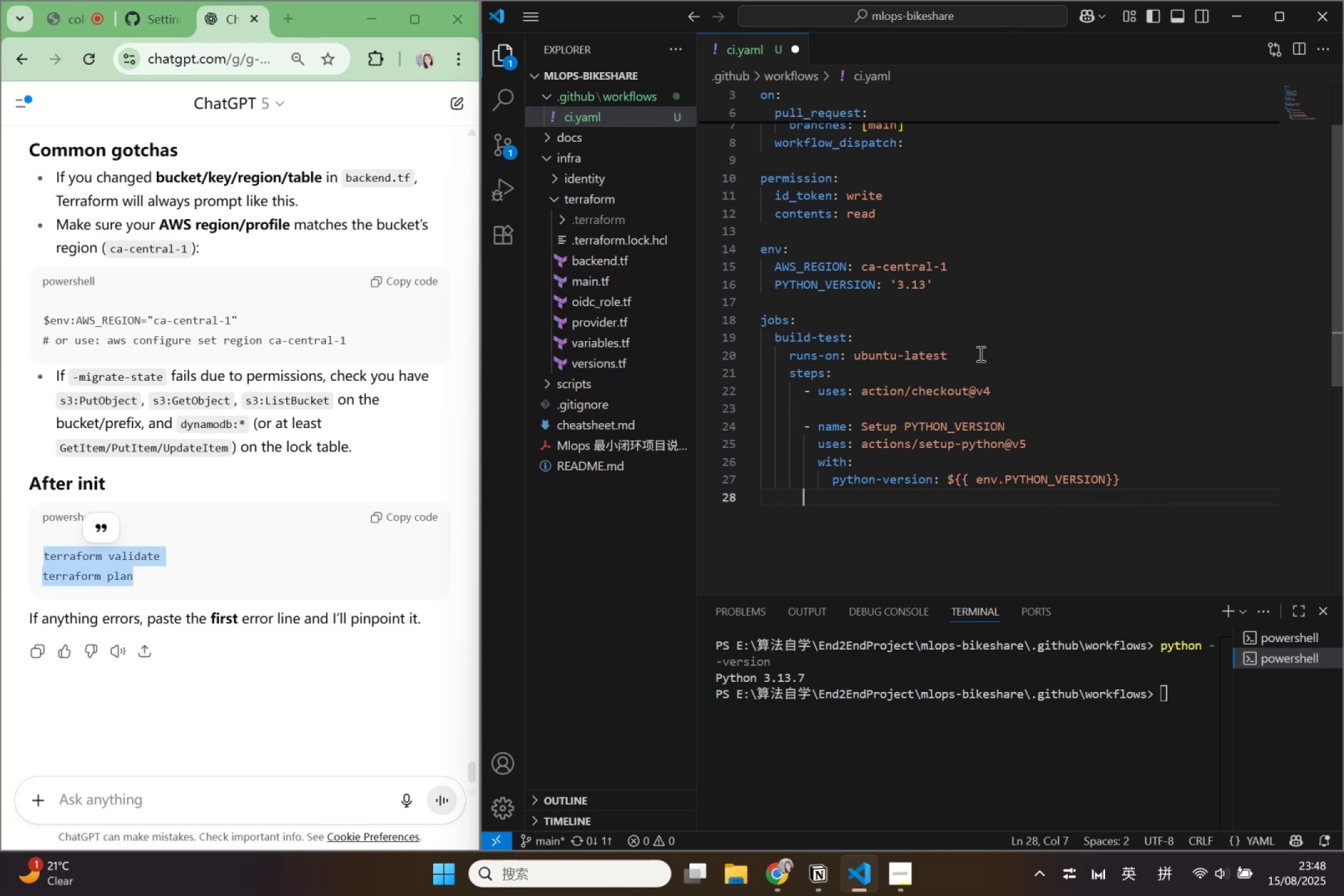 
key(Enter)
 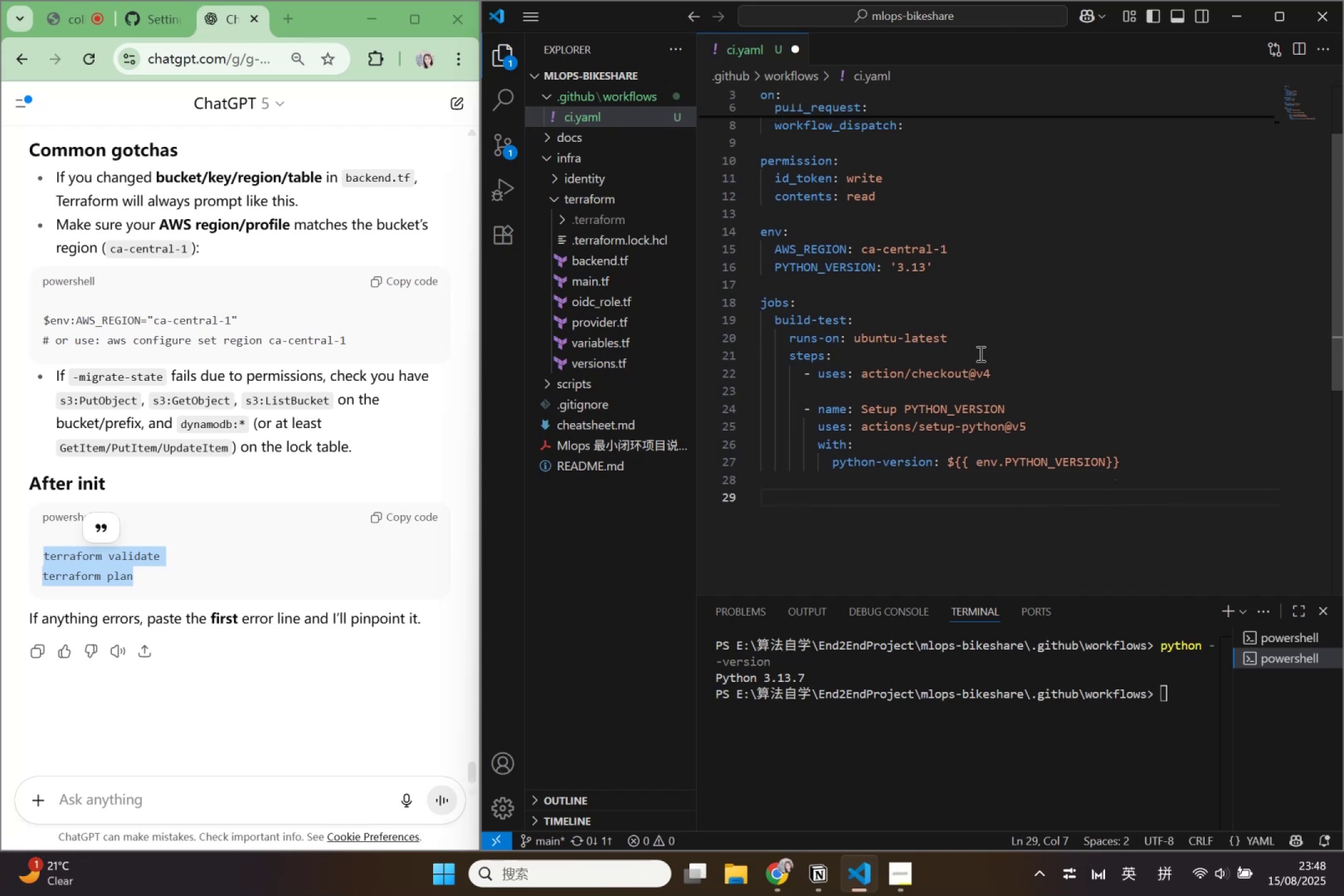 
type(- name)
 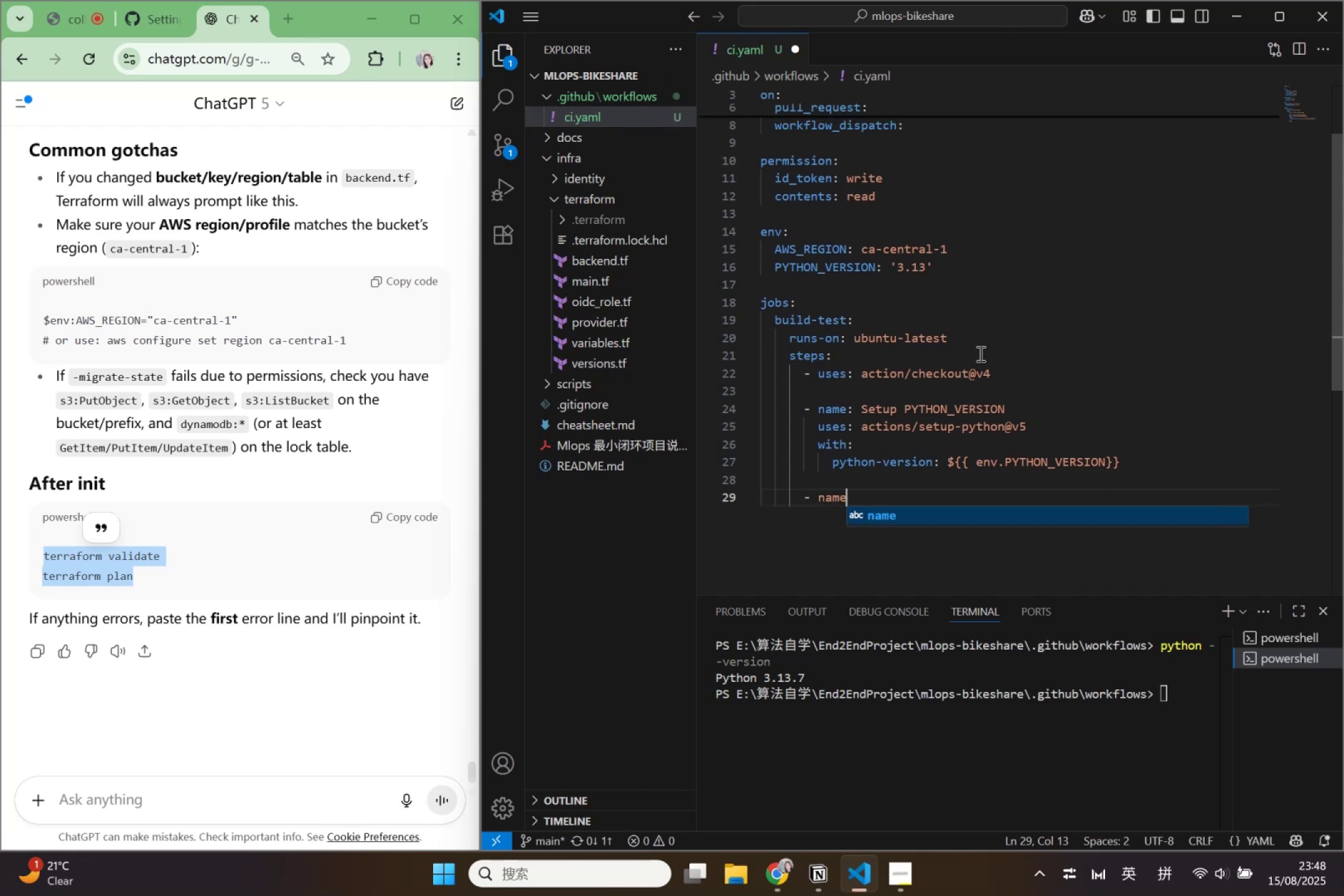 
key(Enter)
 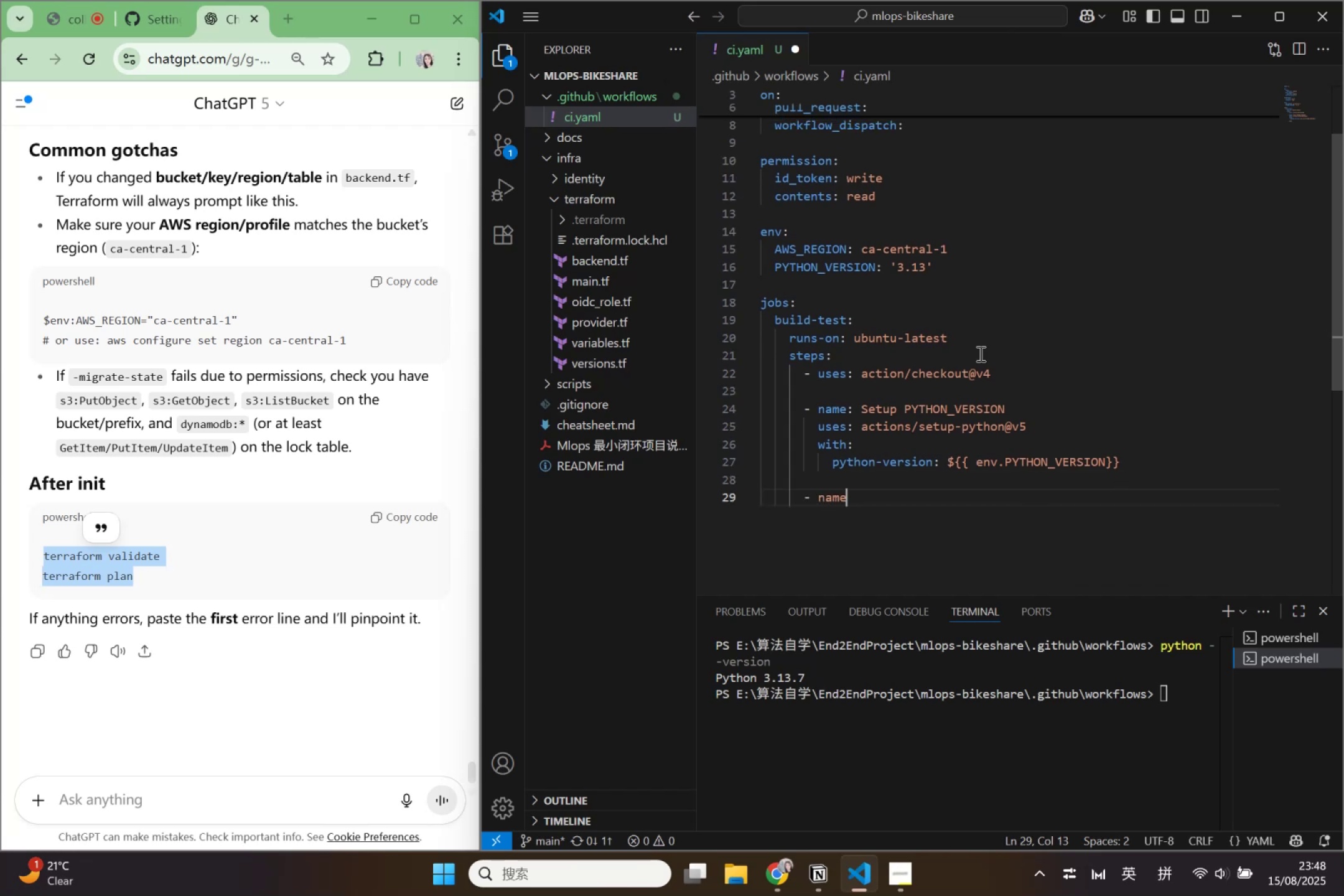 
type(: Install pip-tools)
 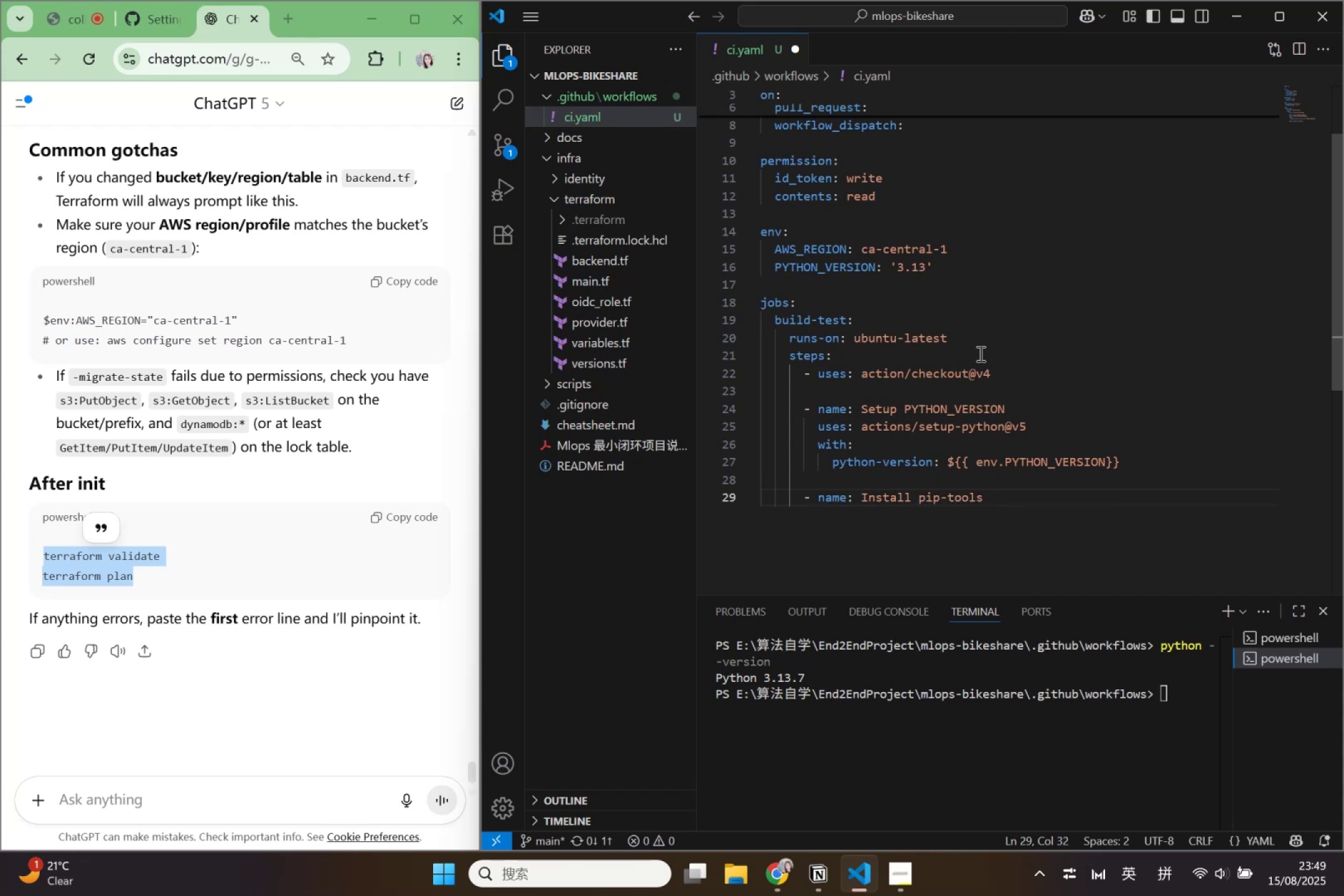 
key(Enter)
 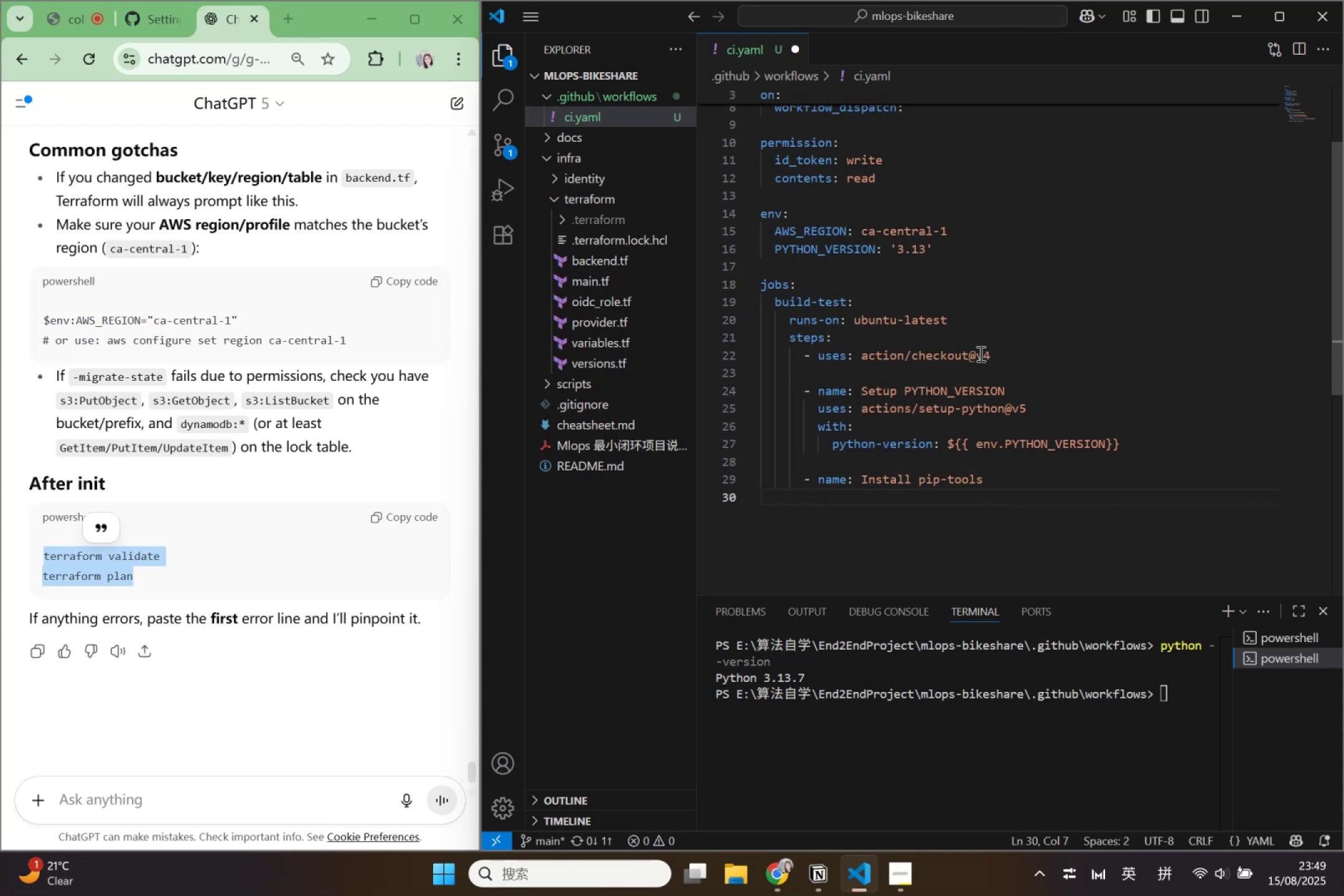 
key(Tab)
type(run)
 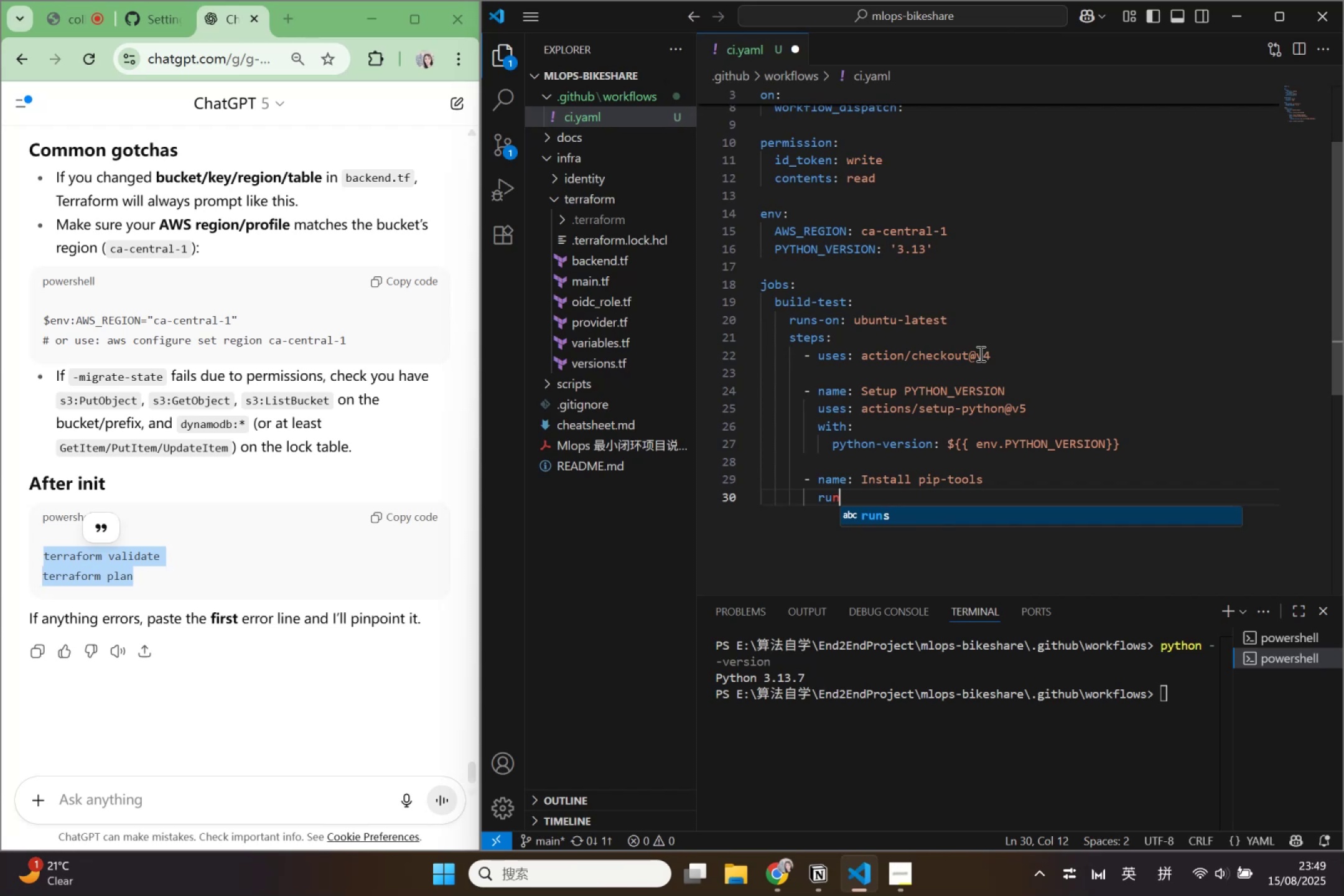 
key(Enter)
 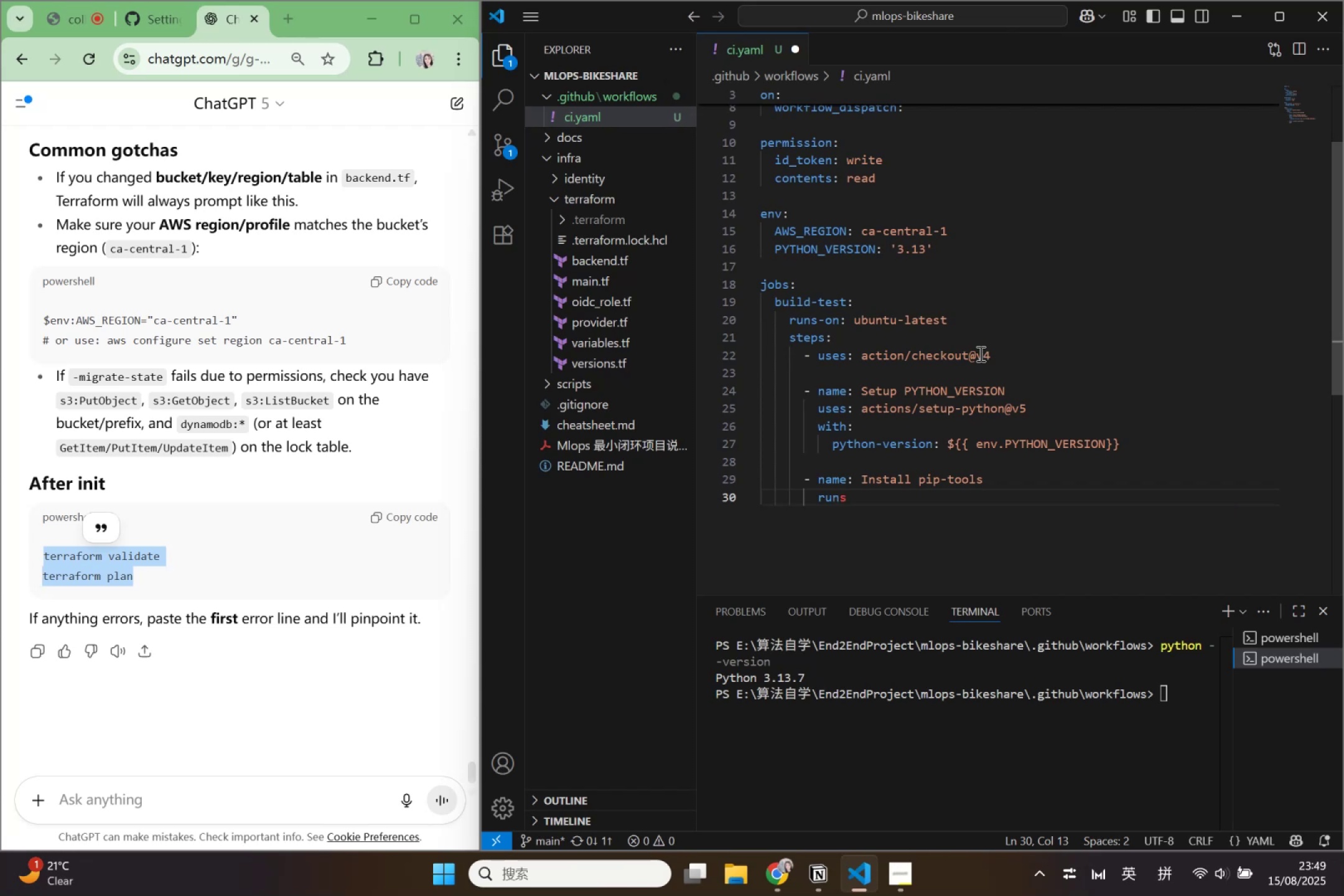 
key(Backspace)
 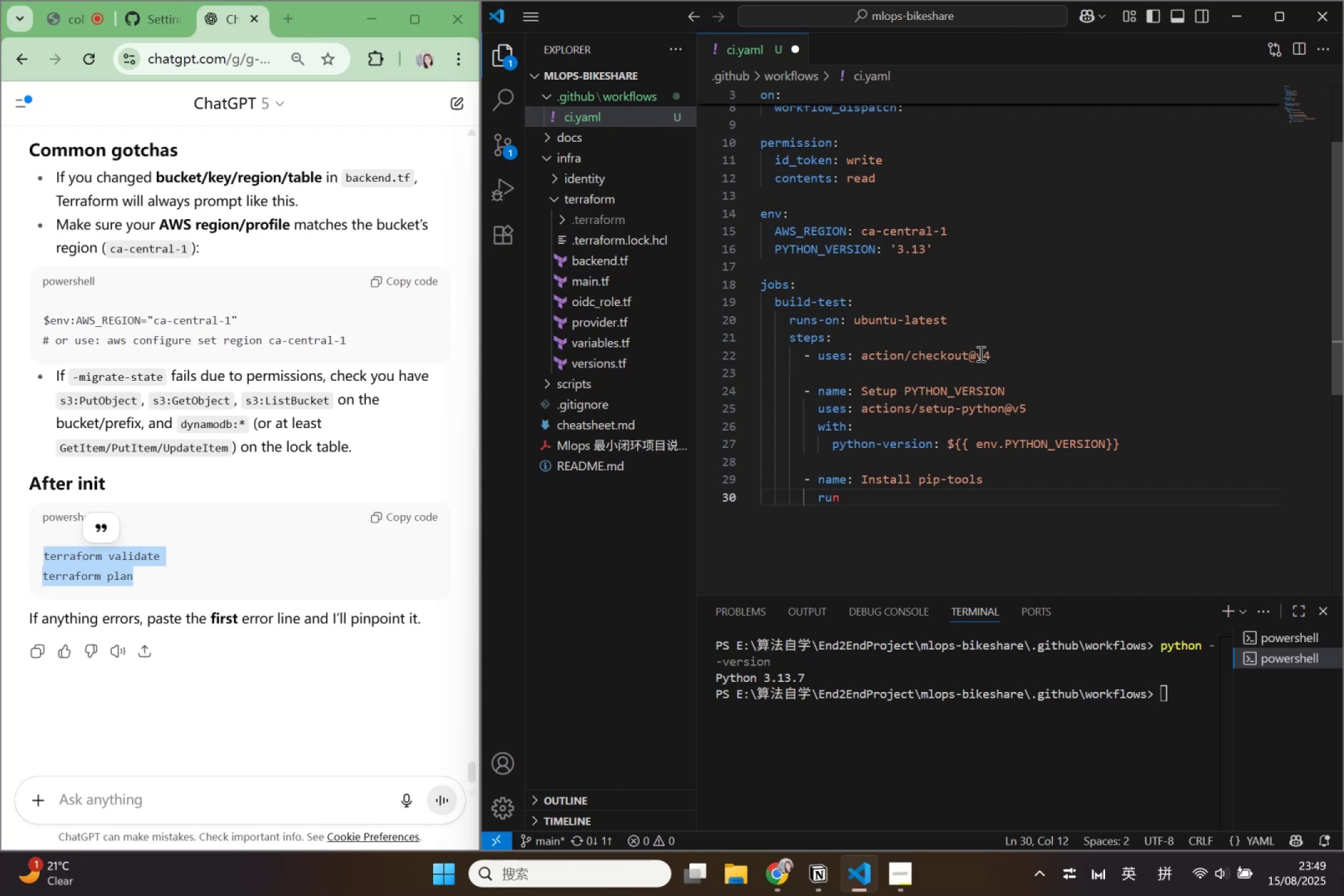 
key(Shift+Semicolon)
 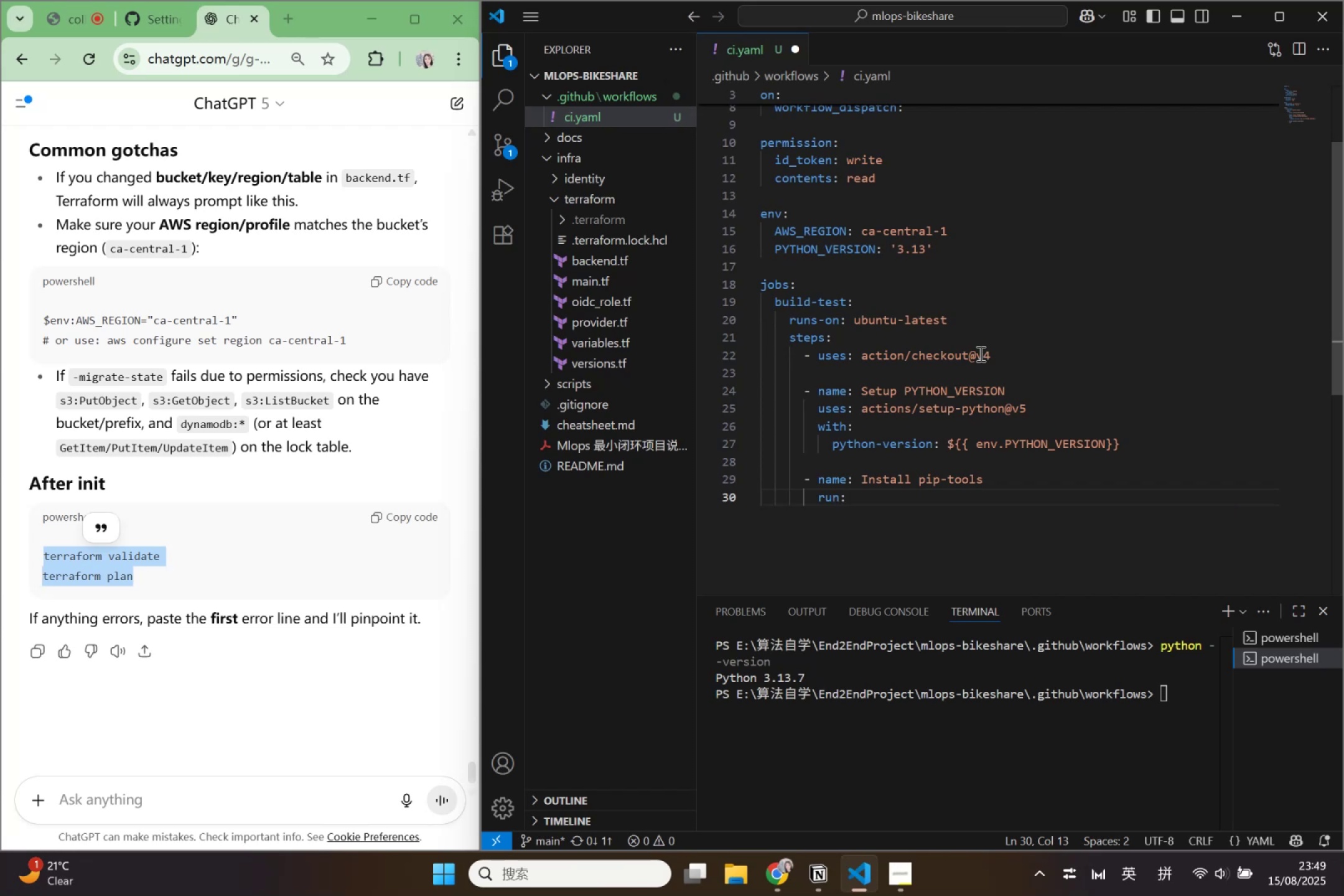 
key(Space)
 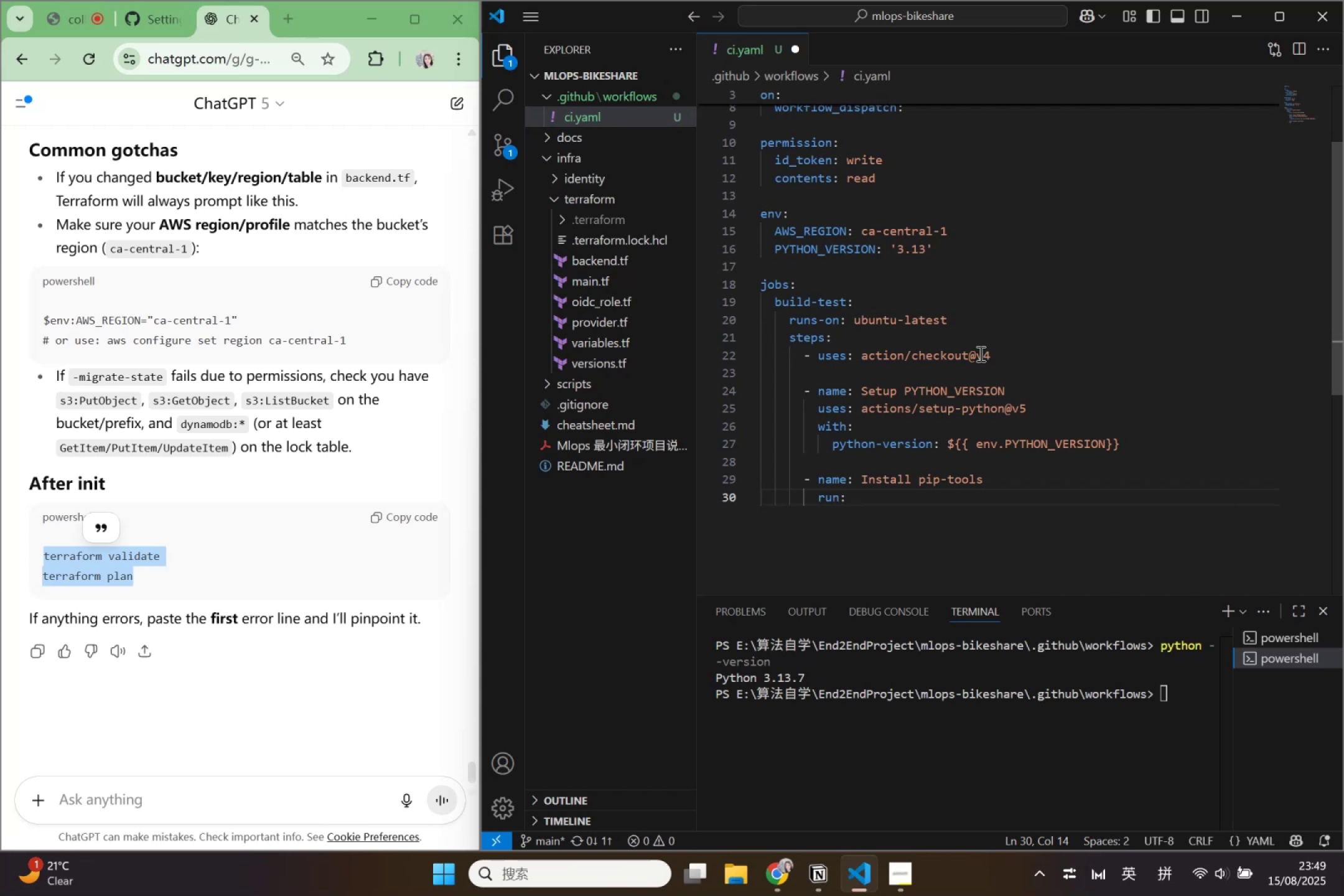 
key(Shift+Backslash)
 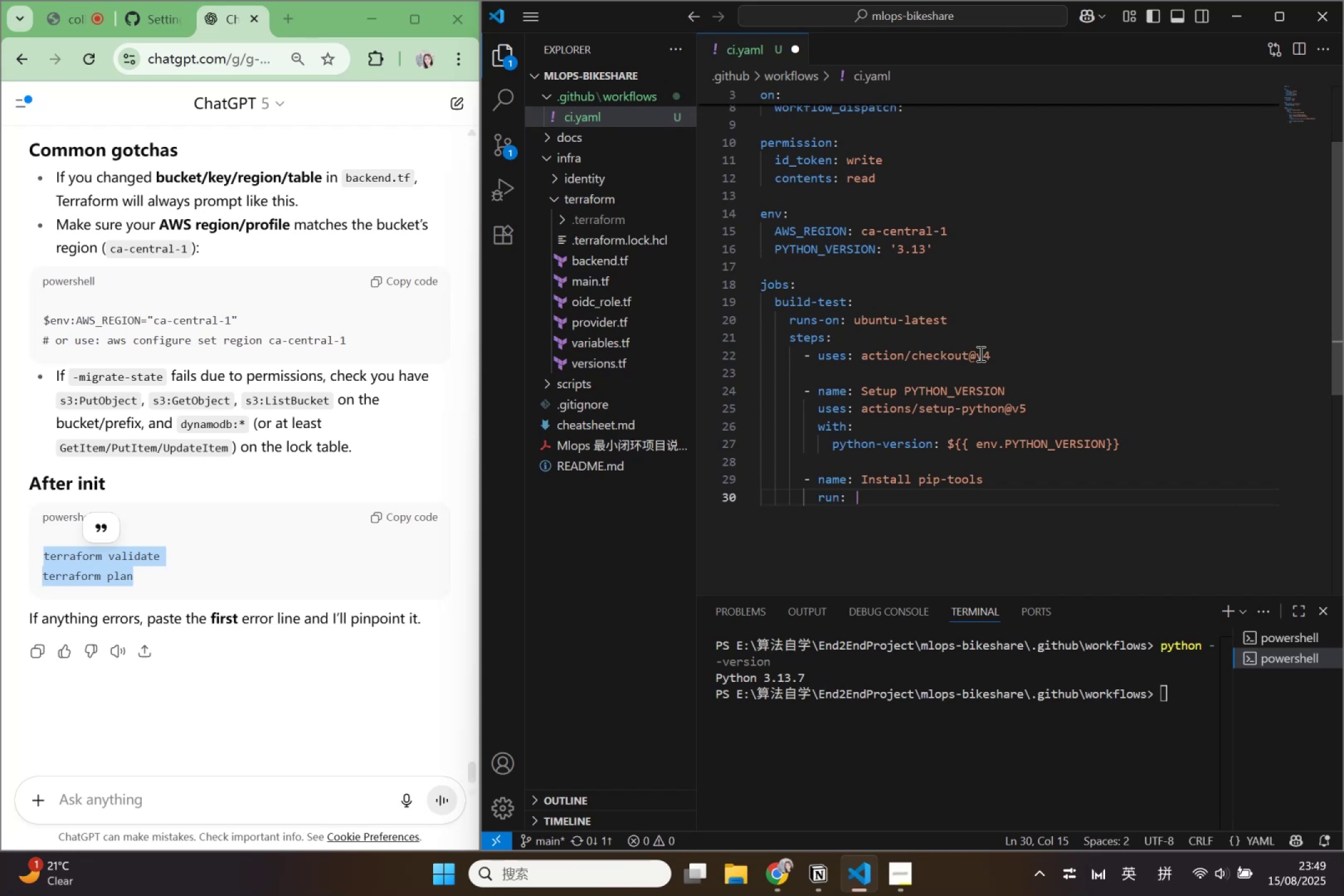 
key(Enter)
 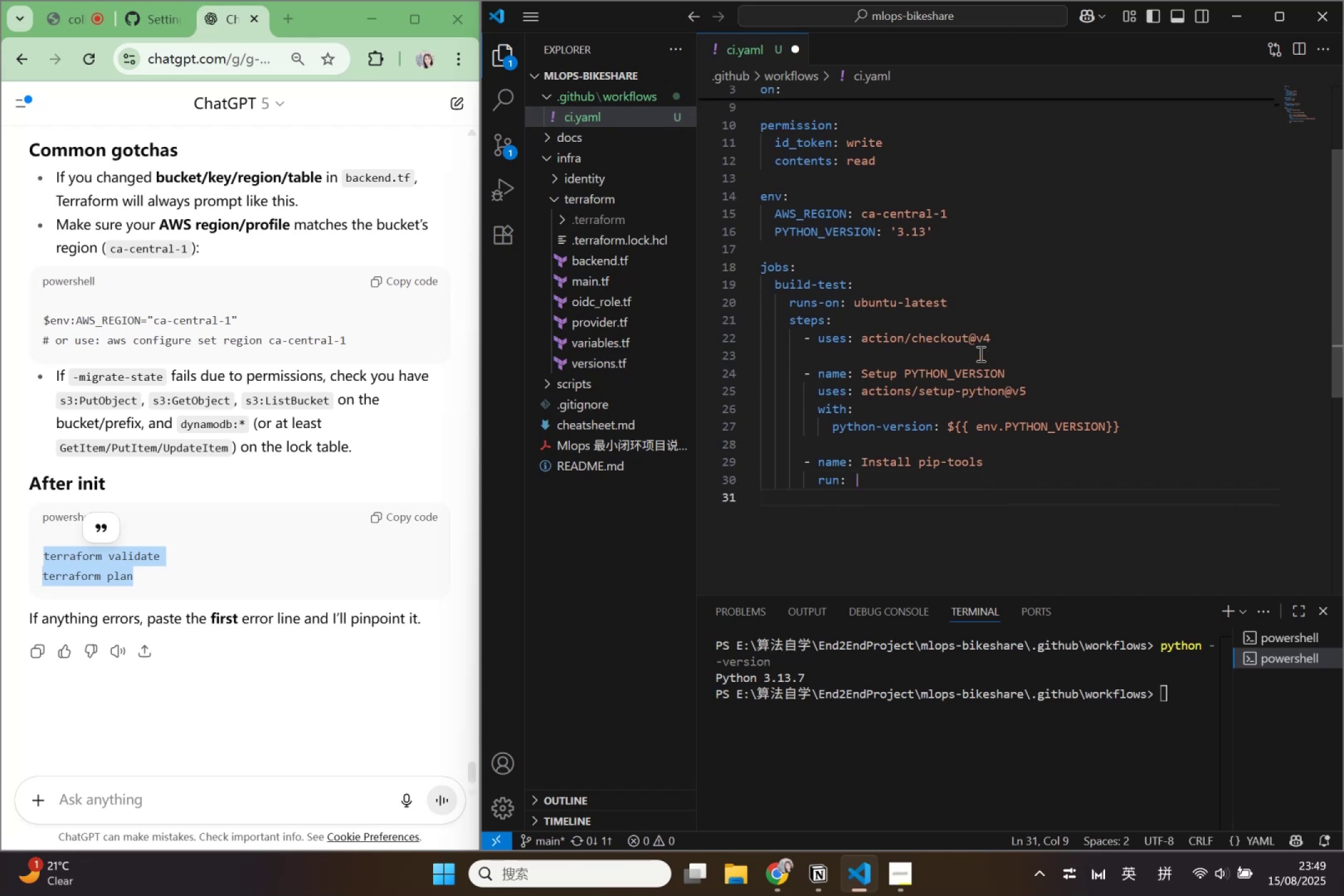 
key(Tab)
 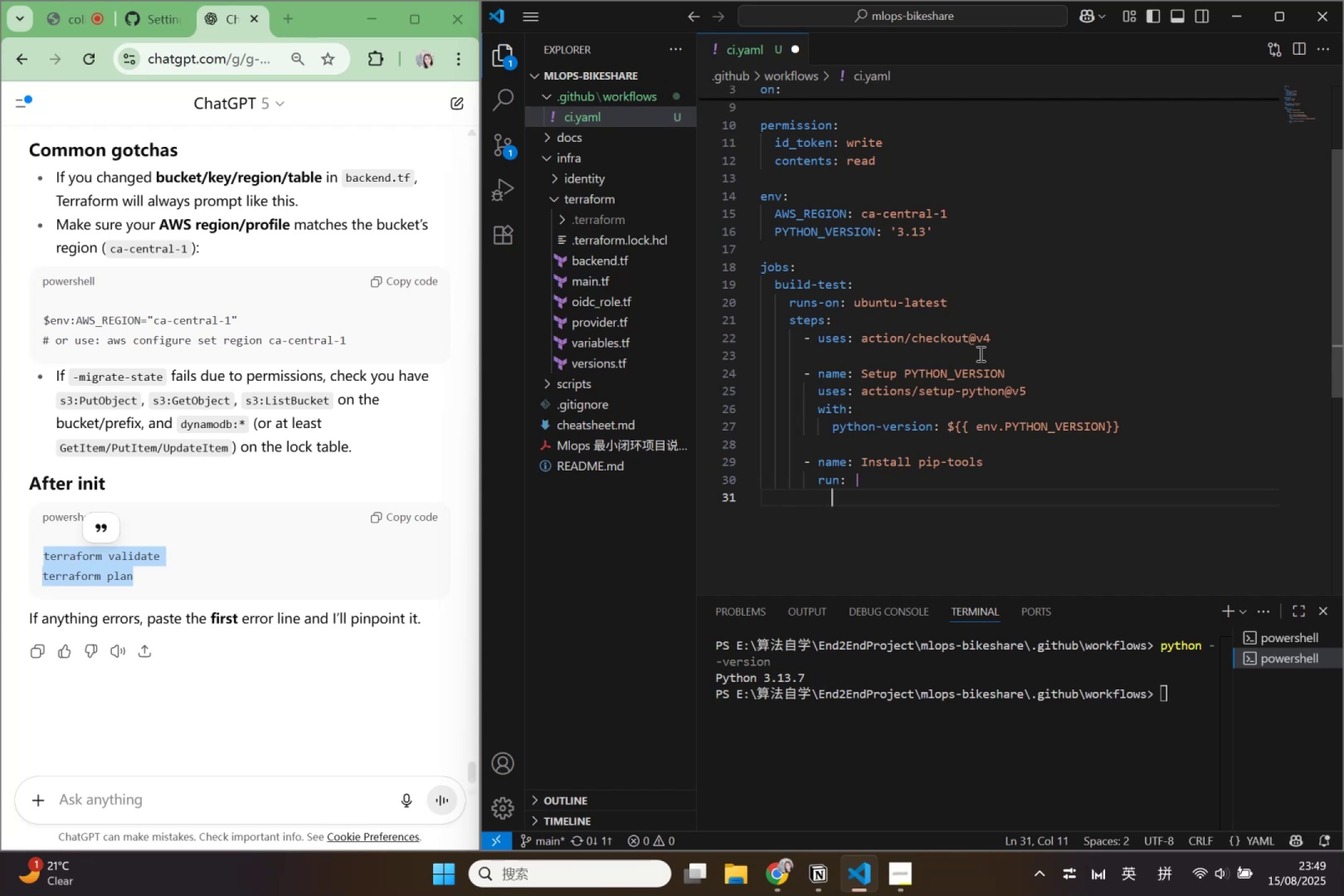 
wait(44.35)
 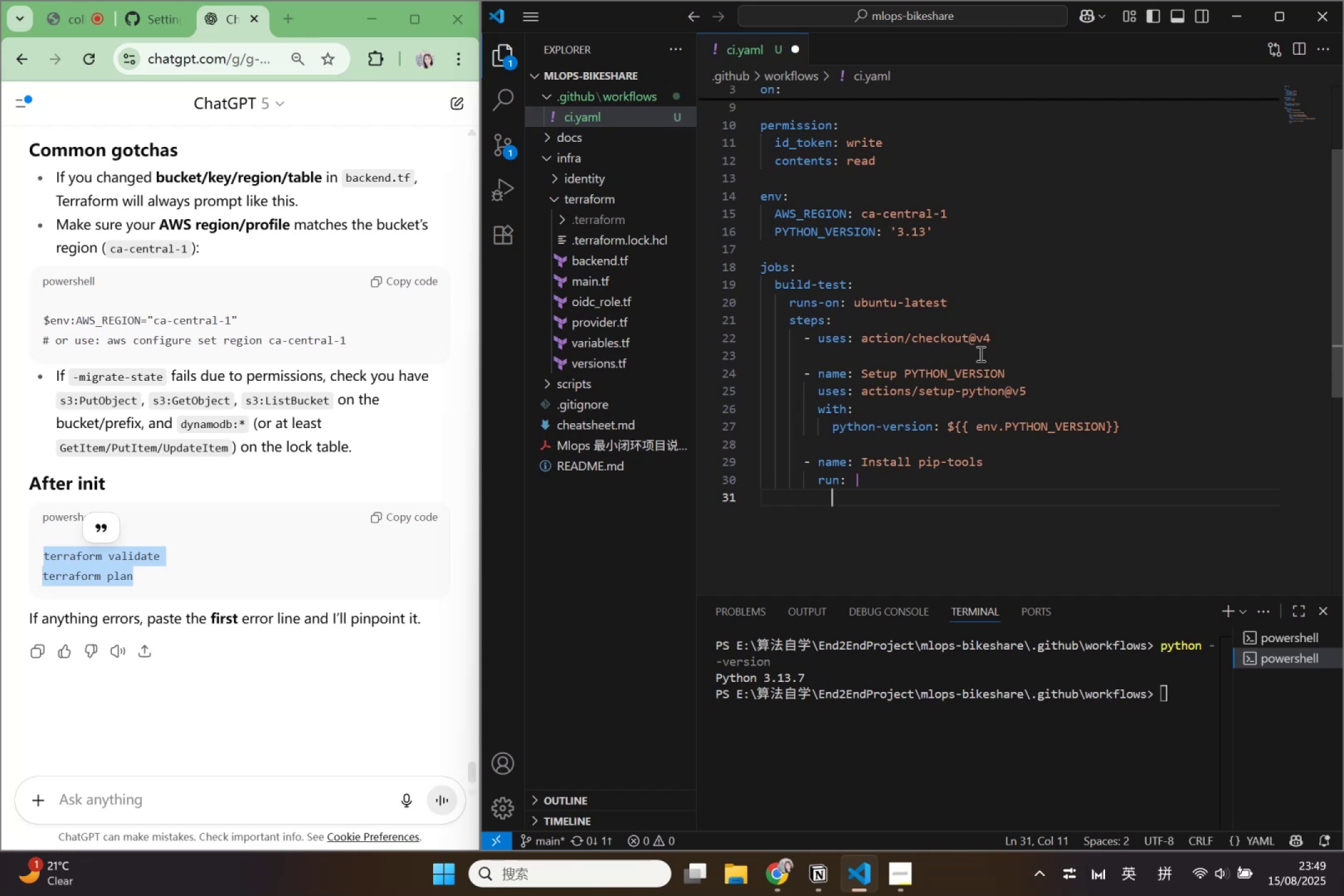 
type(python -m pip ins )
key(Backspace)
type(t)
 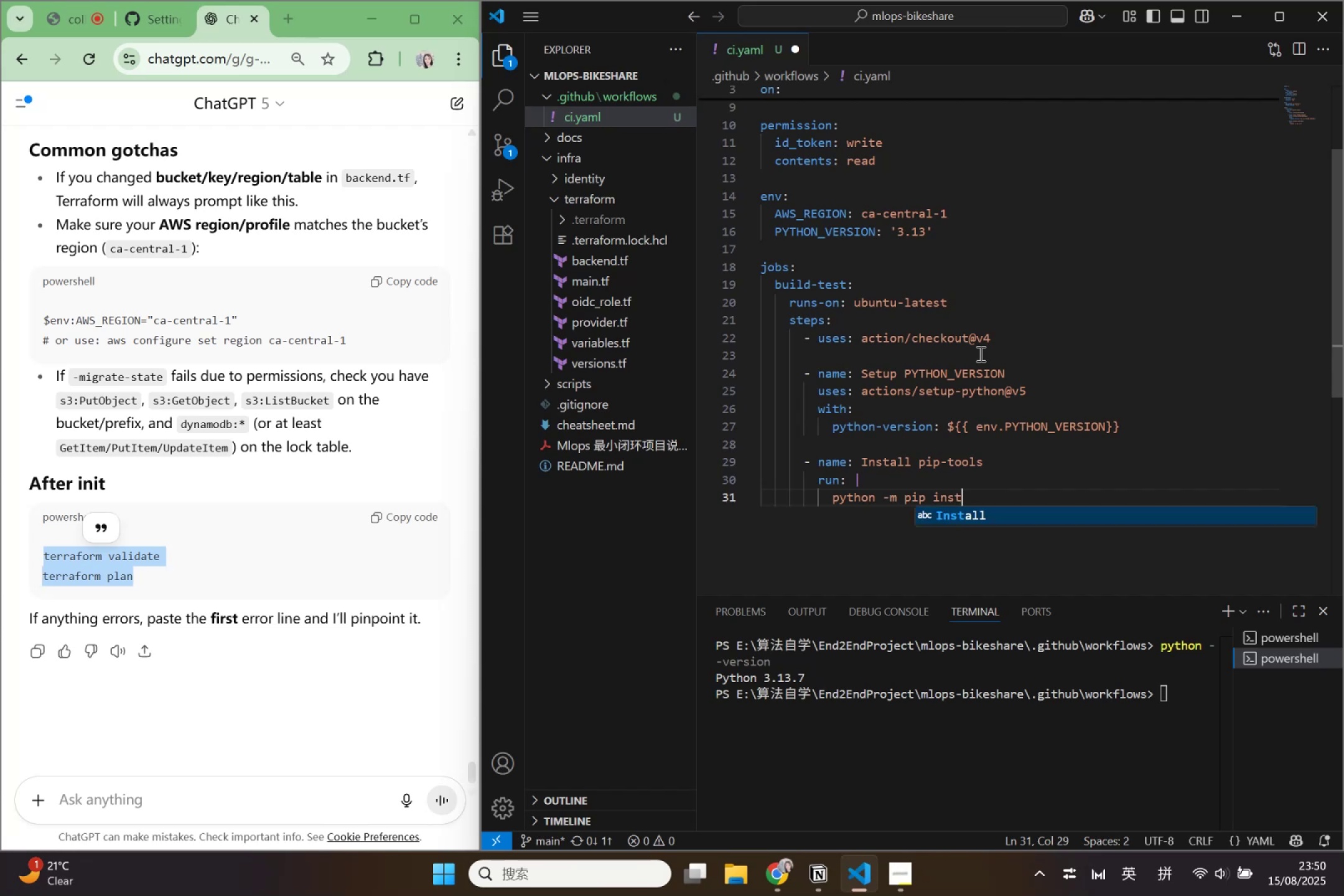 
key(Enter)
 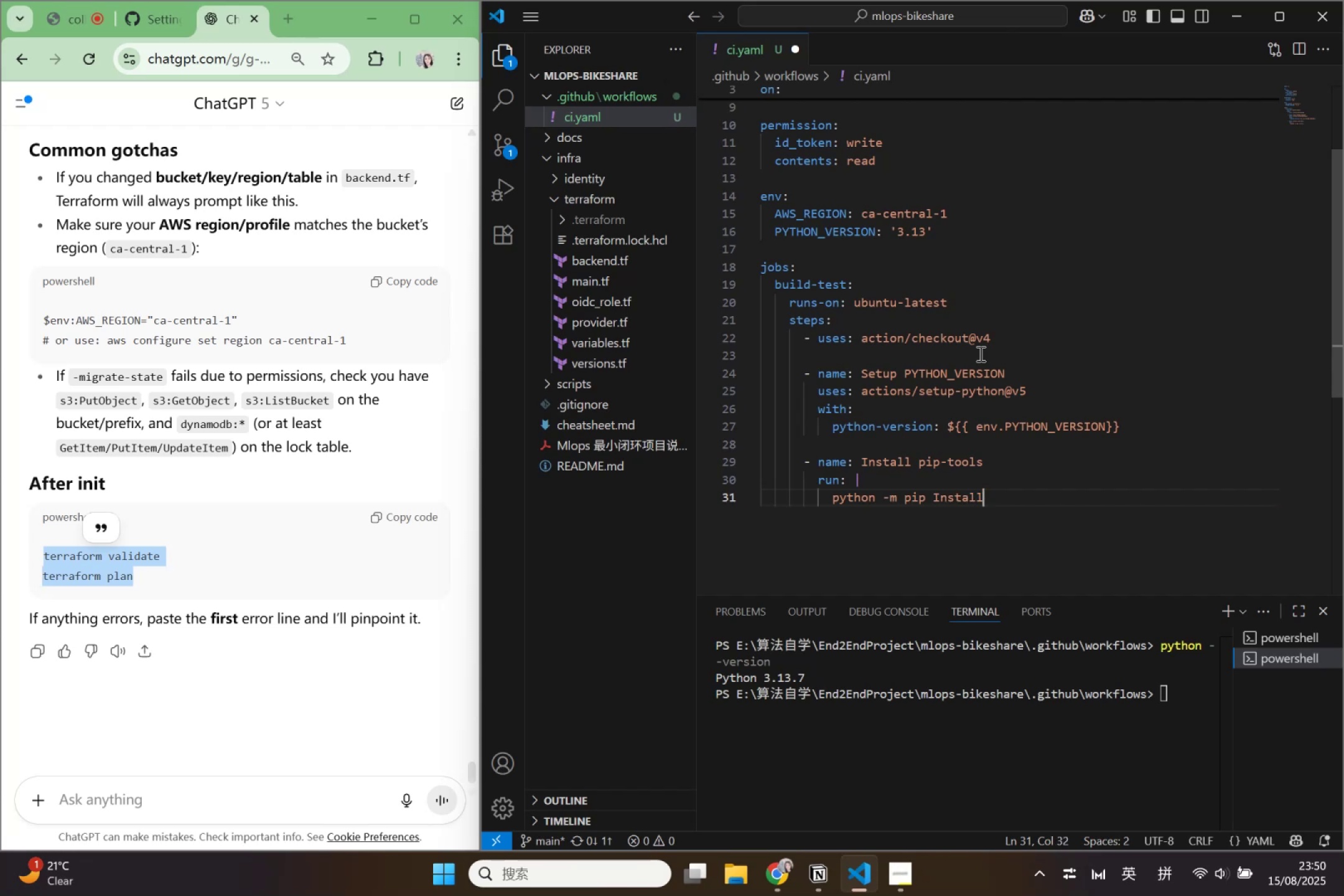 
key(ArrowLeft)
 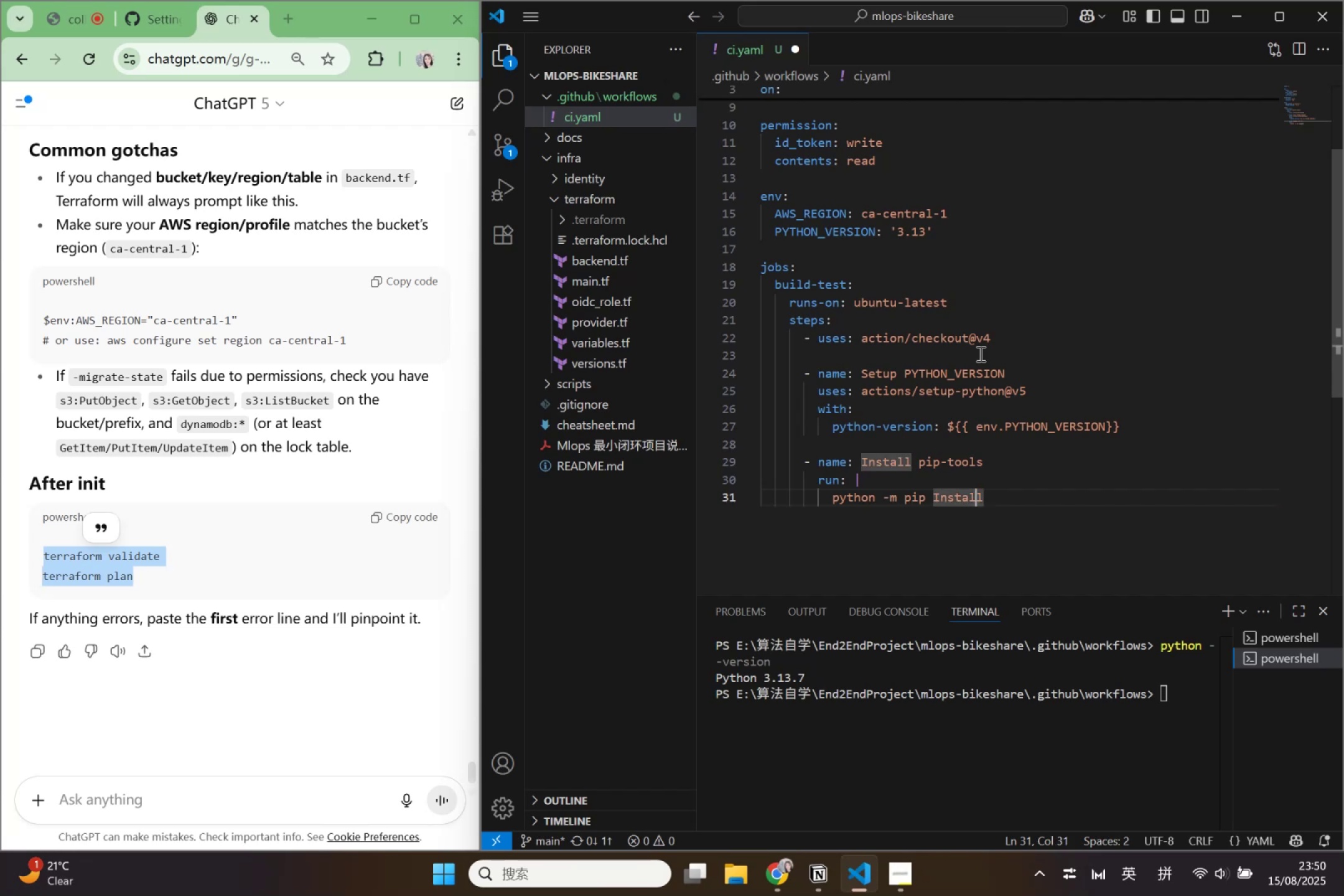 
key(ArrowLeft)
 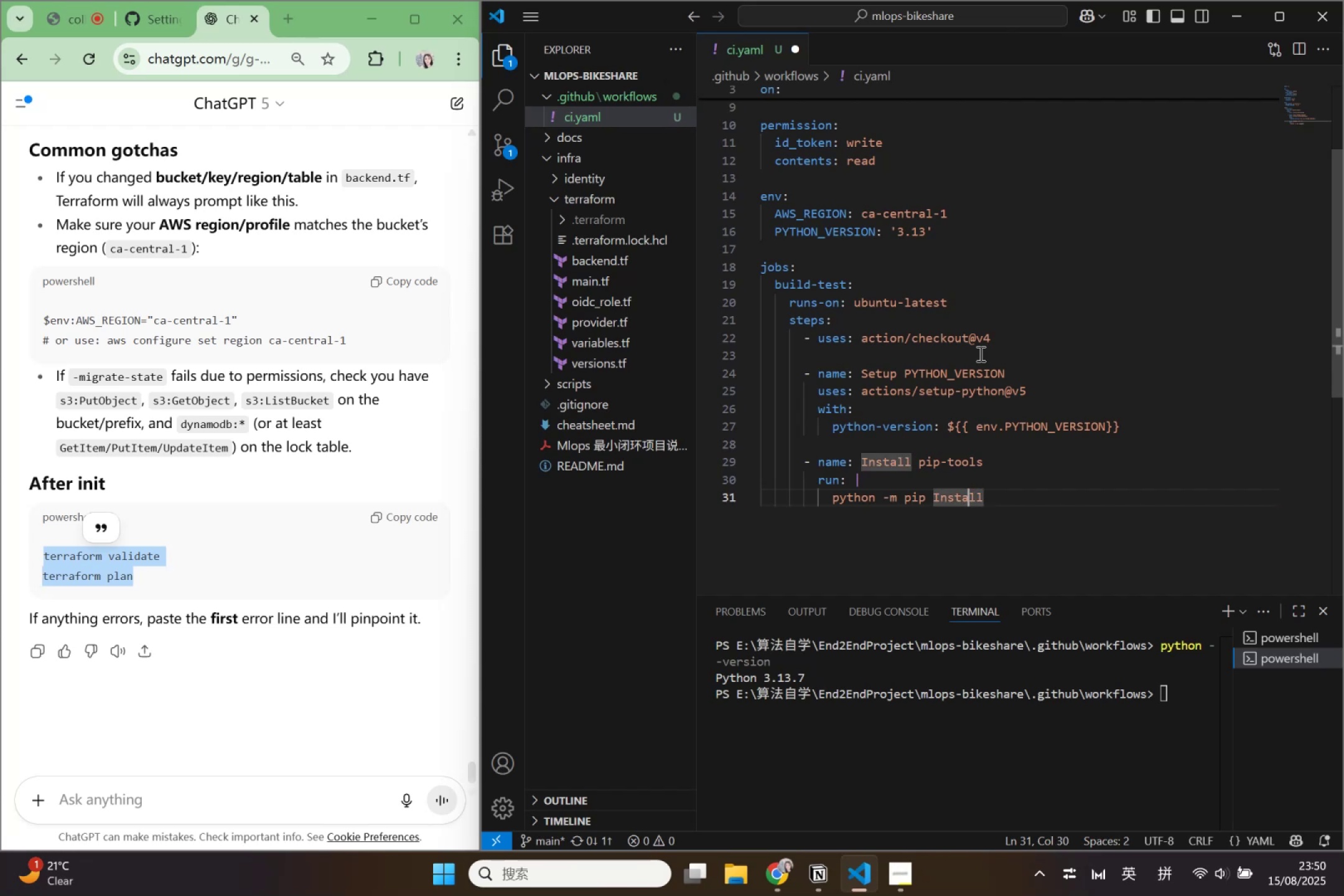 
key(ArrowLeft)
 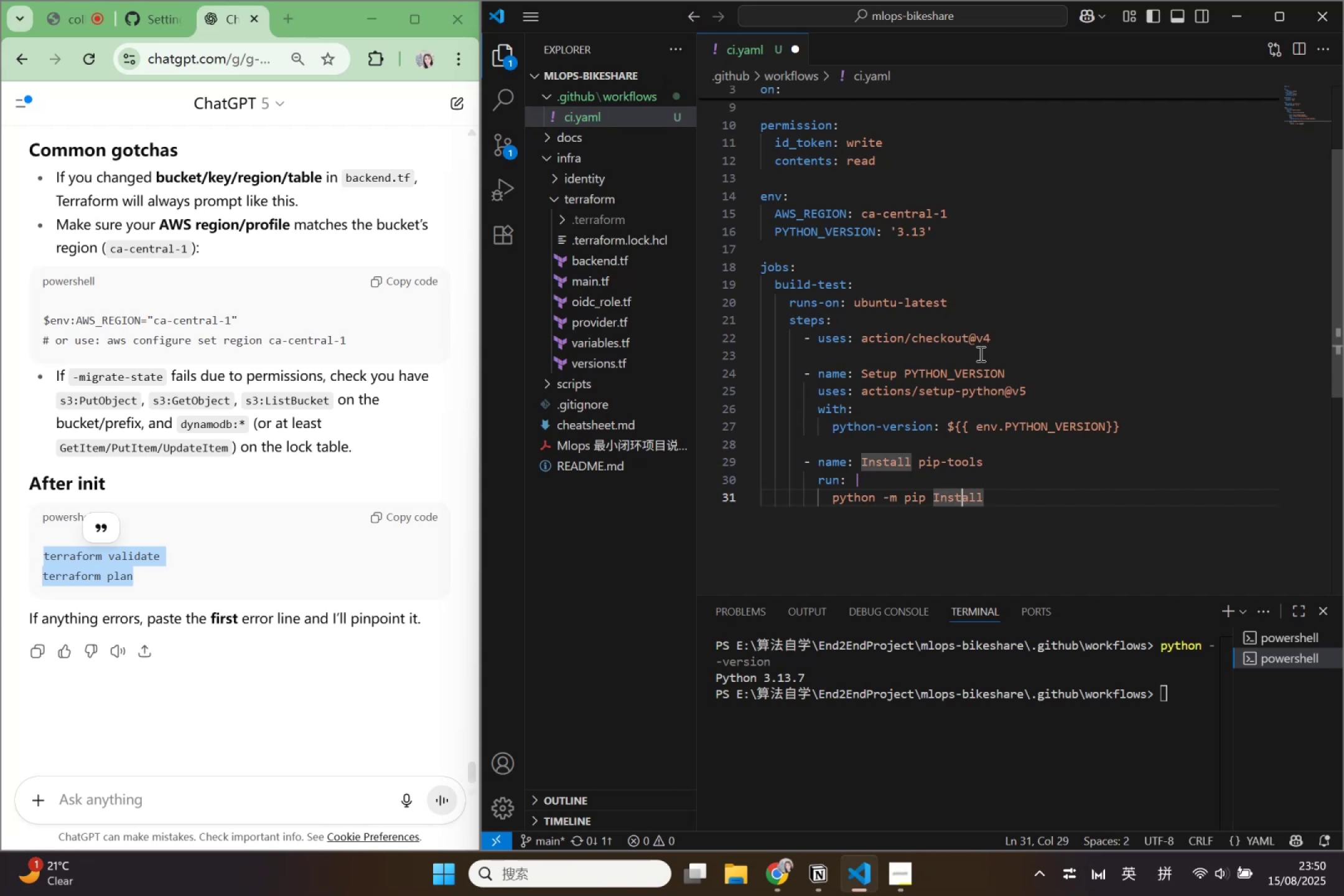 
key(ArrowLeft)
 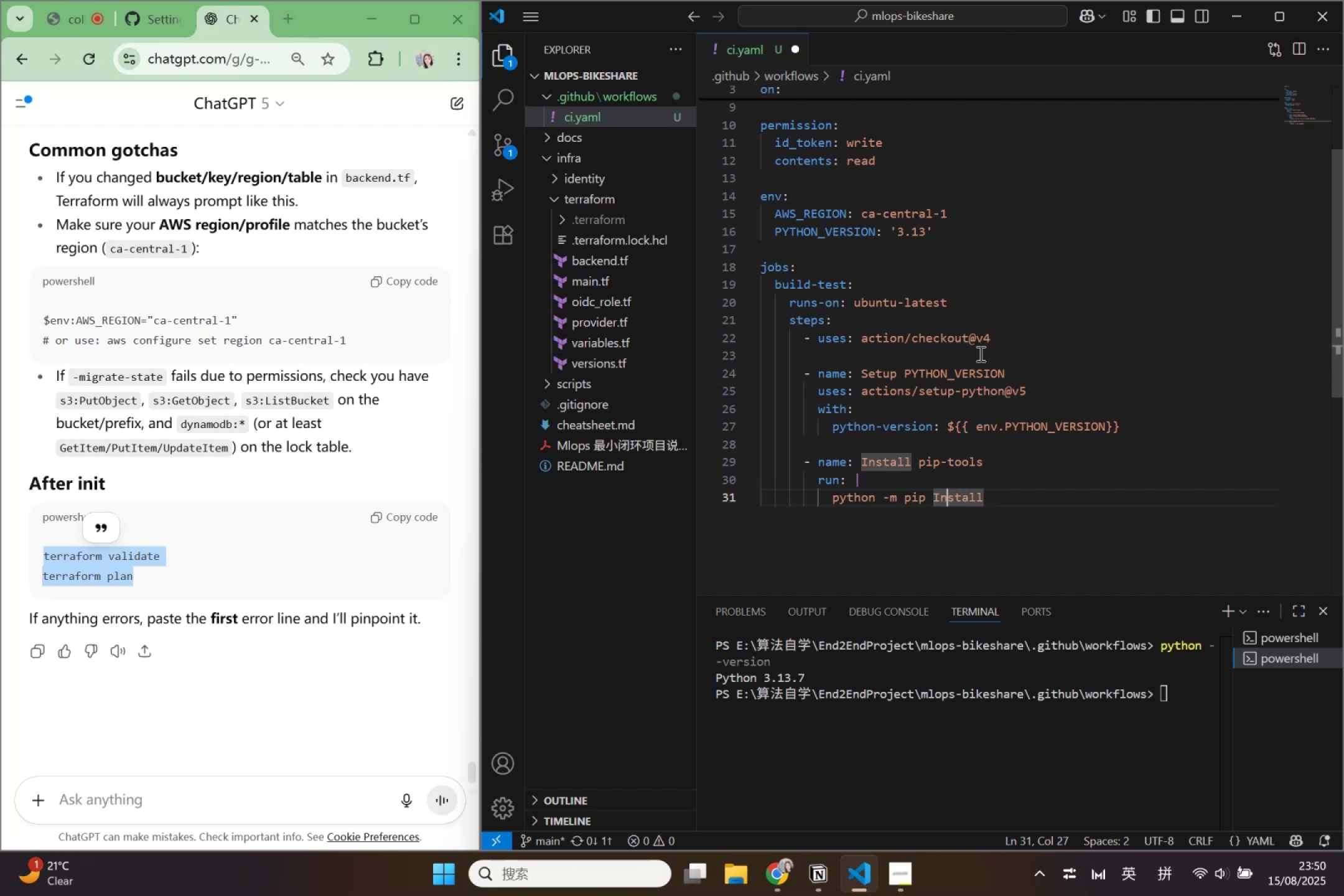 
key(ArrowLeft)
 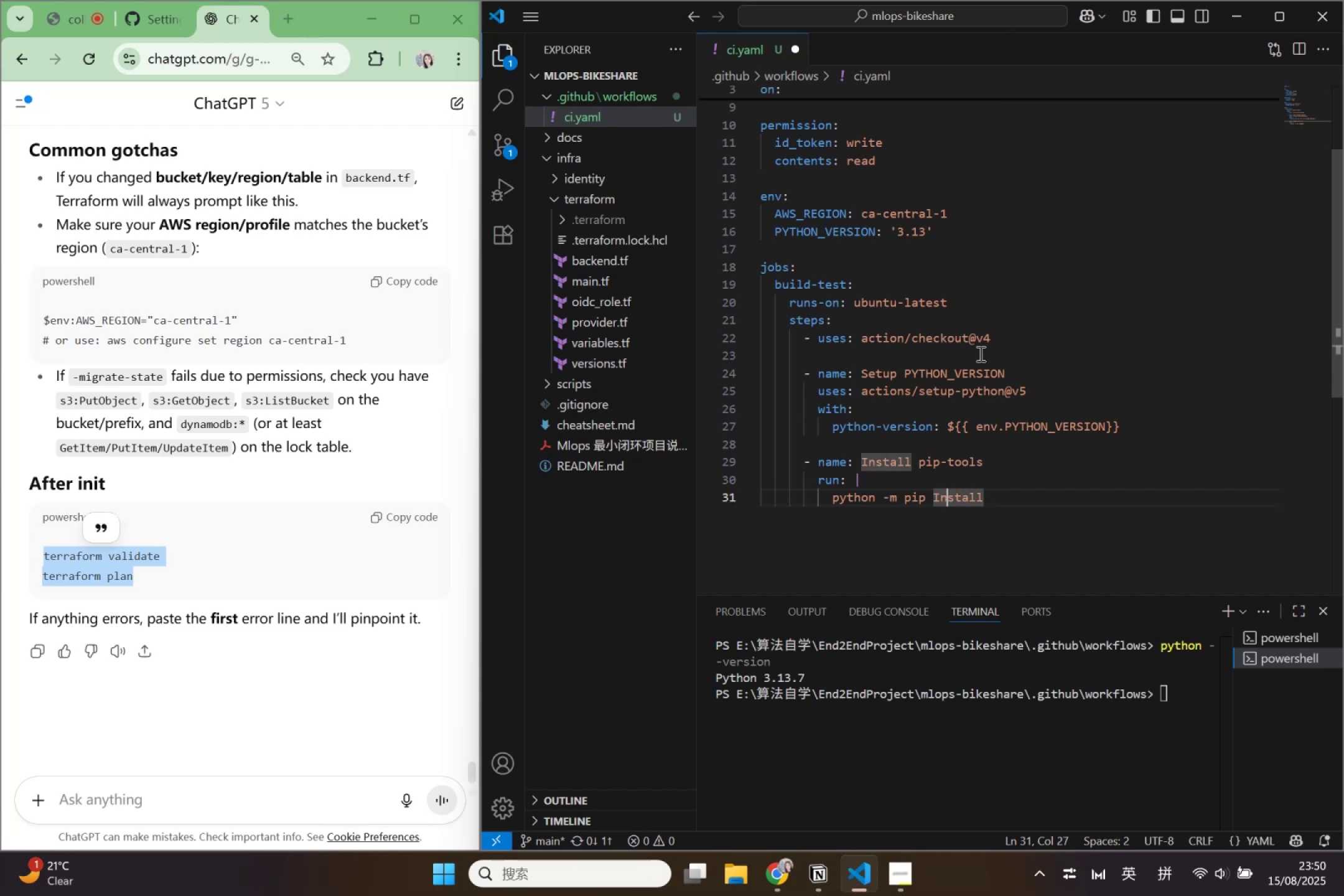 
key(ArrowLeft)
 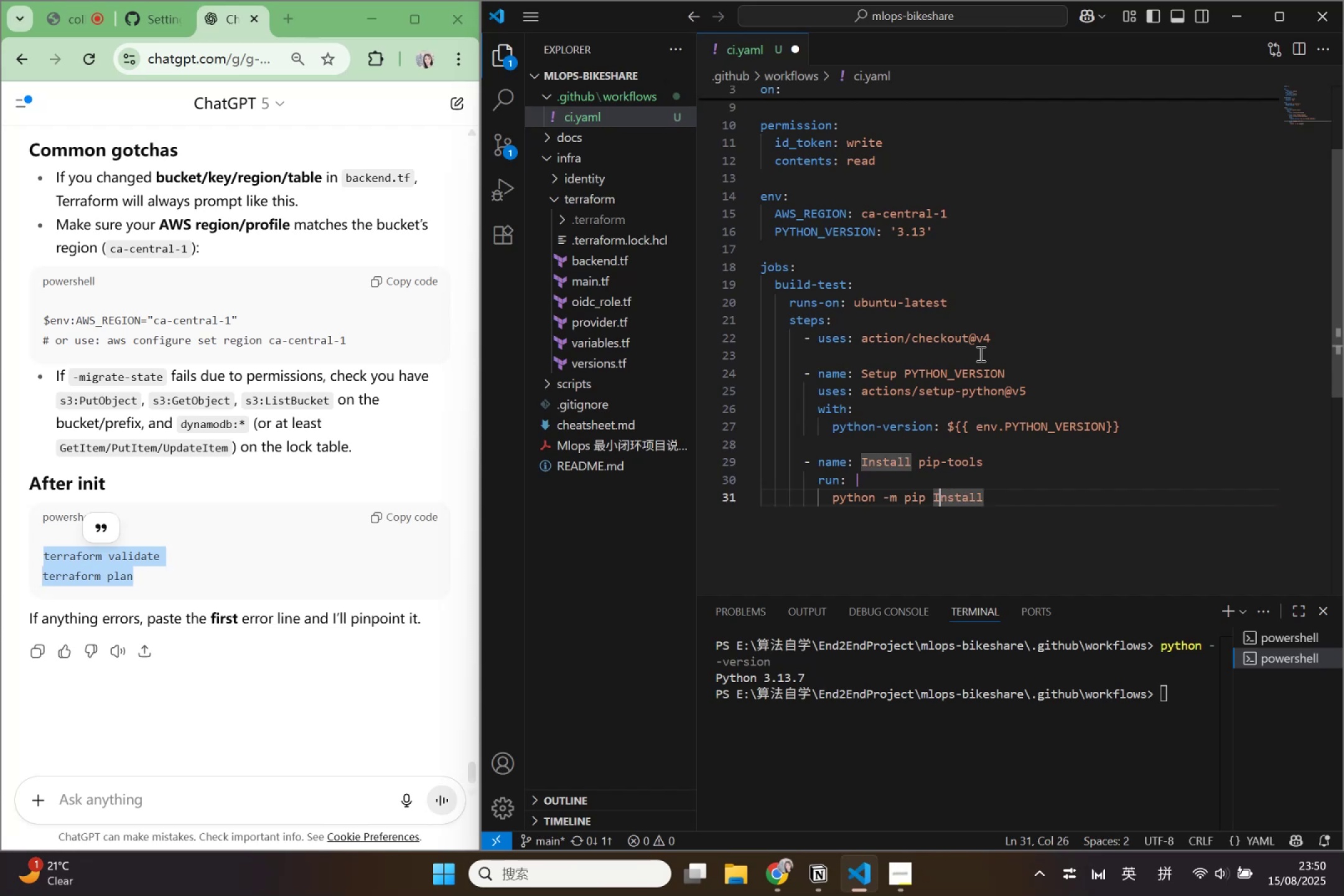 
key(Backspace)
type(i -- up)
key(Backspace)
key(Backspace)
key(Backspace)
type(upgrade pip)
 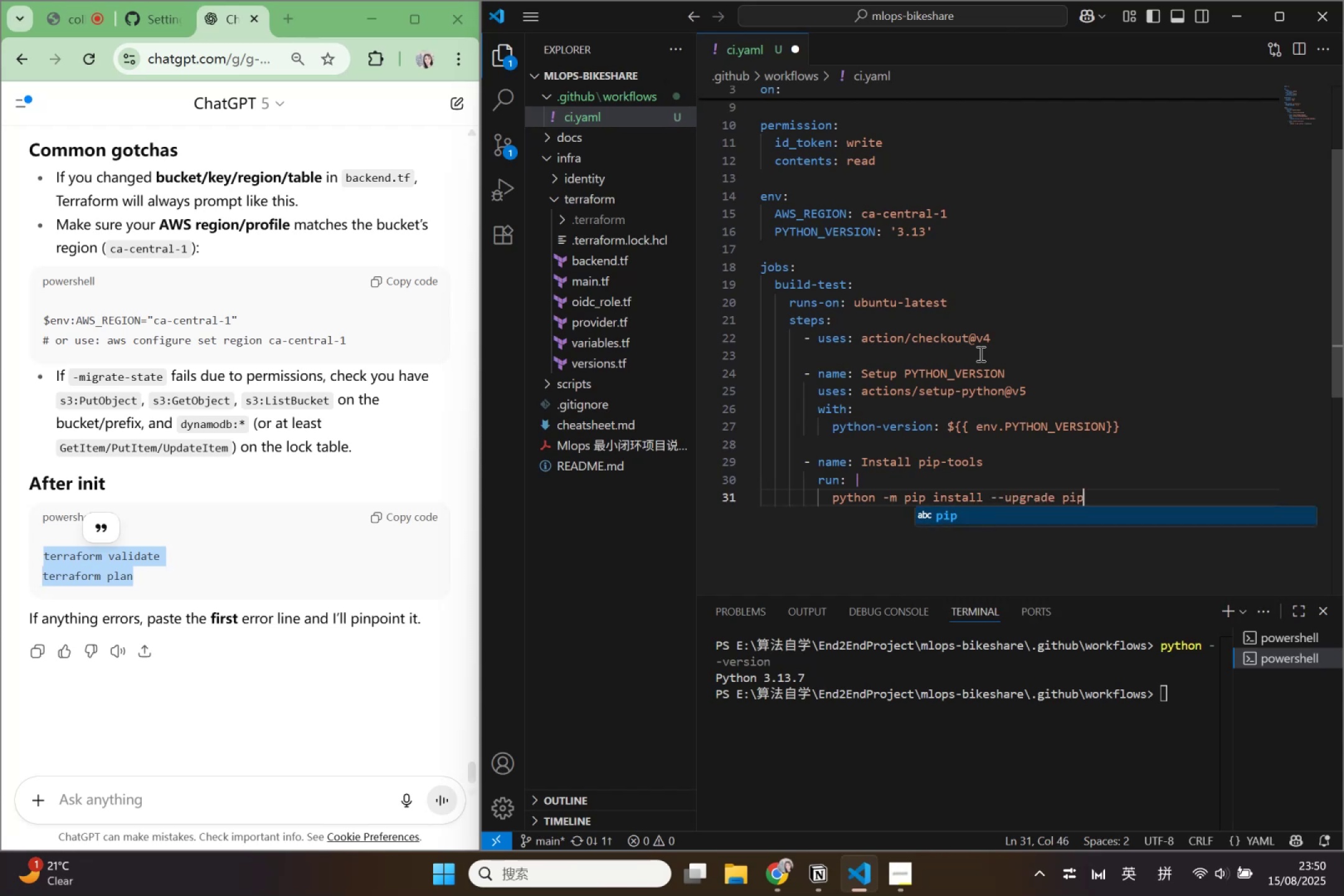 
hold_key(key=ArrowRight, duration=0.76)
 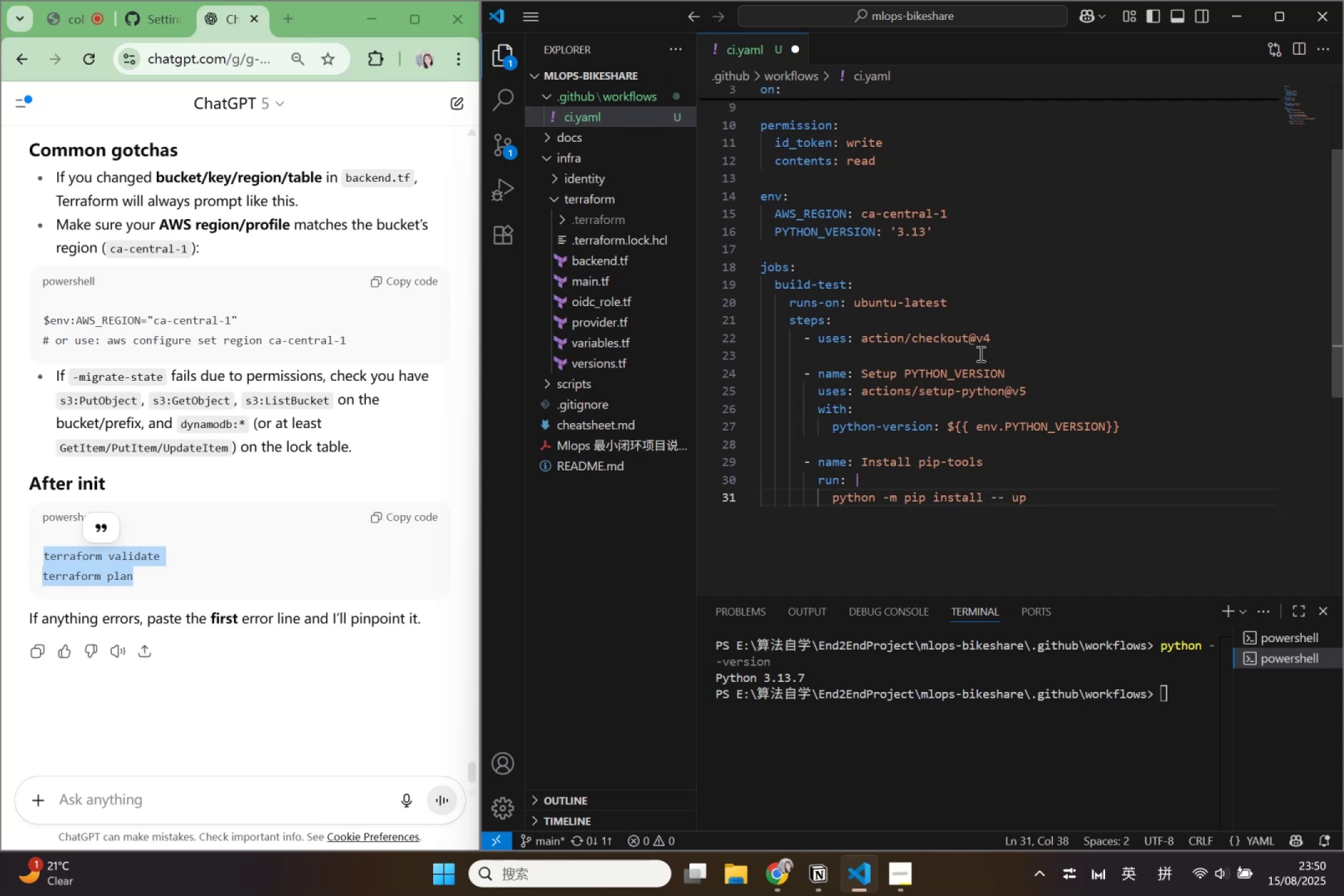 
key(Enter)
 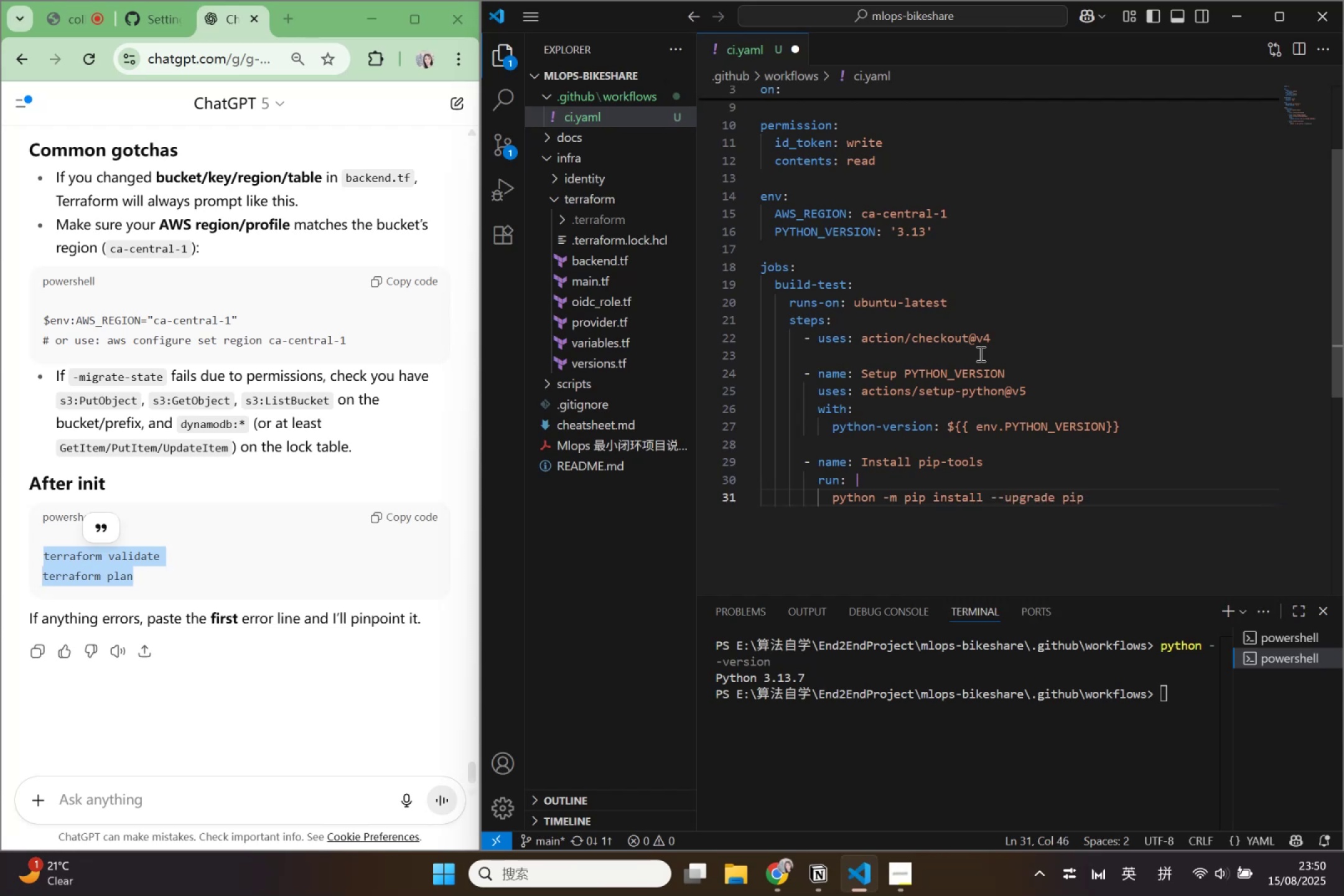 
key(Enter)
 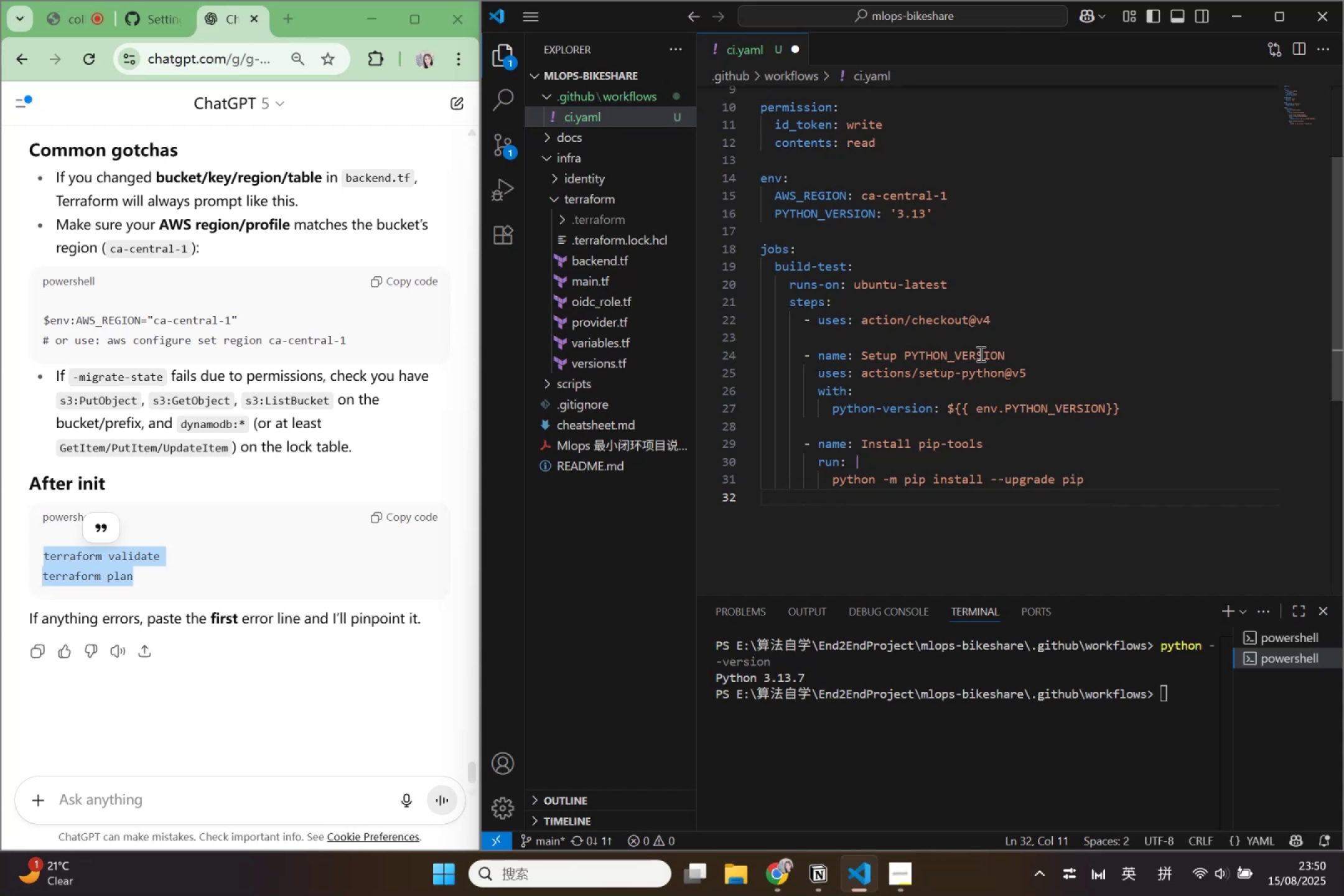 
type(pip install pip-tools)
 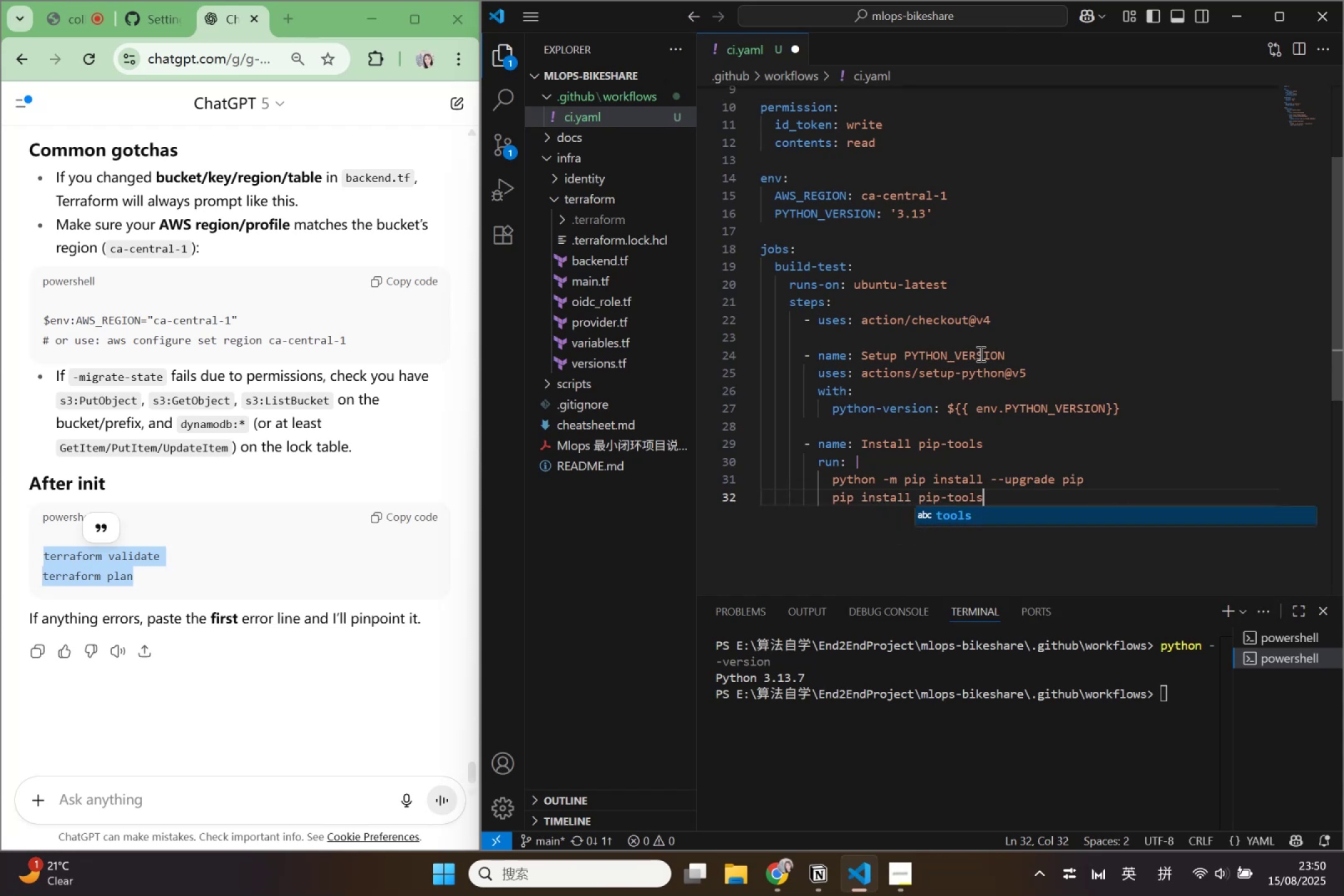 
key(Enter)
 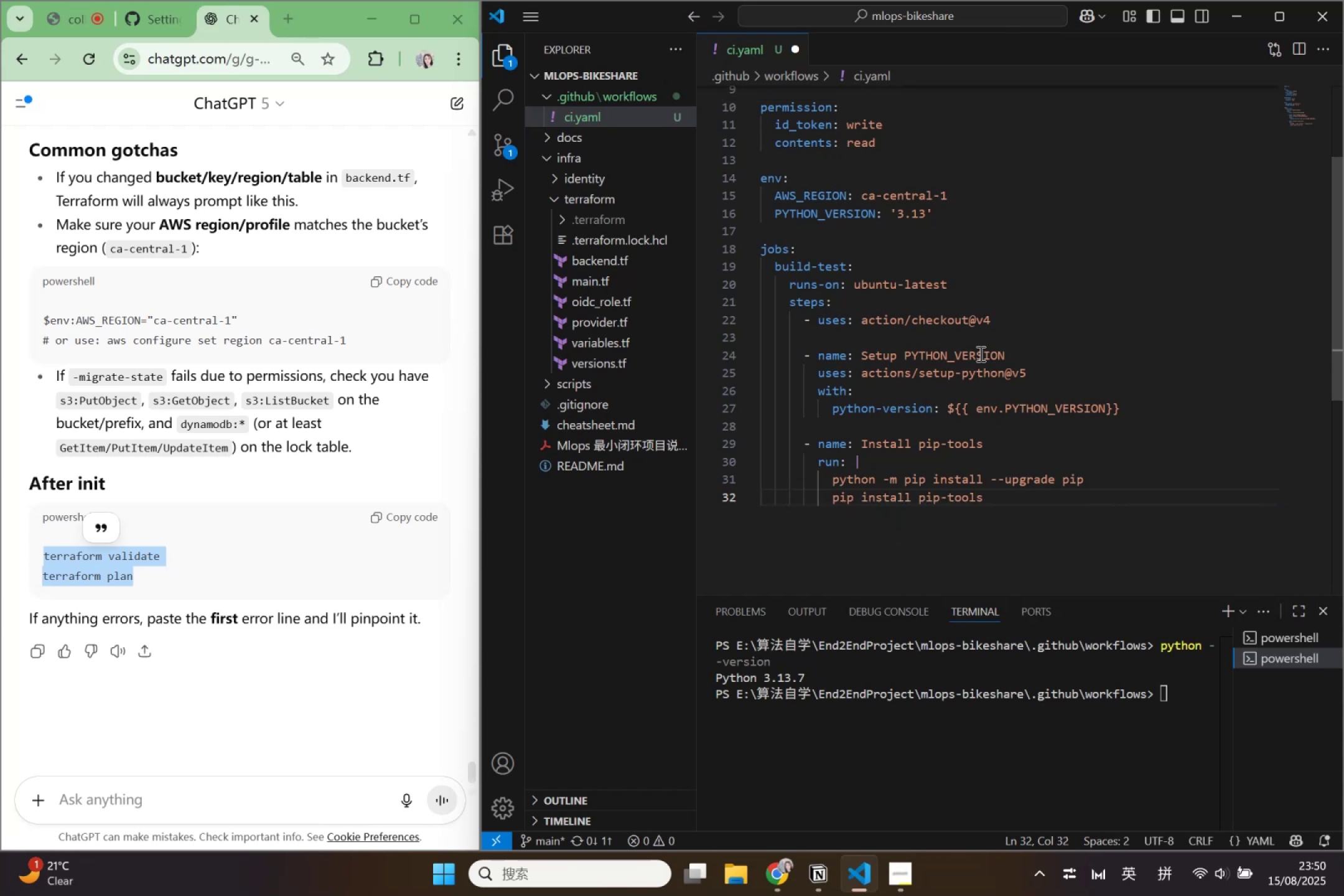 
key(Enter)
 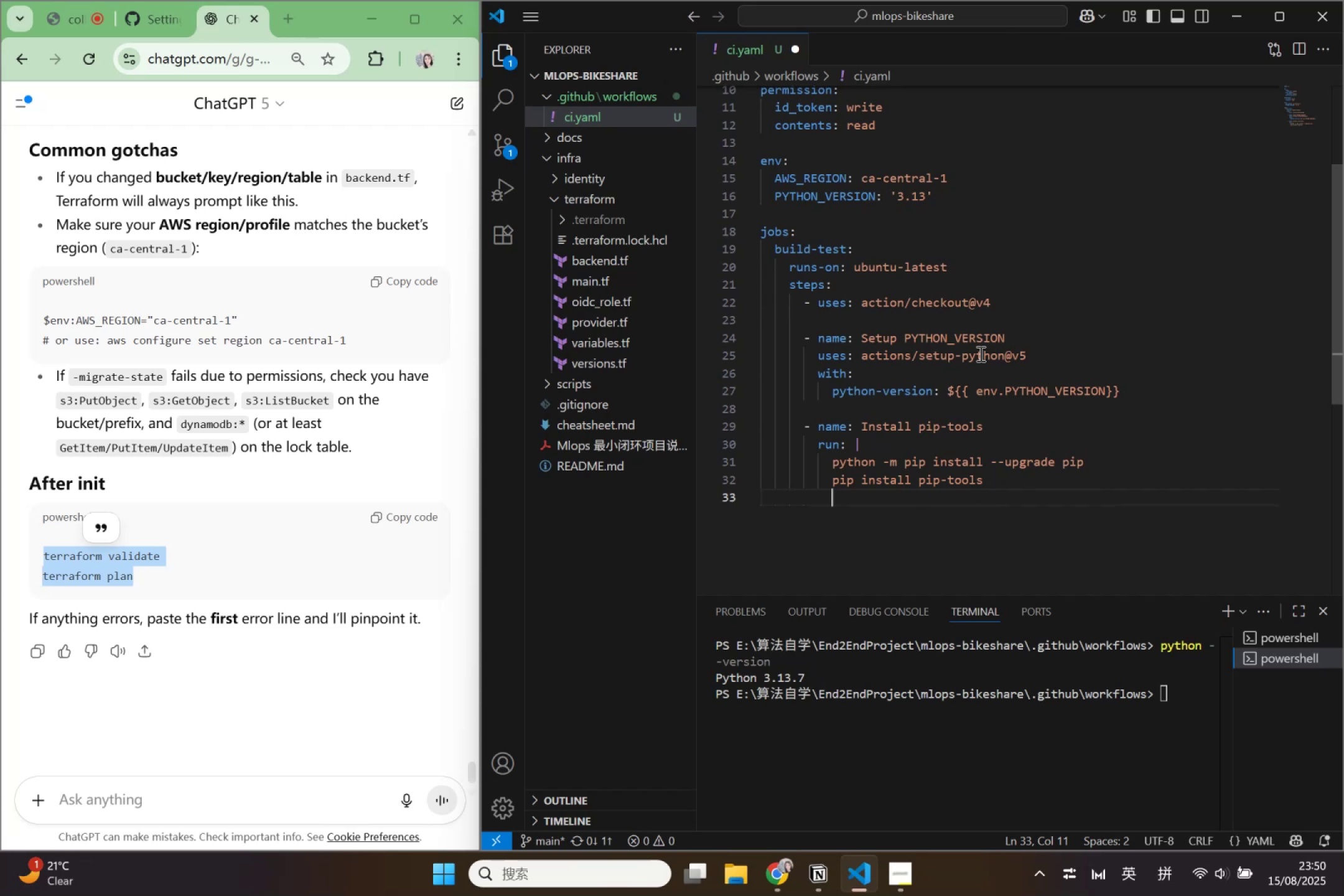 
key(Backspace)
 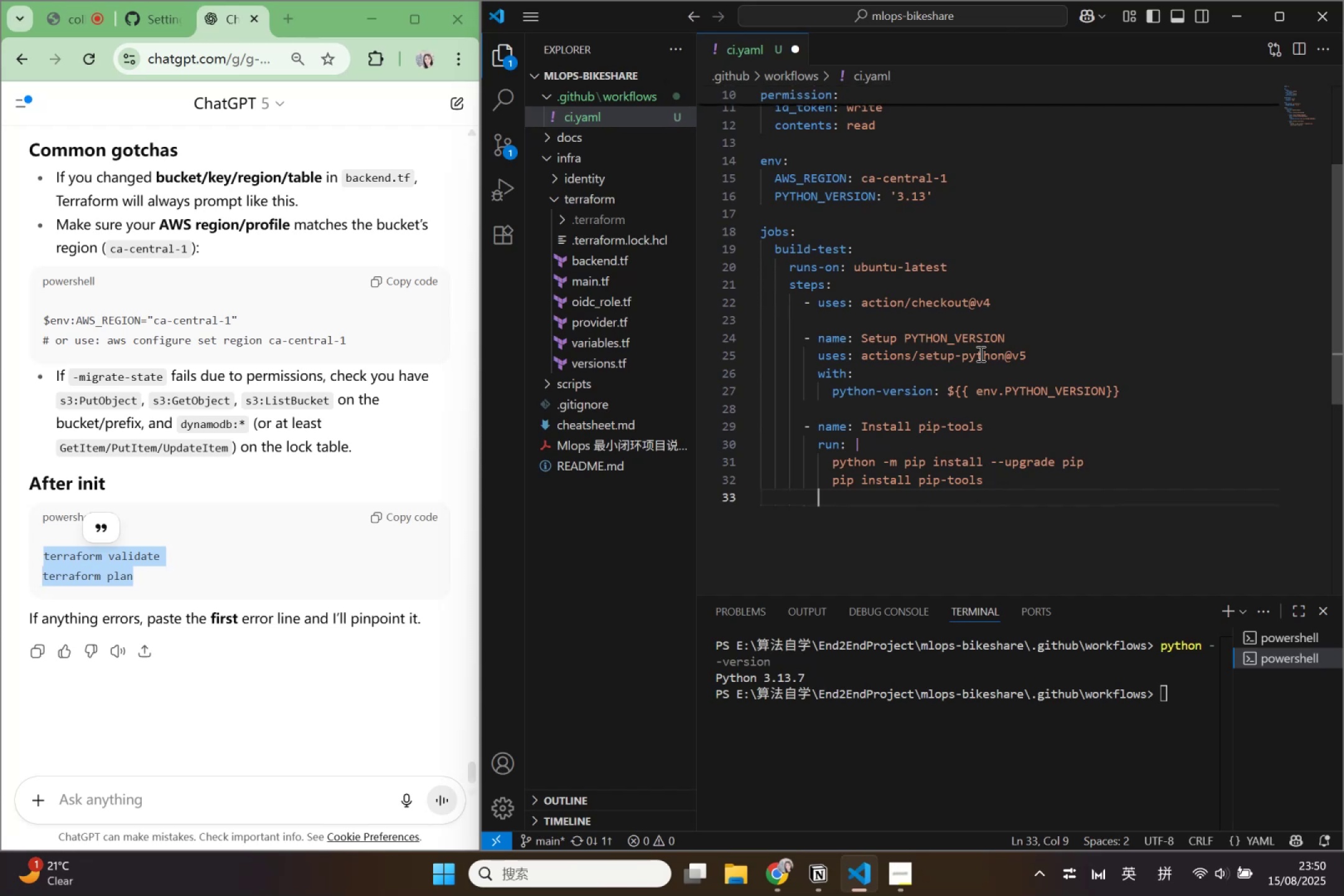 
key(Backspace)
 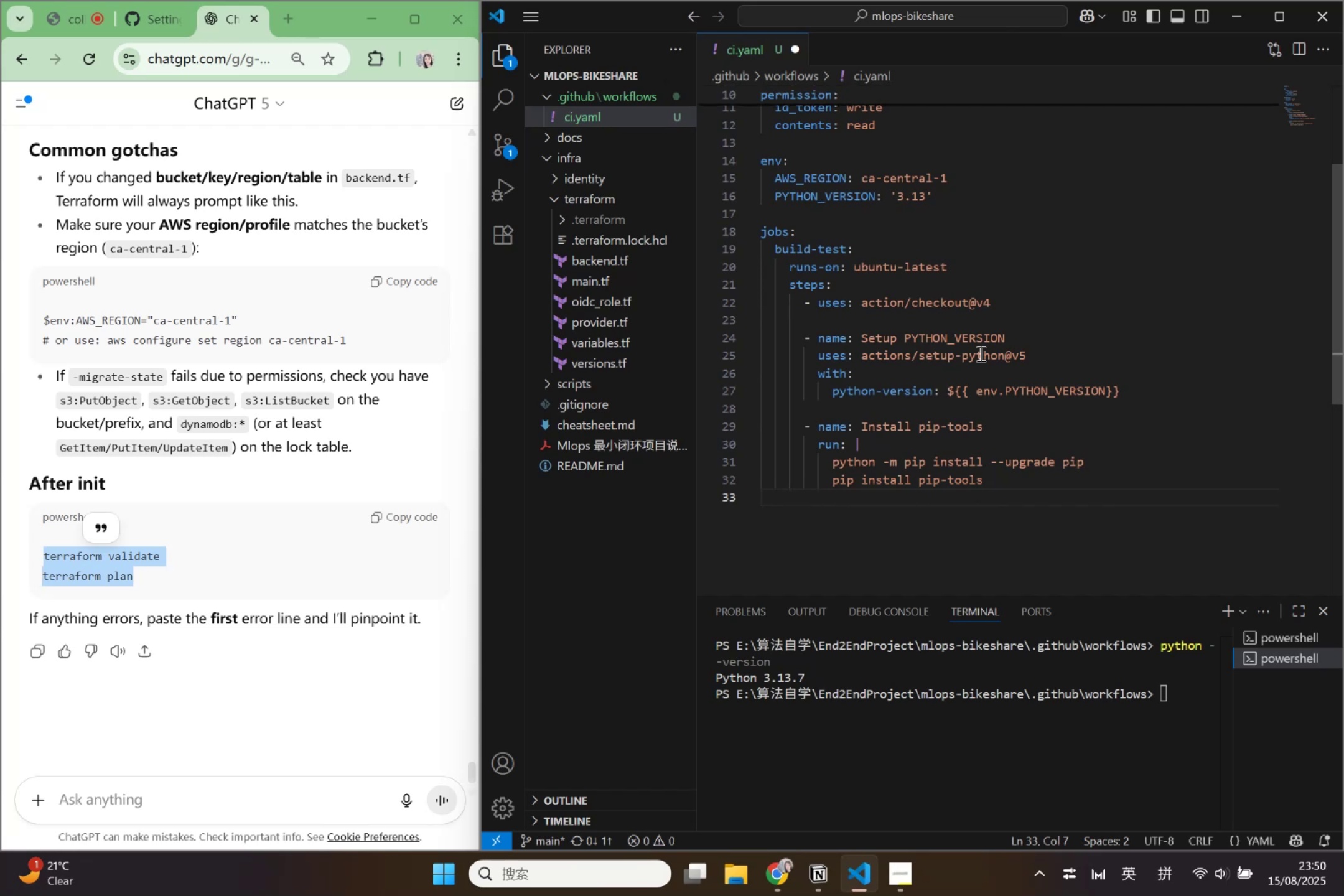 
key(Minus)
 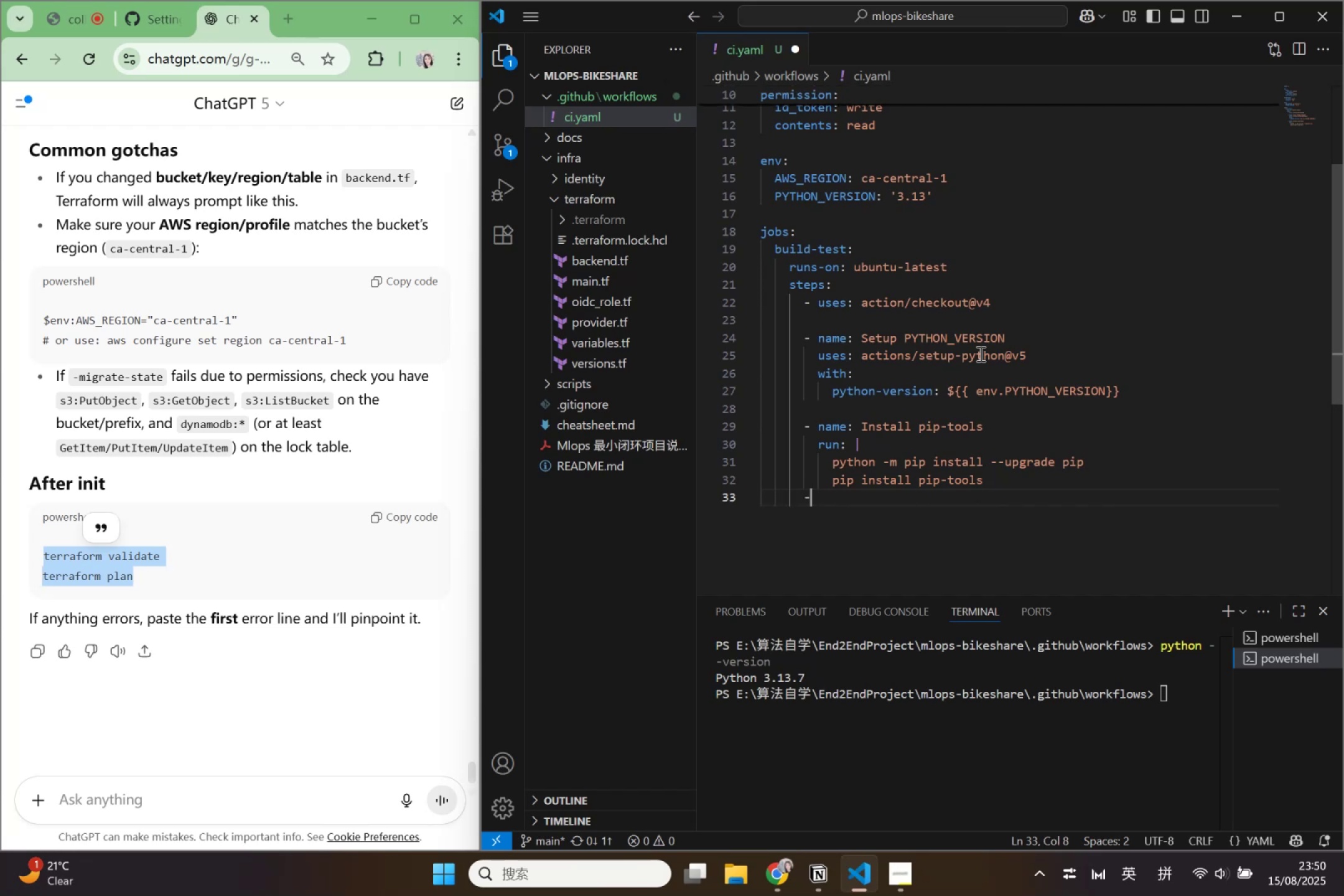 
key(Space)
 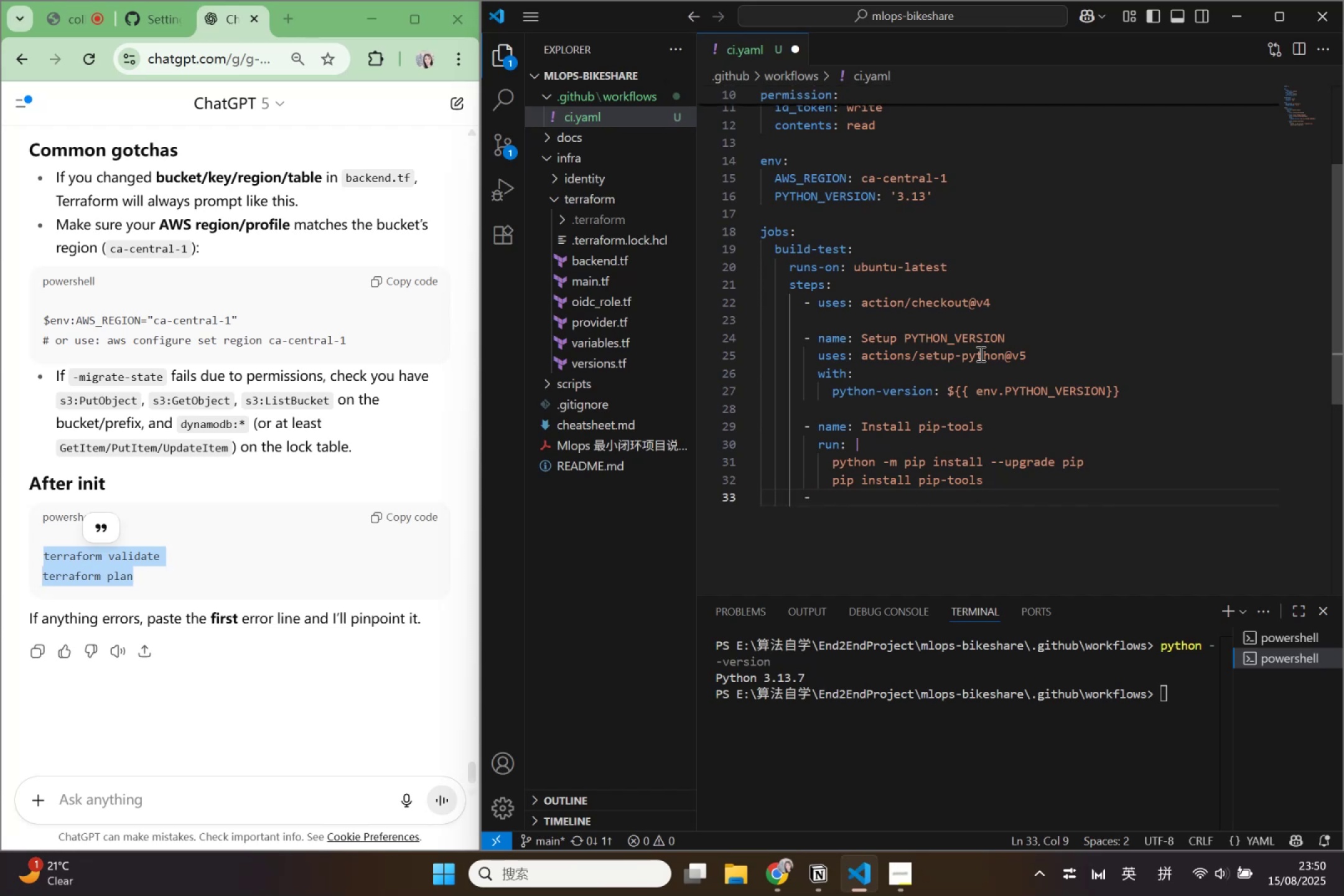 
key(Backspace)
 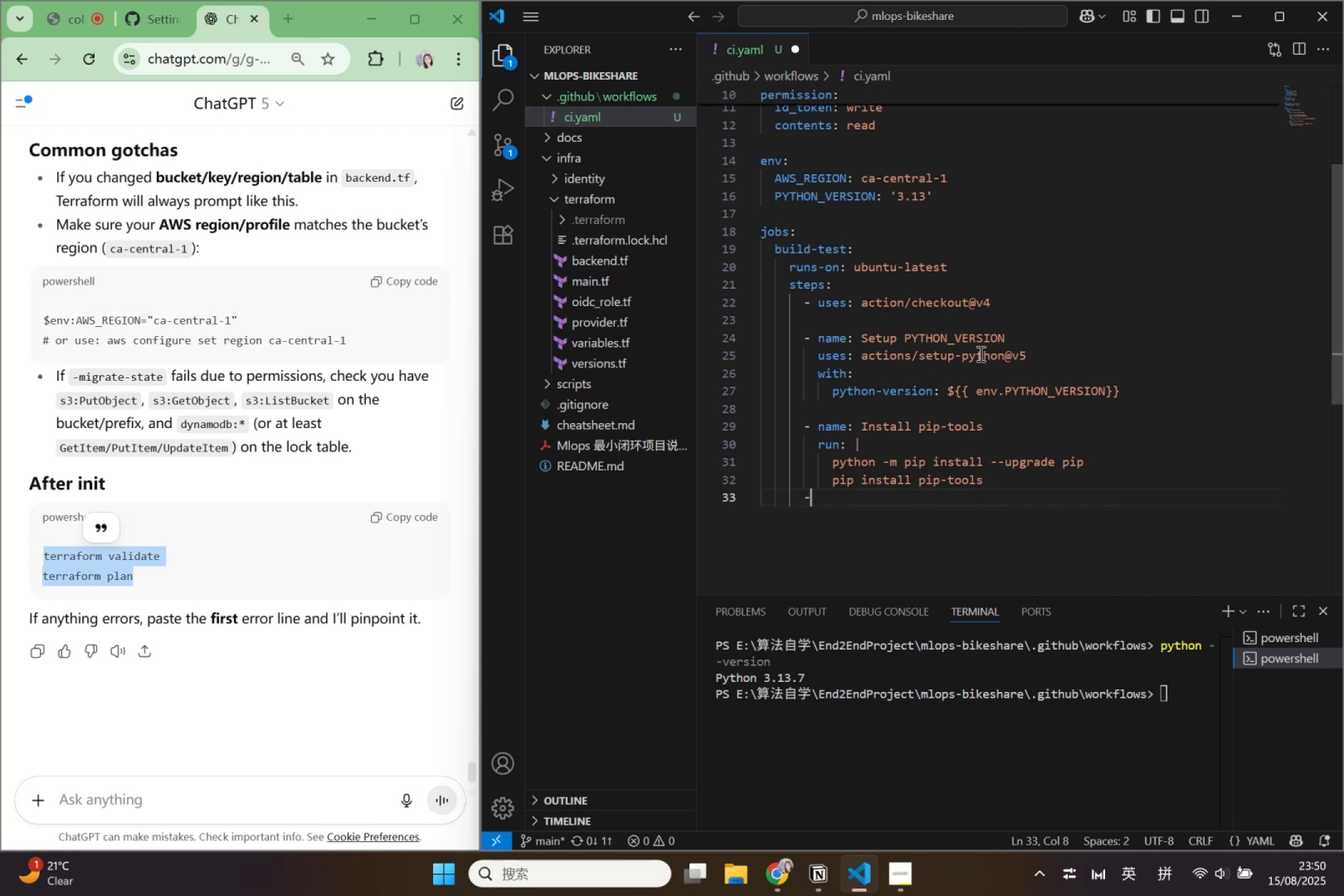 
key(Backspace)
 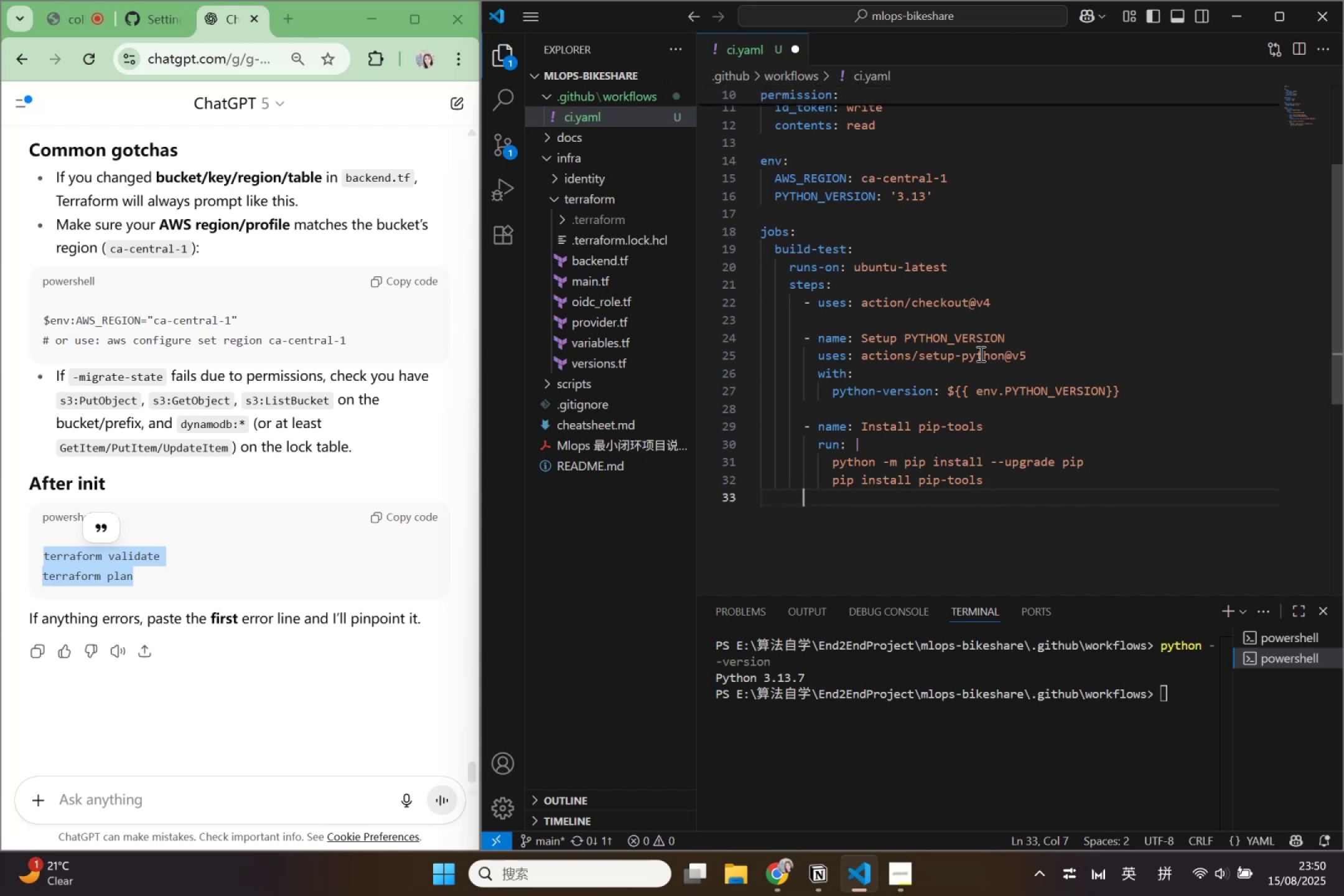 
key(Enter)
 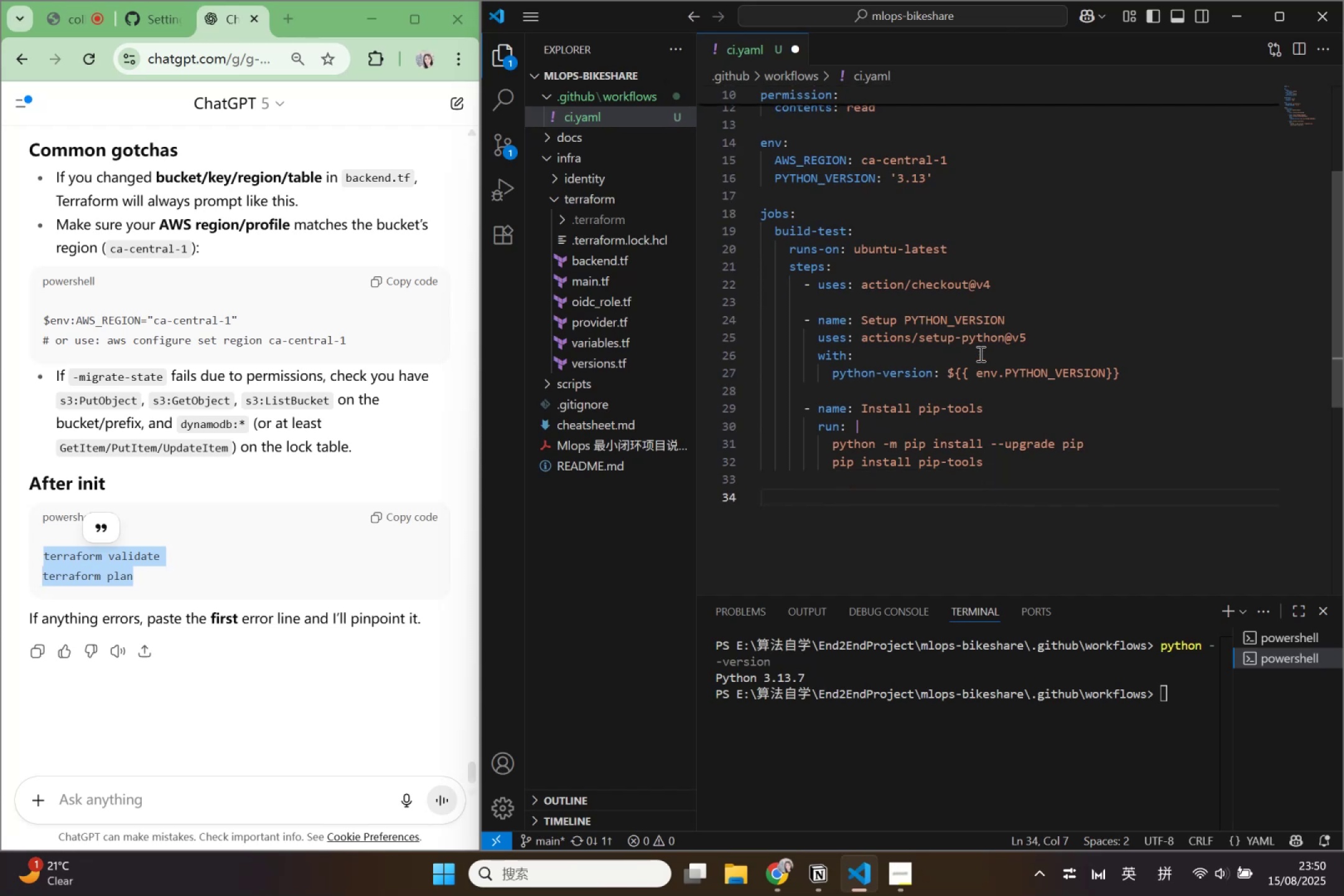 
type(- name: compli)
key(Backspace)
key(Backspace)
type(ile)
 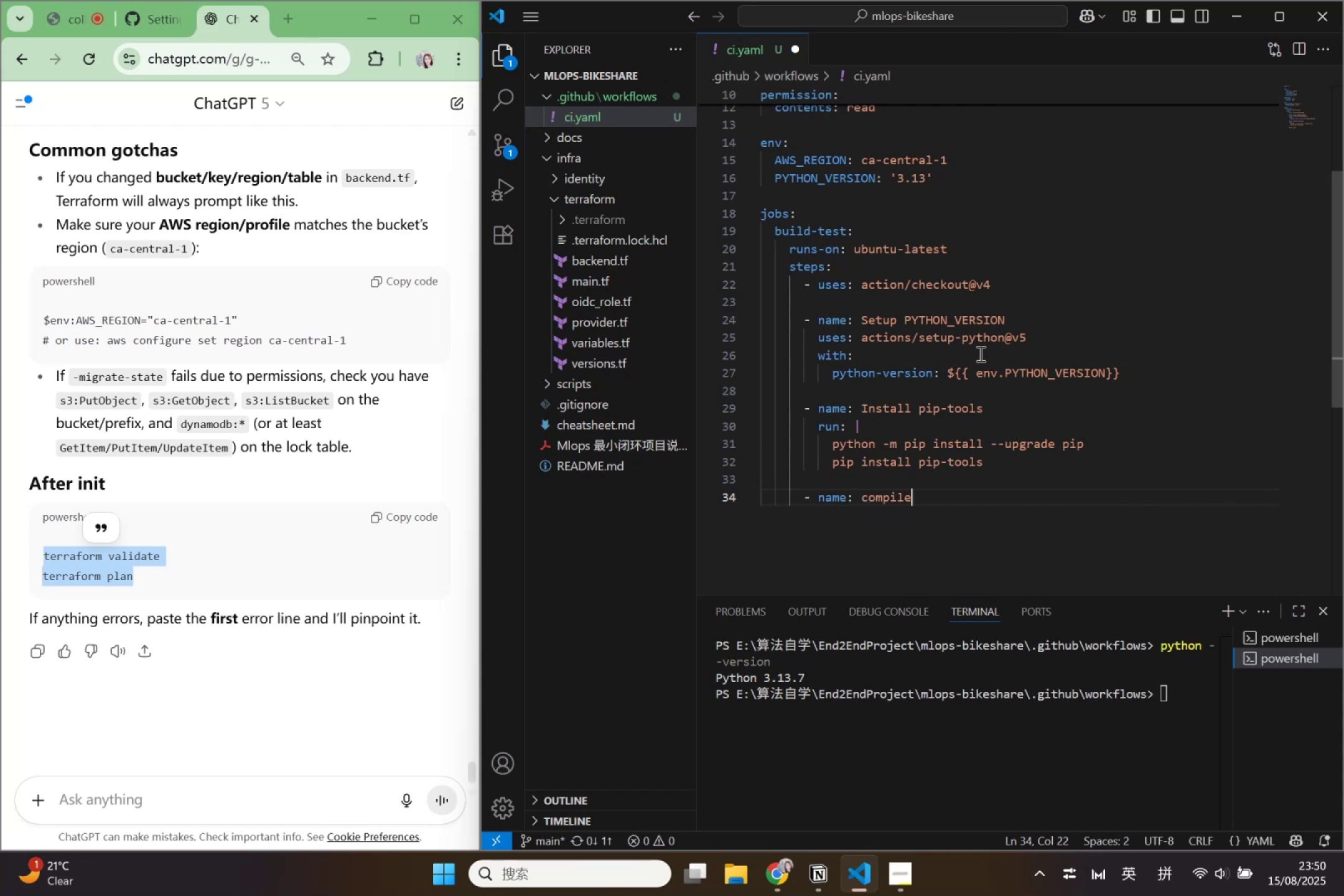 
wait(11.48)
 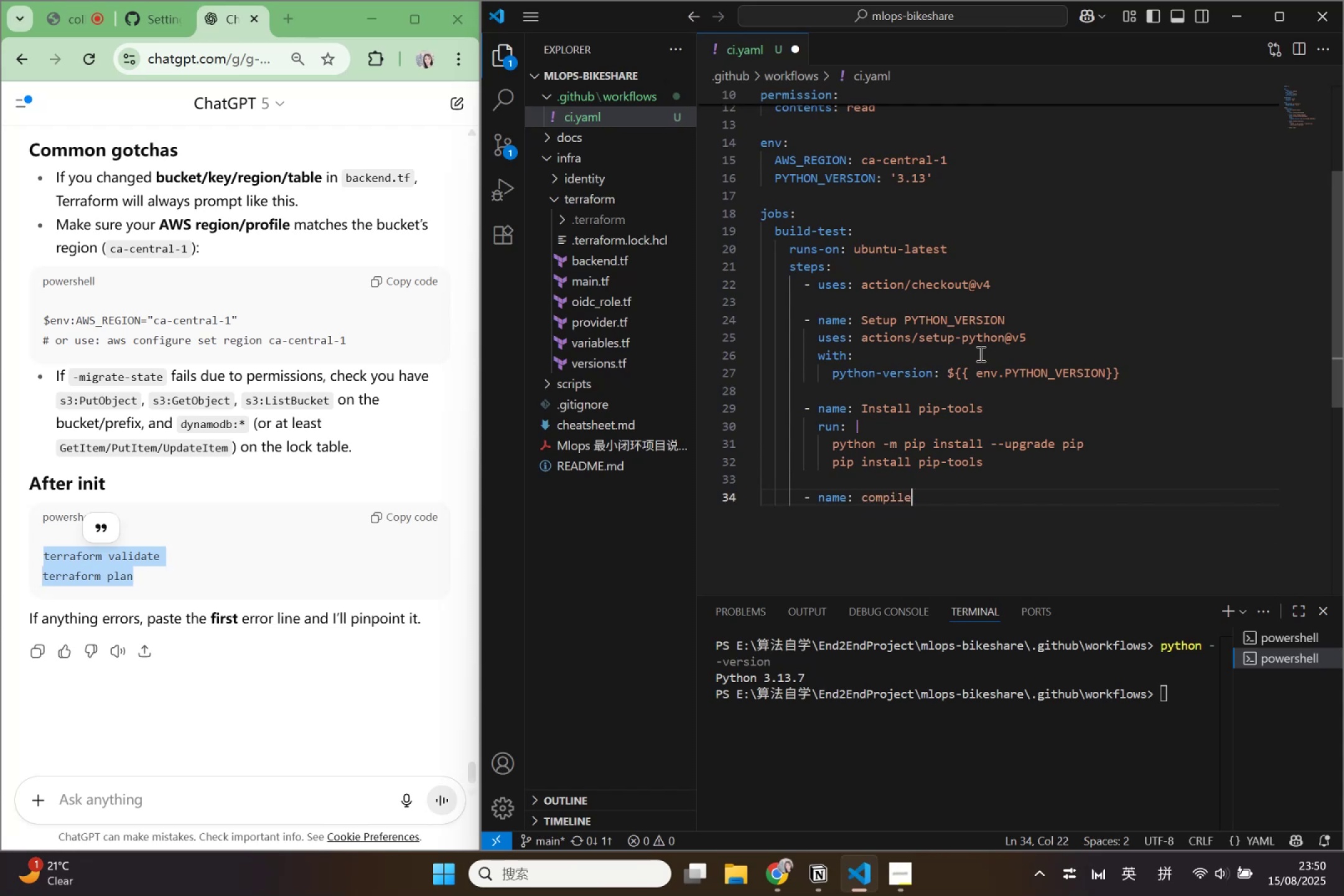 
key(ArrowLeft)
 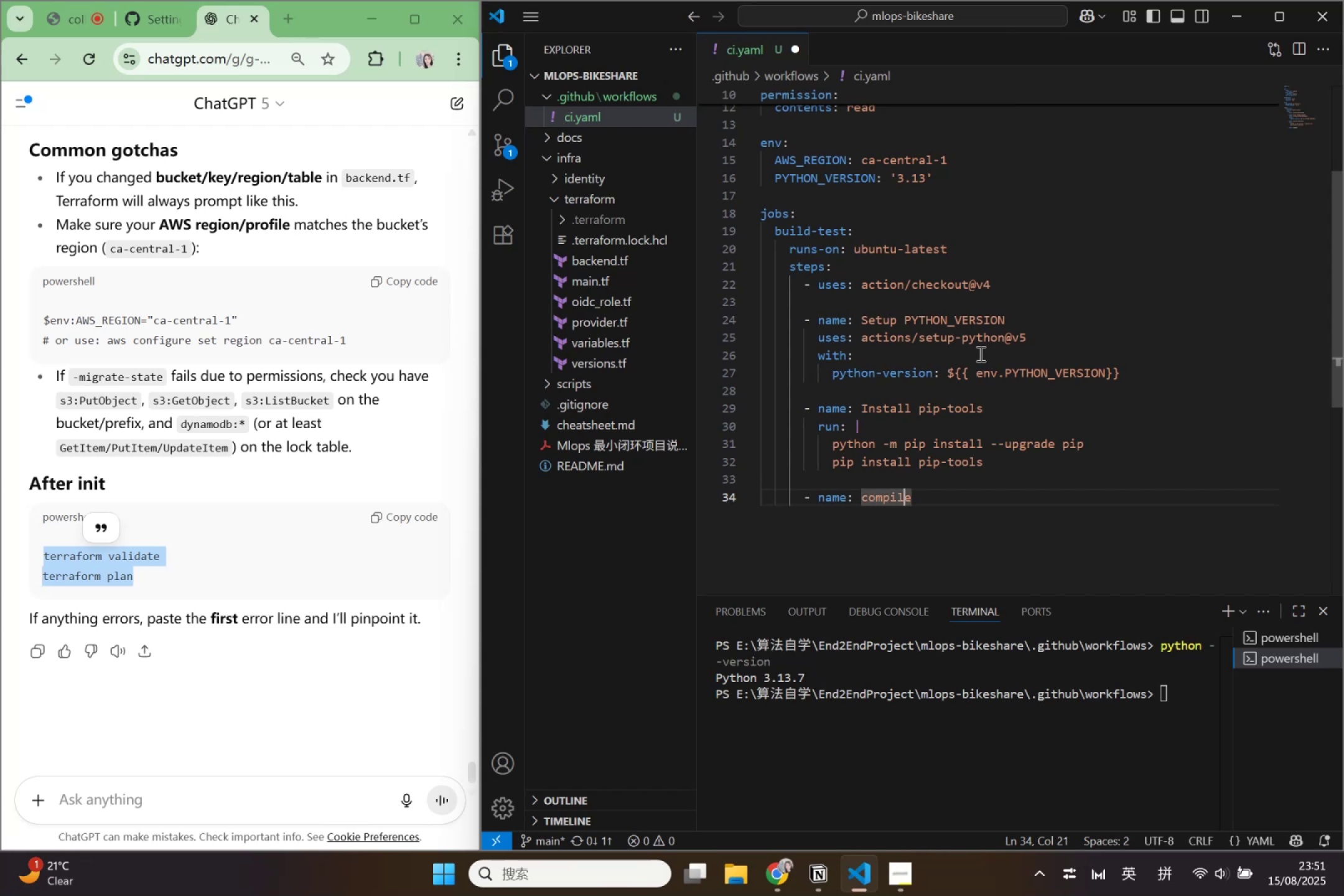 
key(ArrowLeft)
 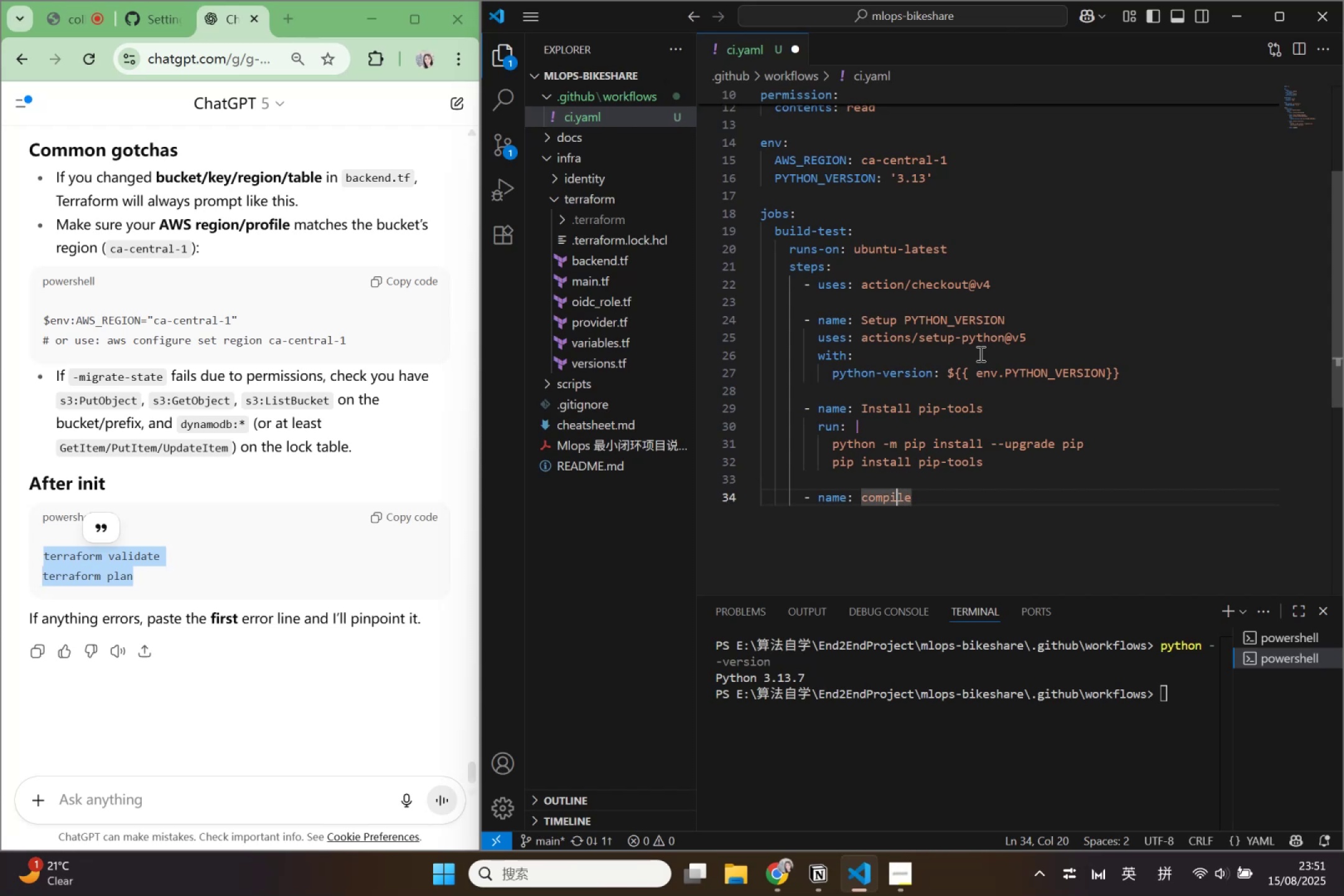 
key(ArrowLeft)
 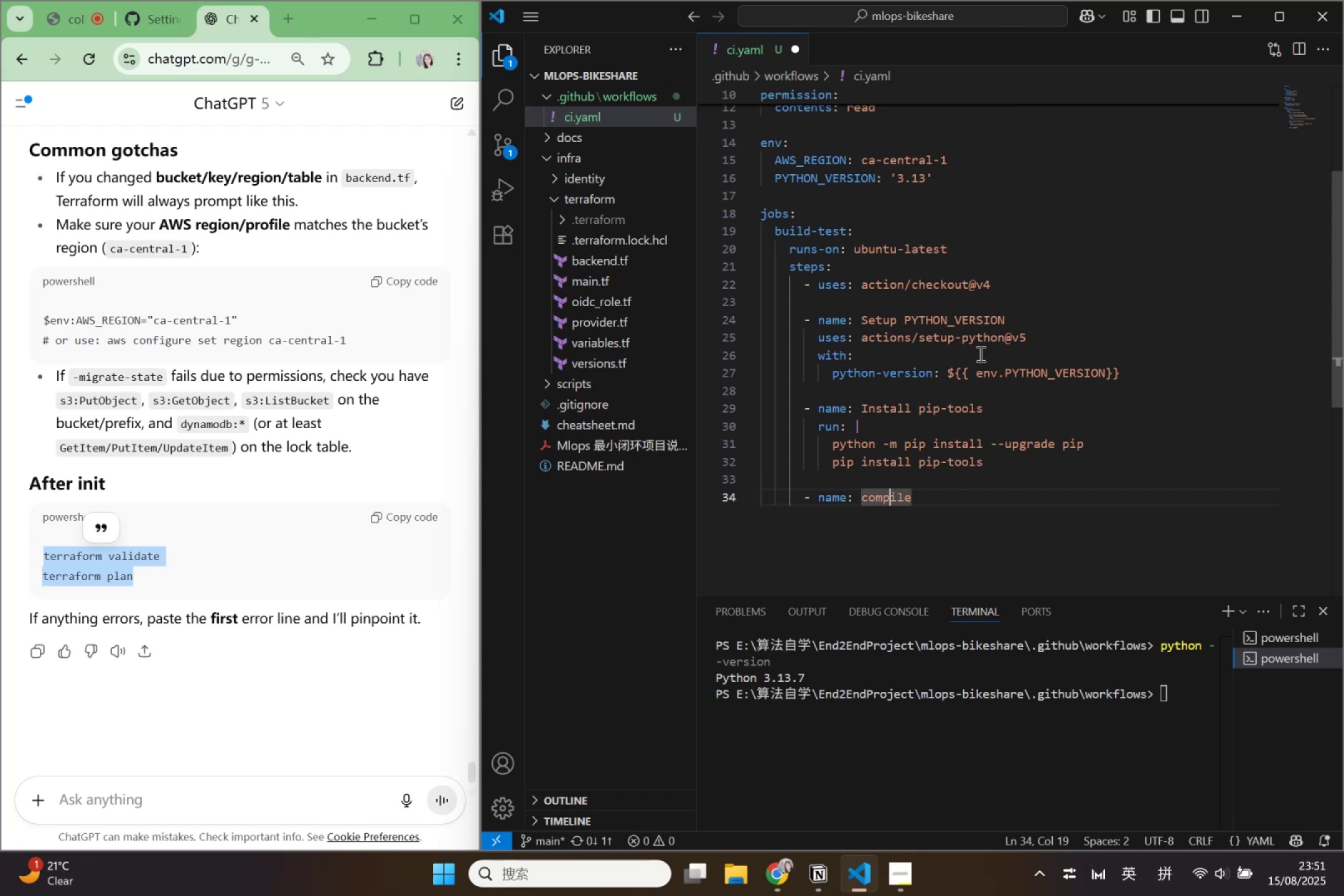 
key(ArrowLeft)
 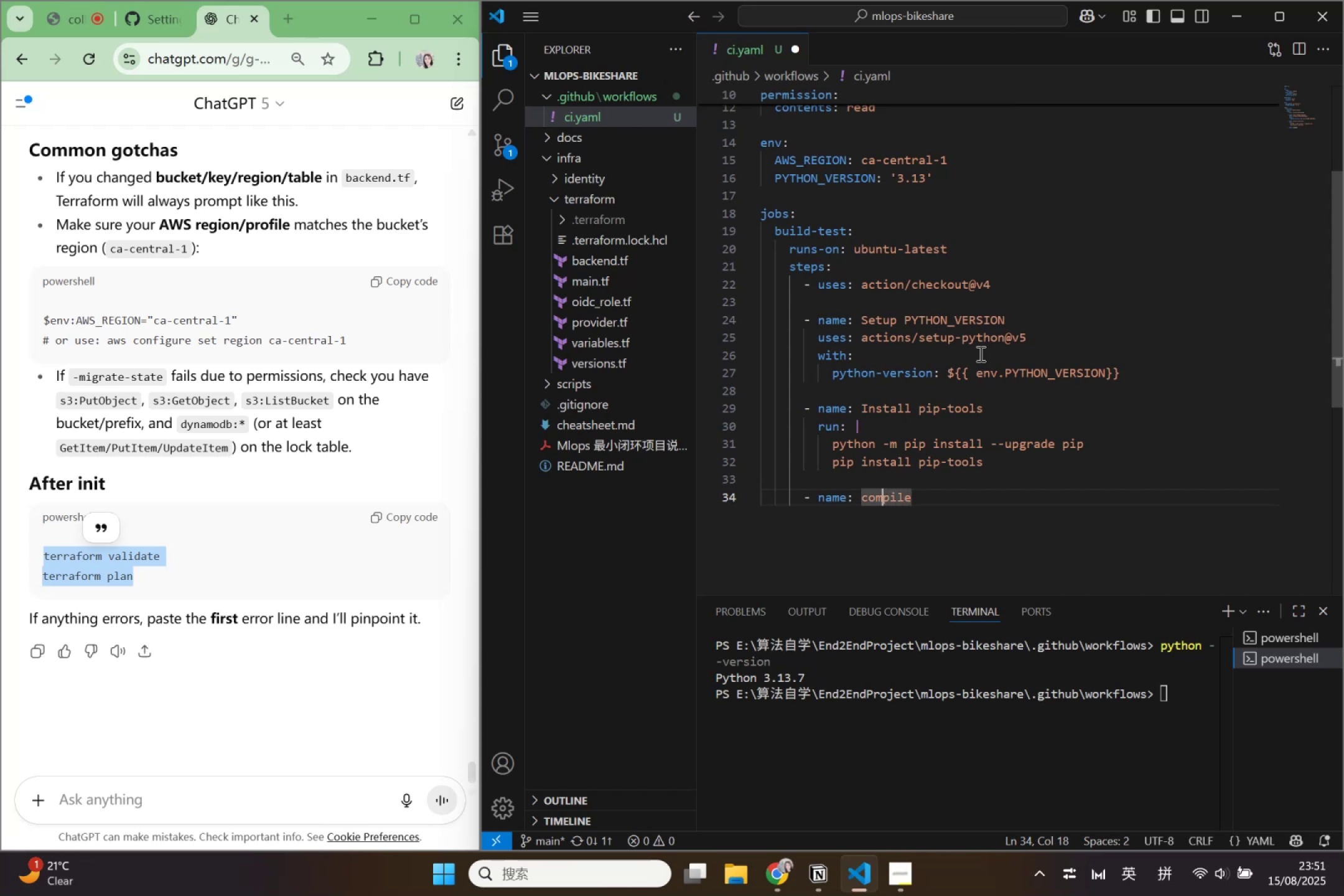 
key(ArrowLeft)
 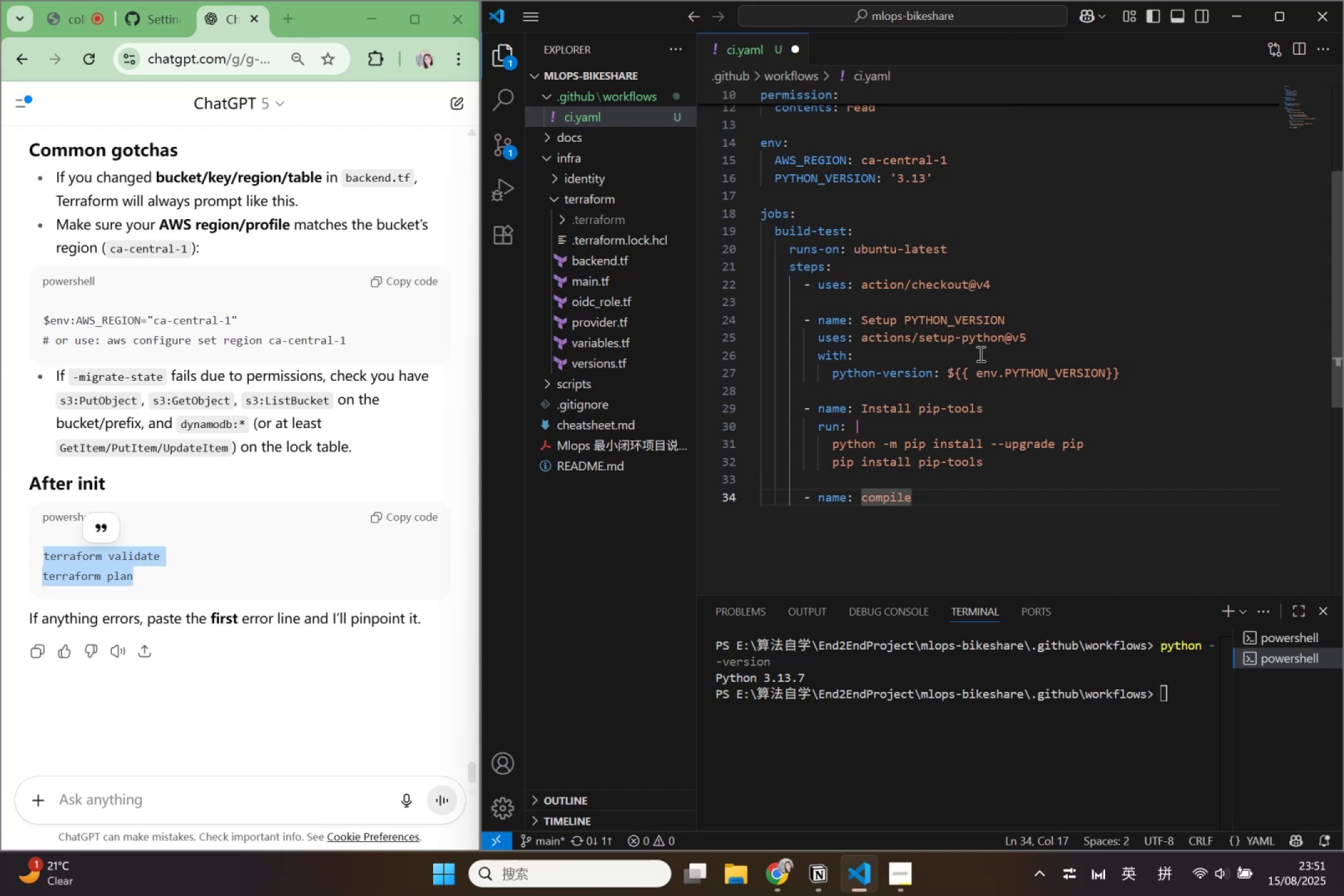 
key(ArrowLeft)
 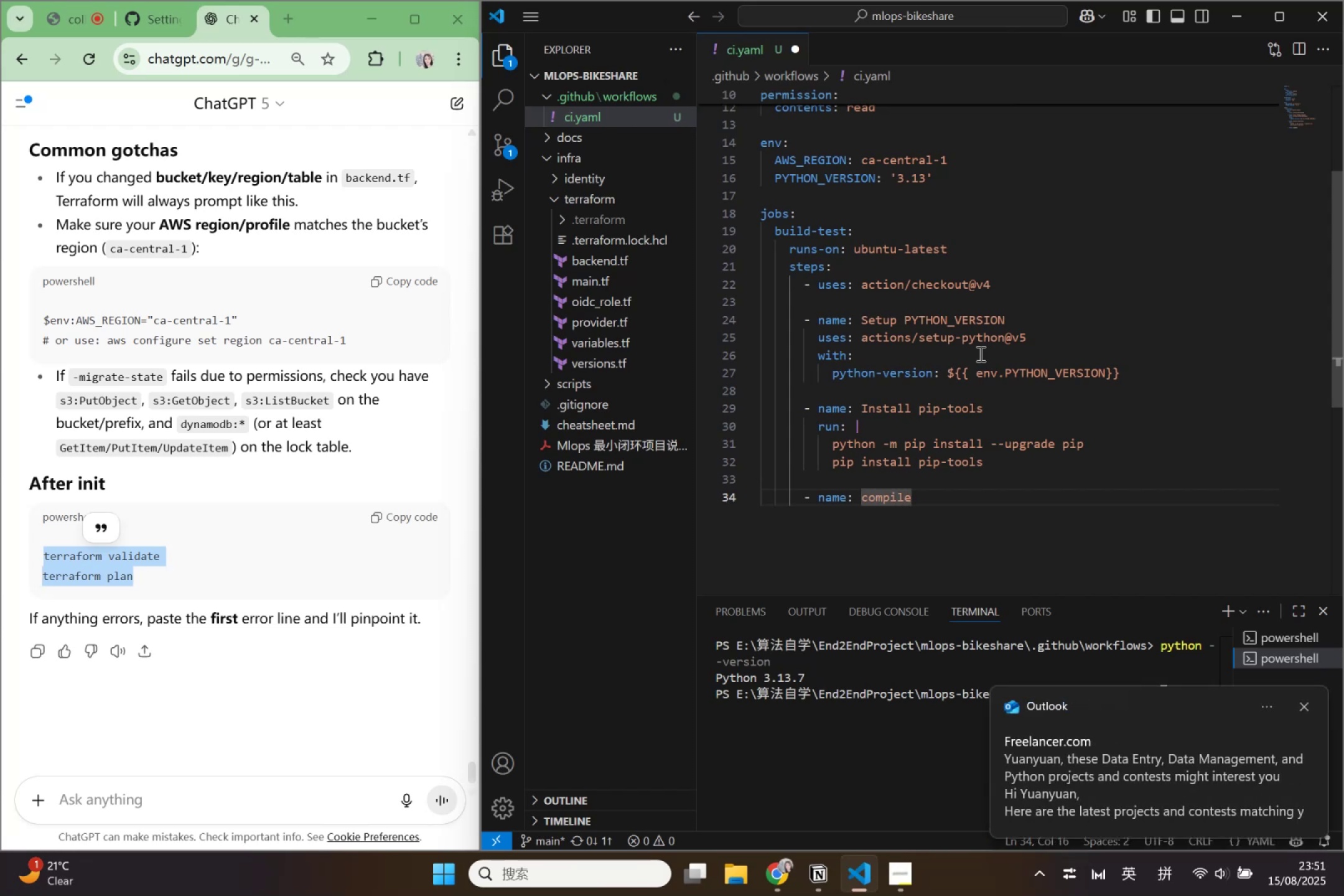 
key(Shift+Backspace)
 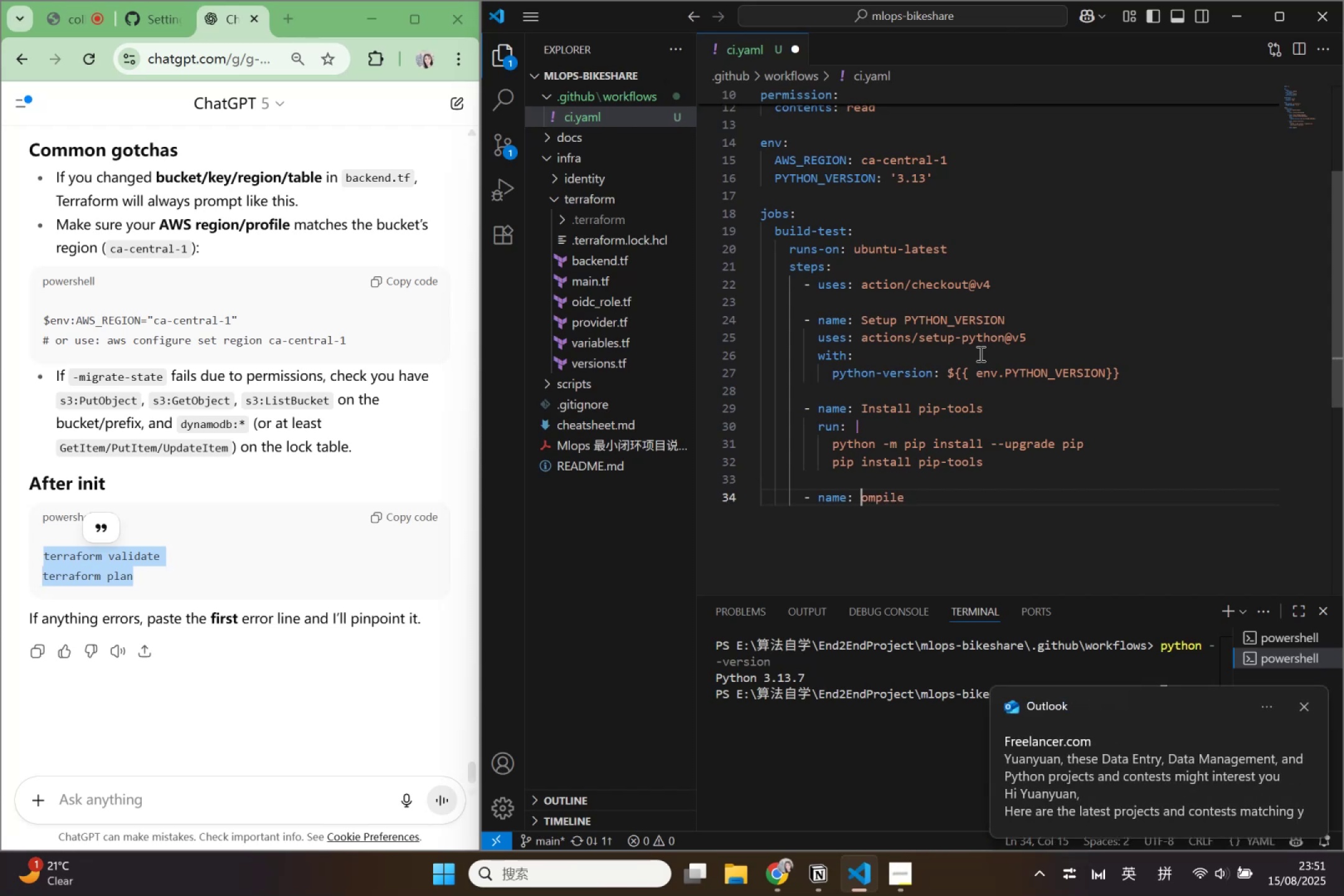 
key(Shift+C)
 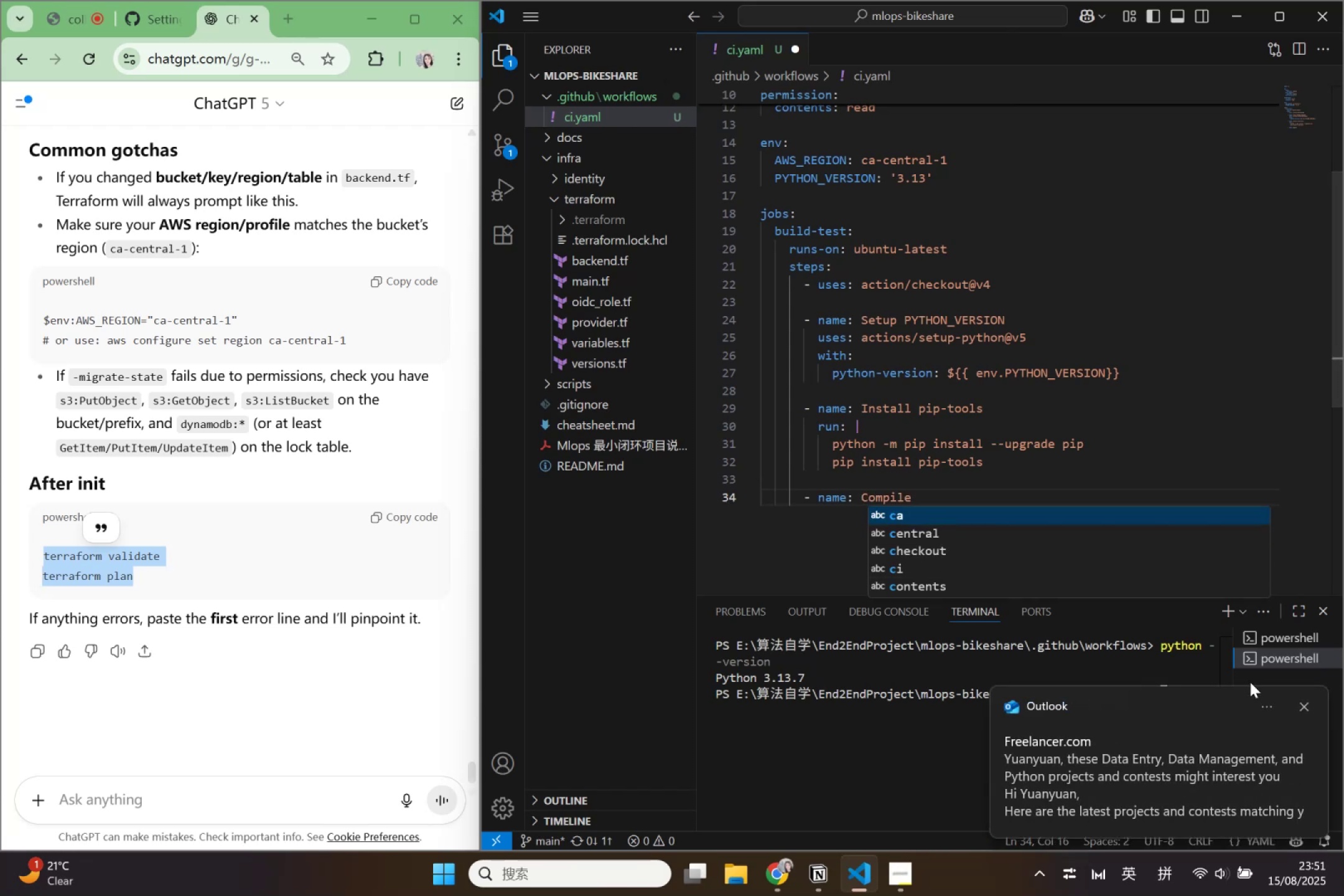 
left_click([1299, 706])
 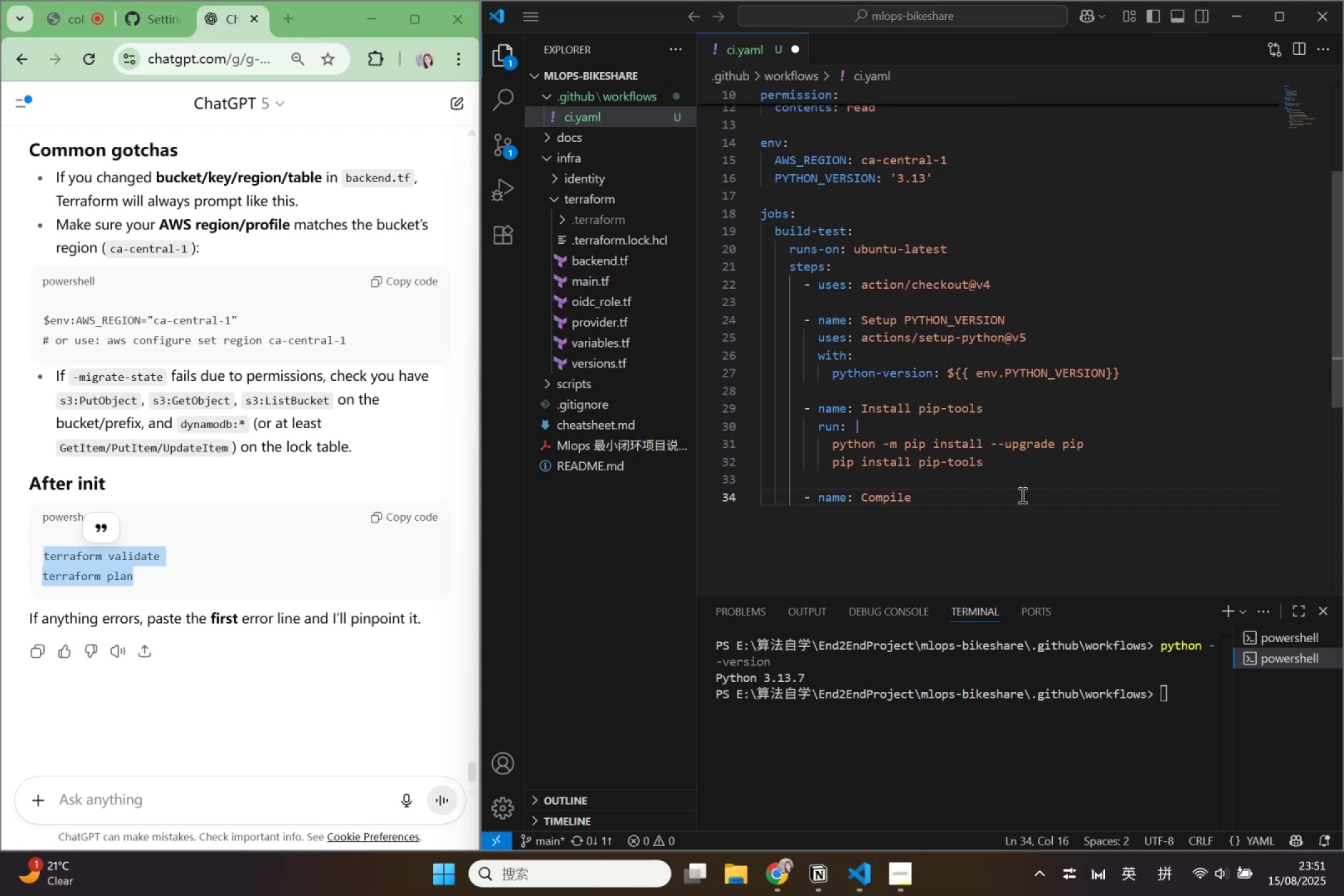 
left_click([1021, 495])
 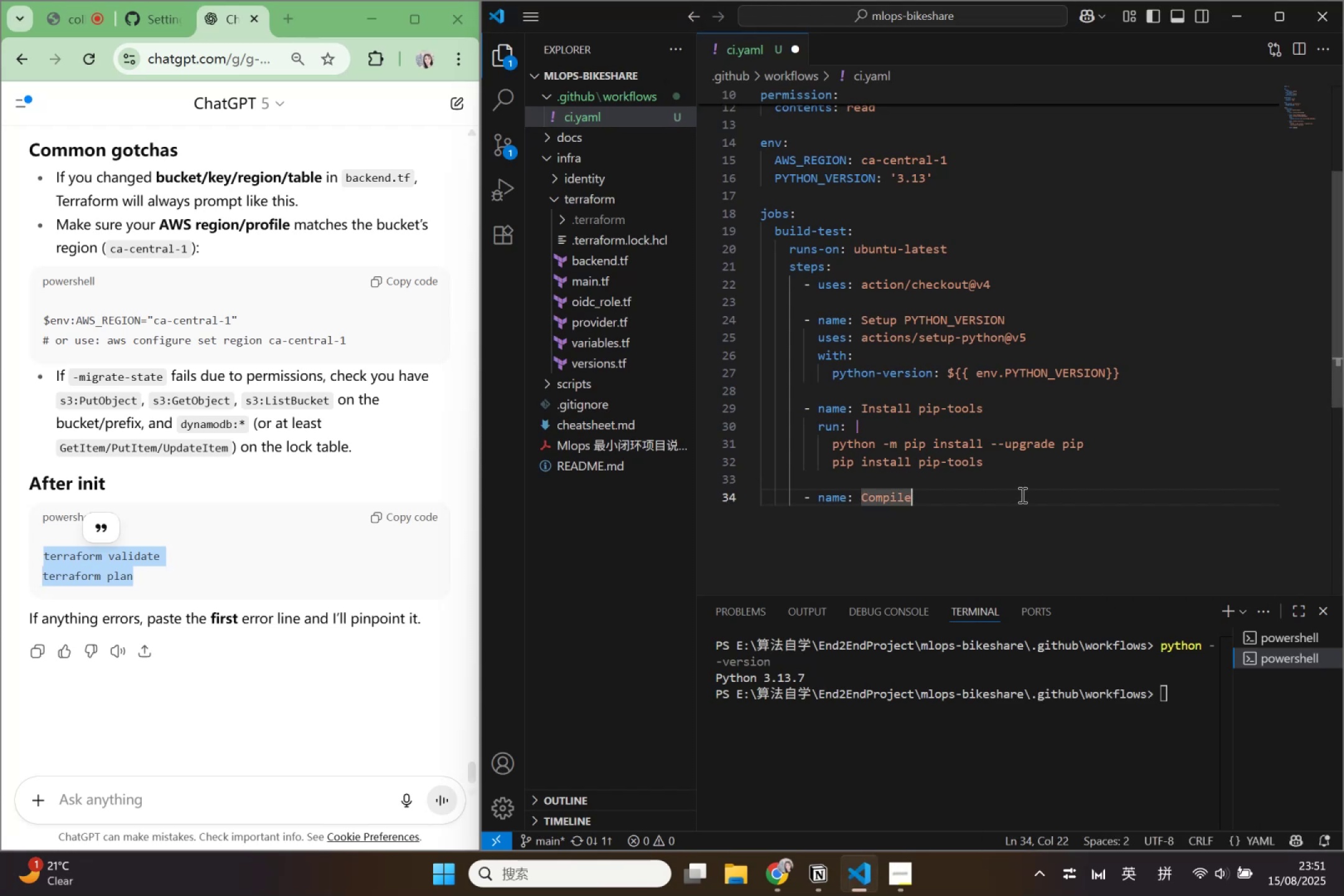 
type( dependecies)
 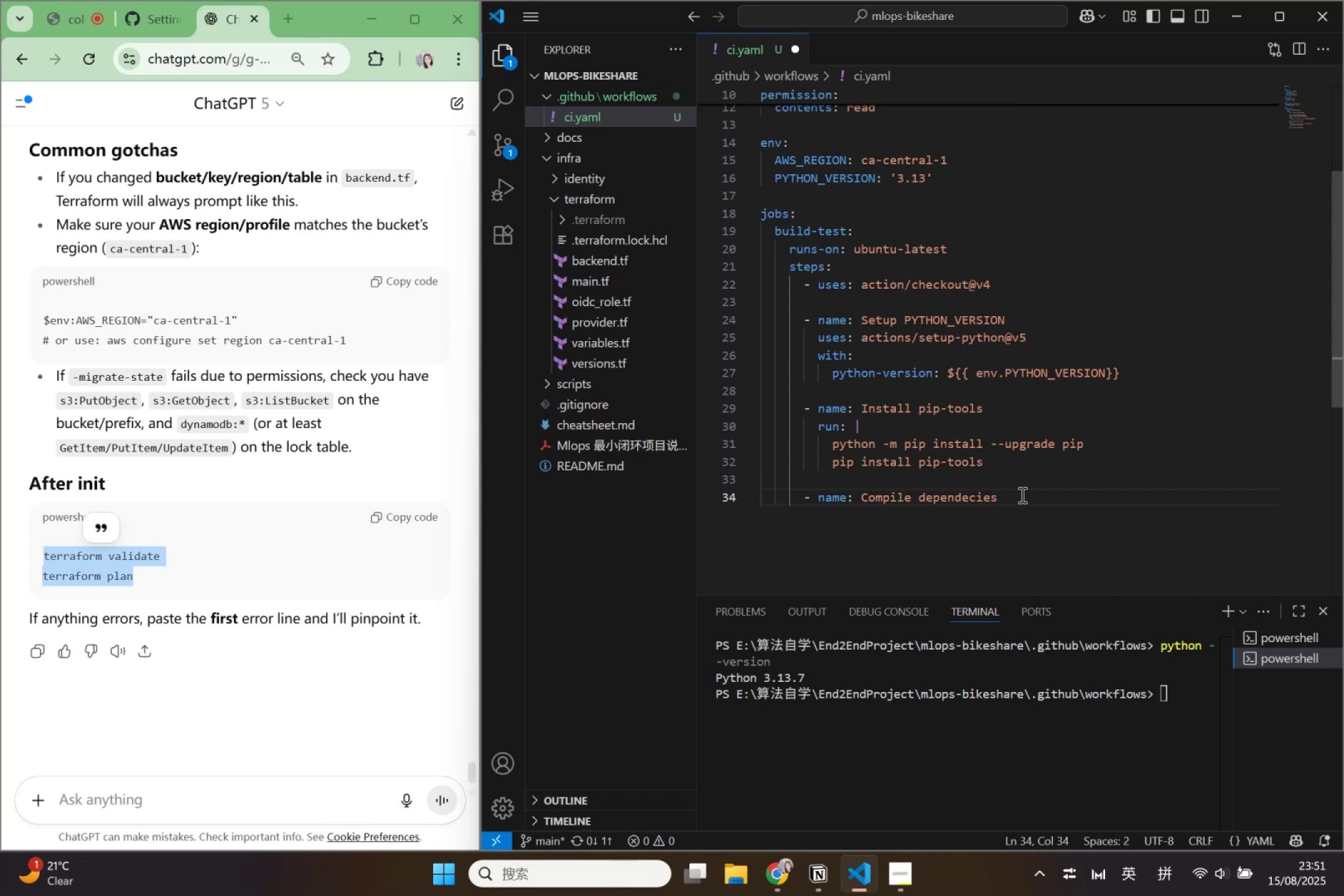 
type( ())
 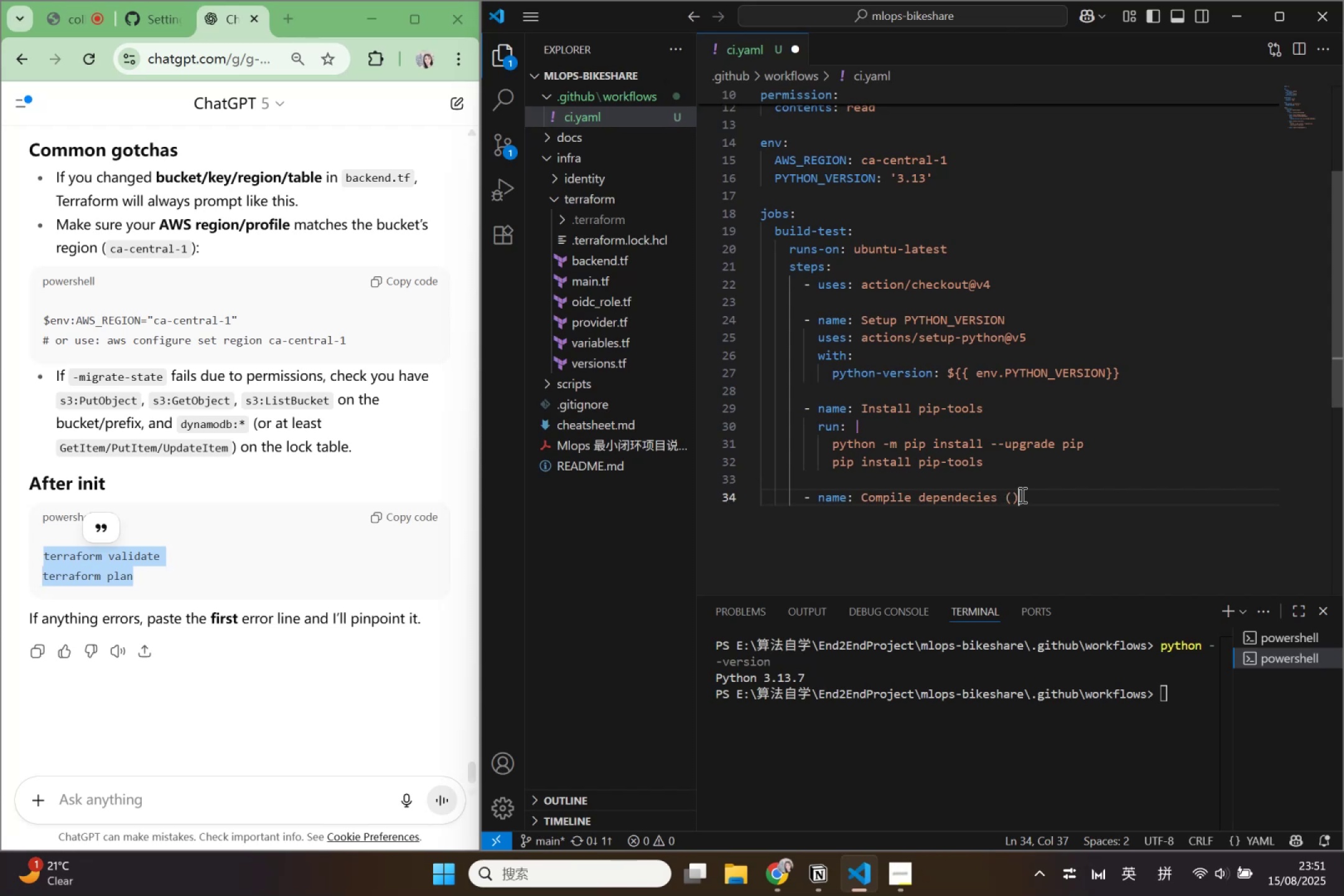 
key(ArrowLeft)
 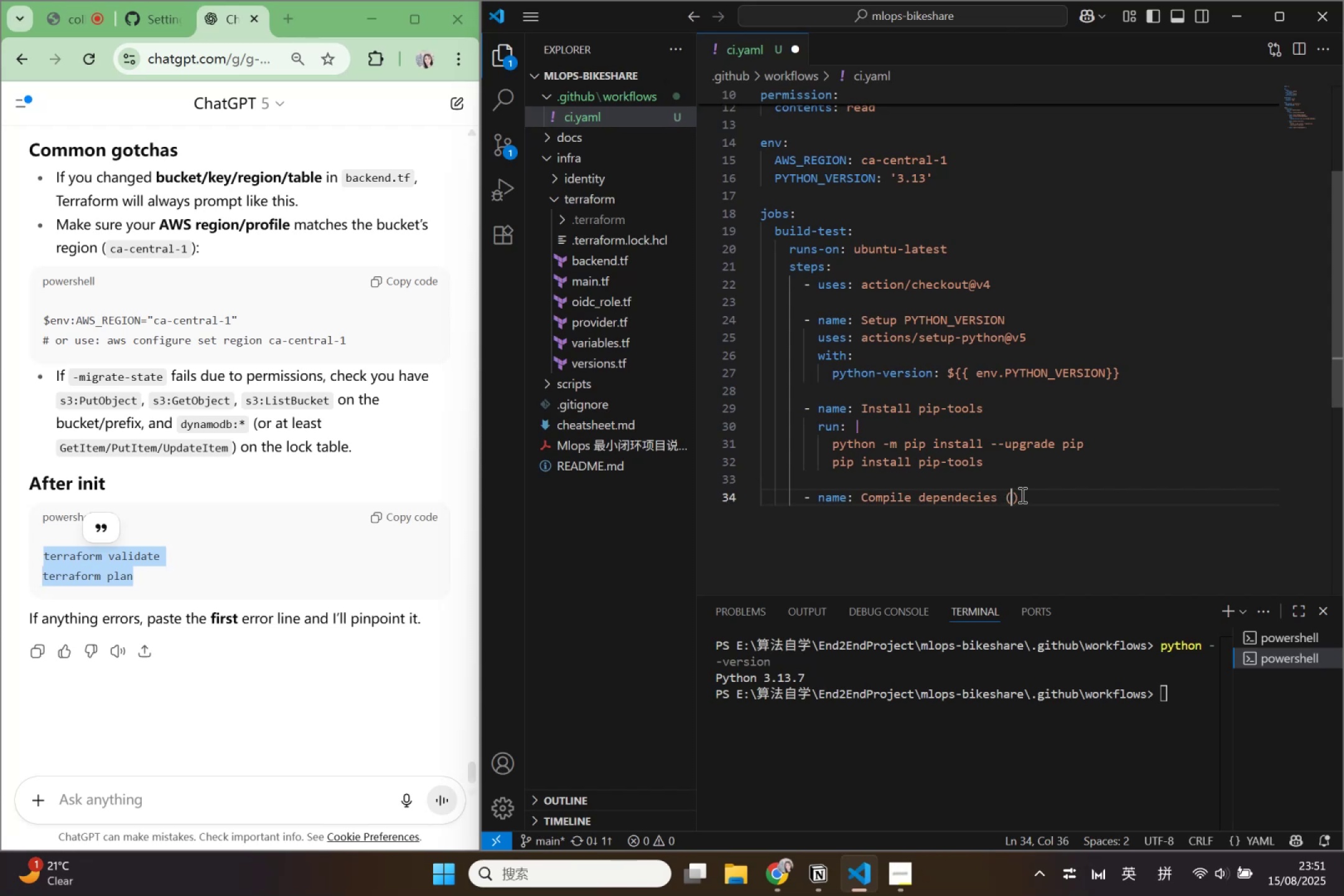 
type(if requirments.in exists)
 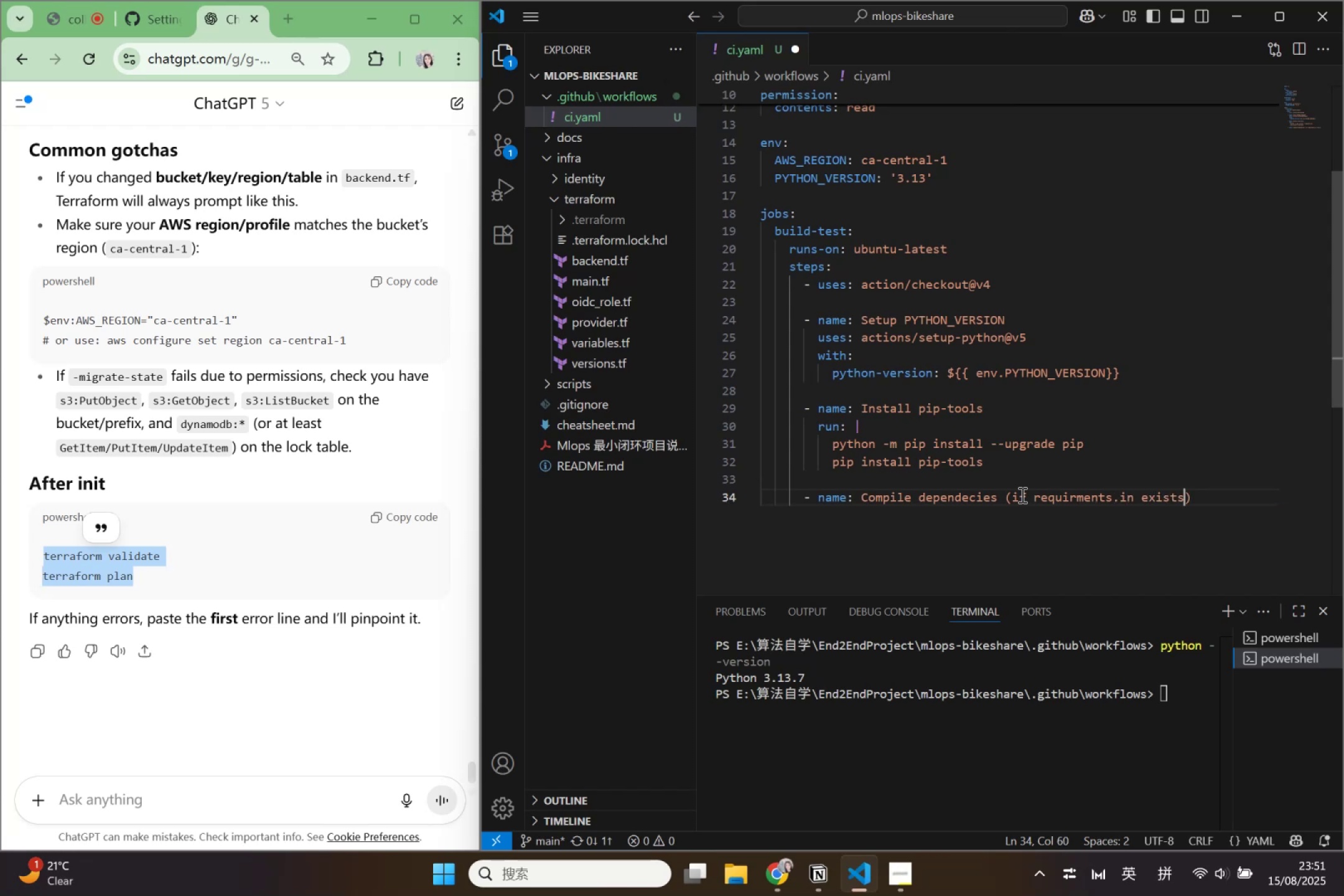 
key(ArrowRight)
 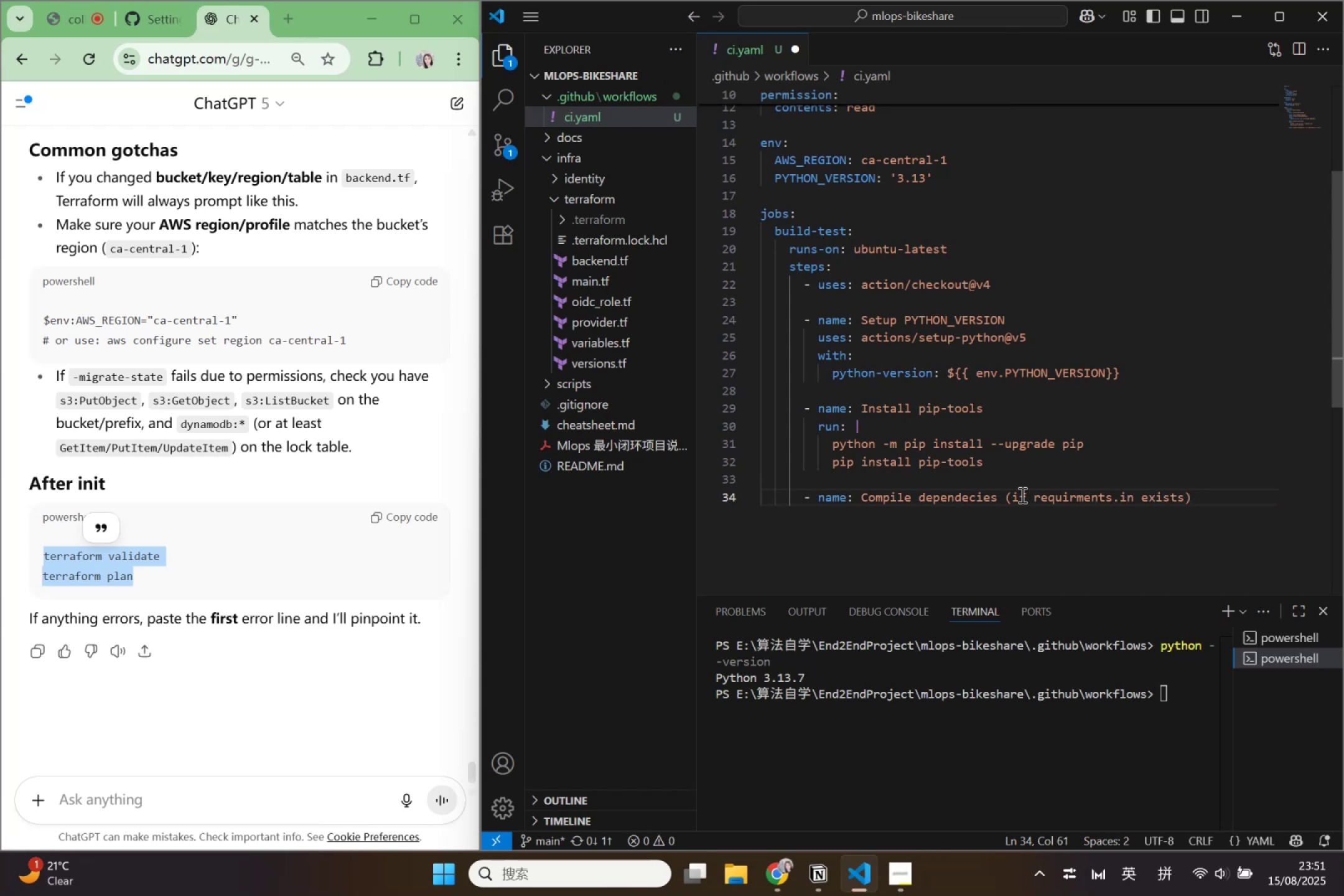 
key(Enter)
 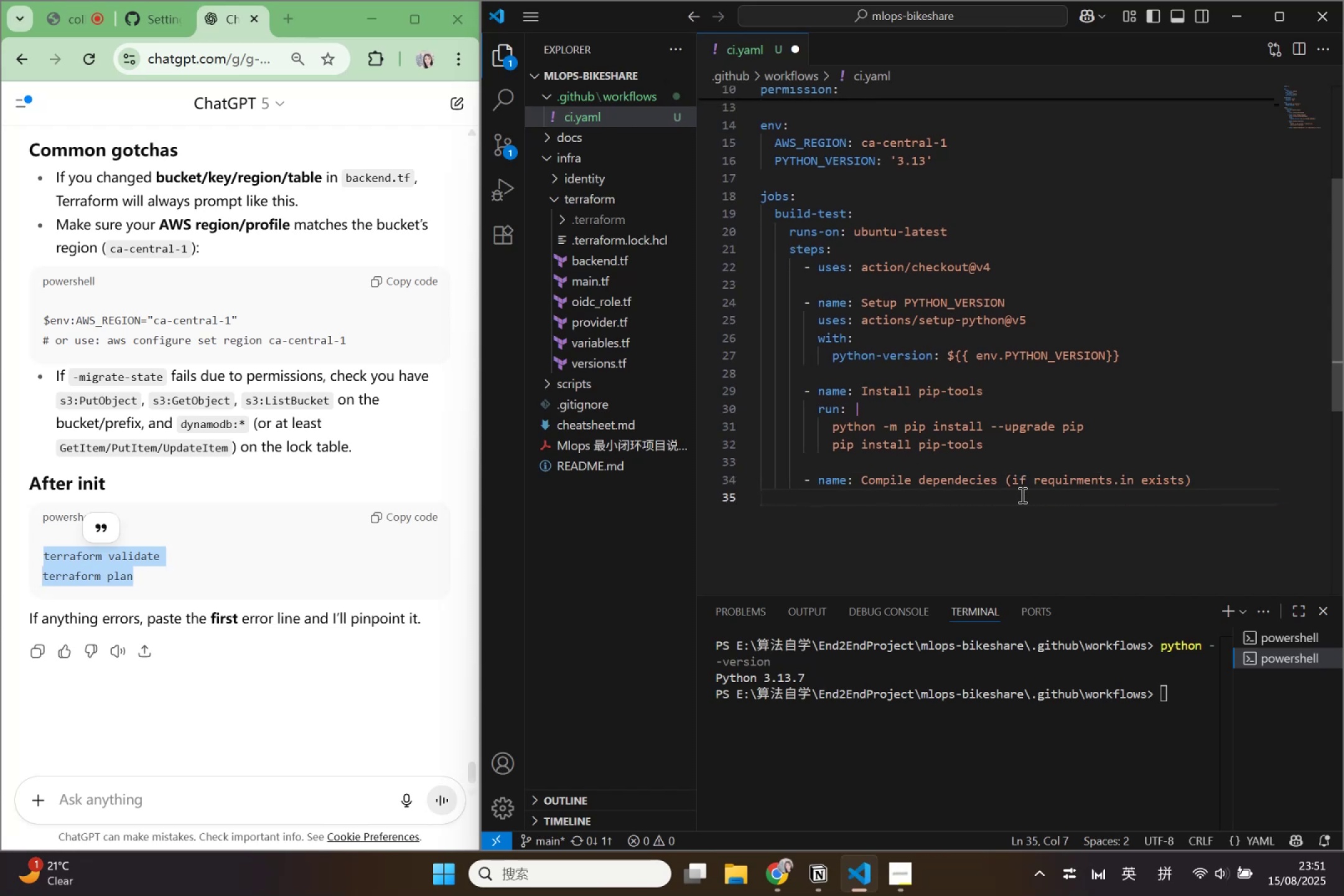 
key(Tab)
type(run)
 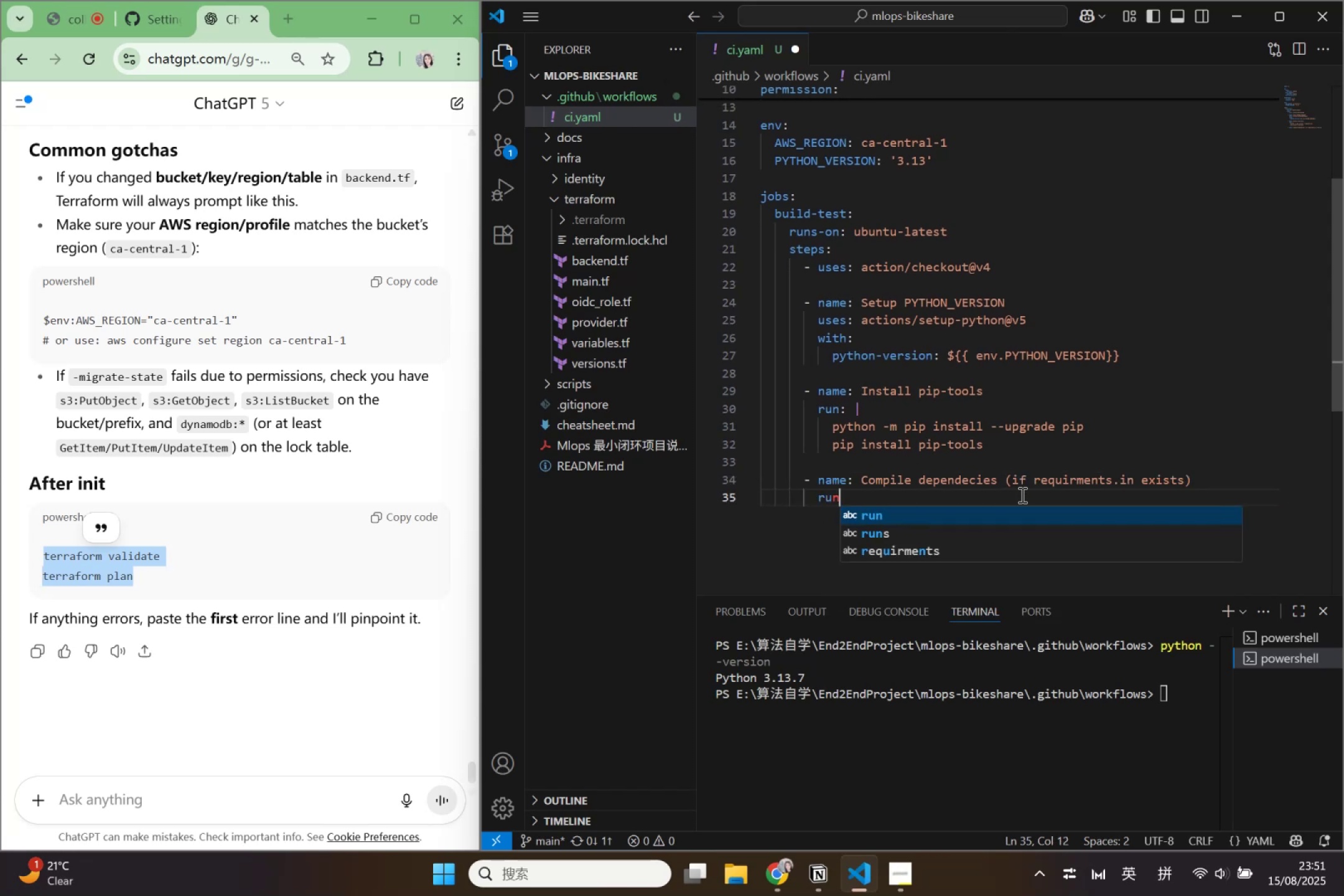 
key(Enter)
 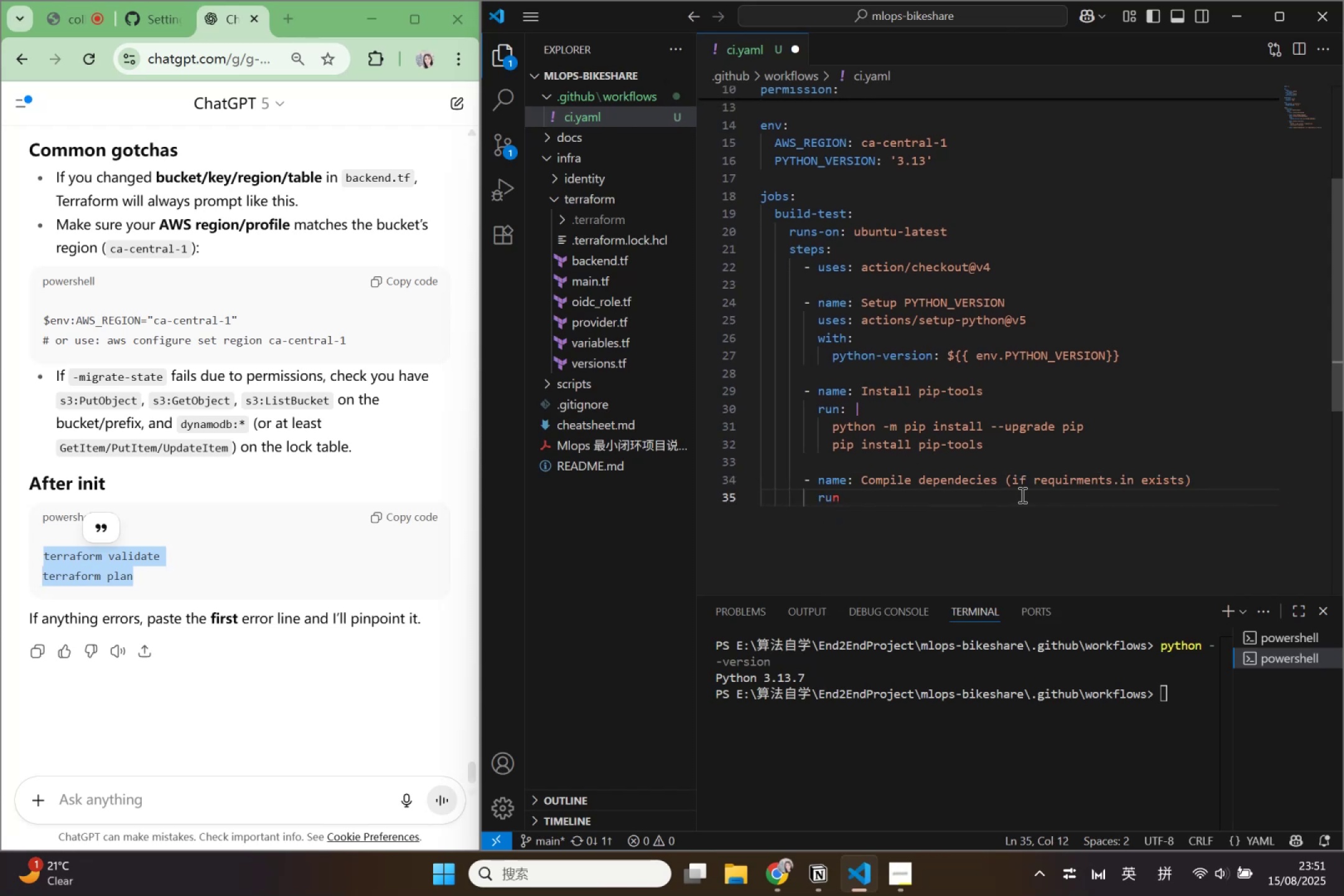 
key(Shift+ShiftLeft)
 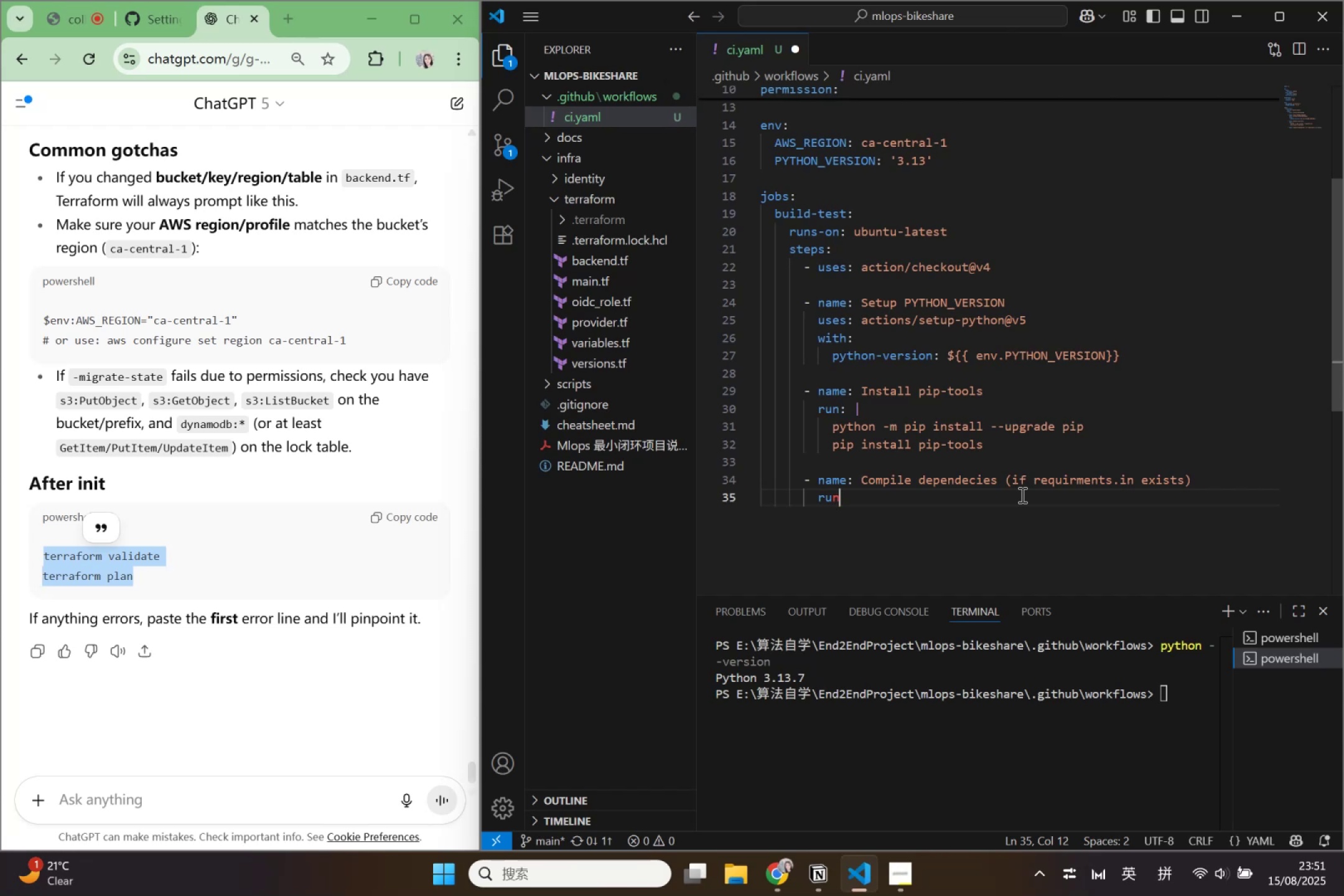 
key(Shift+Semicolon)
 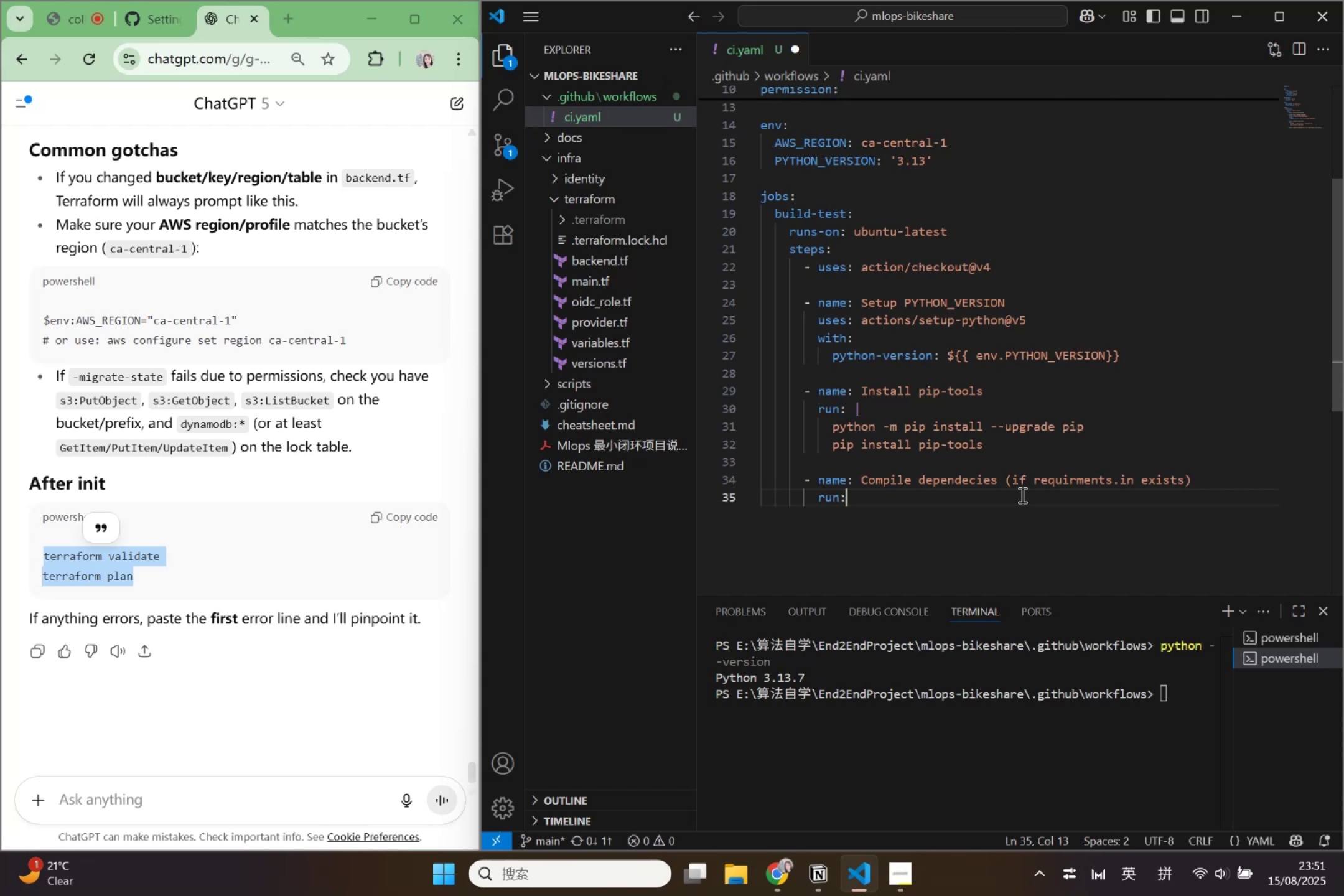 
key(Space)
 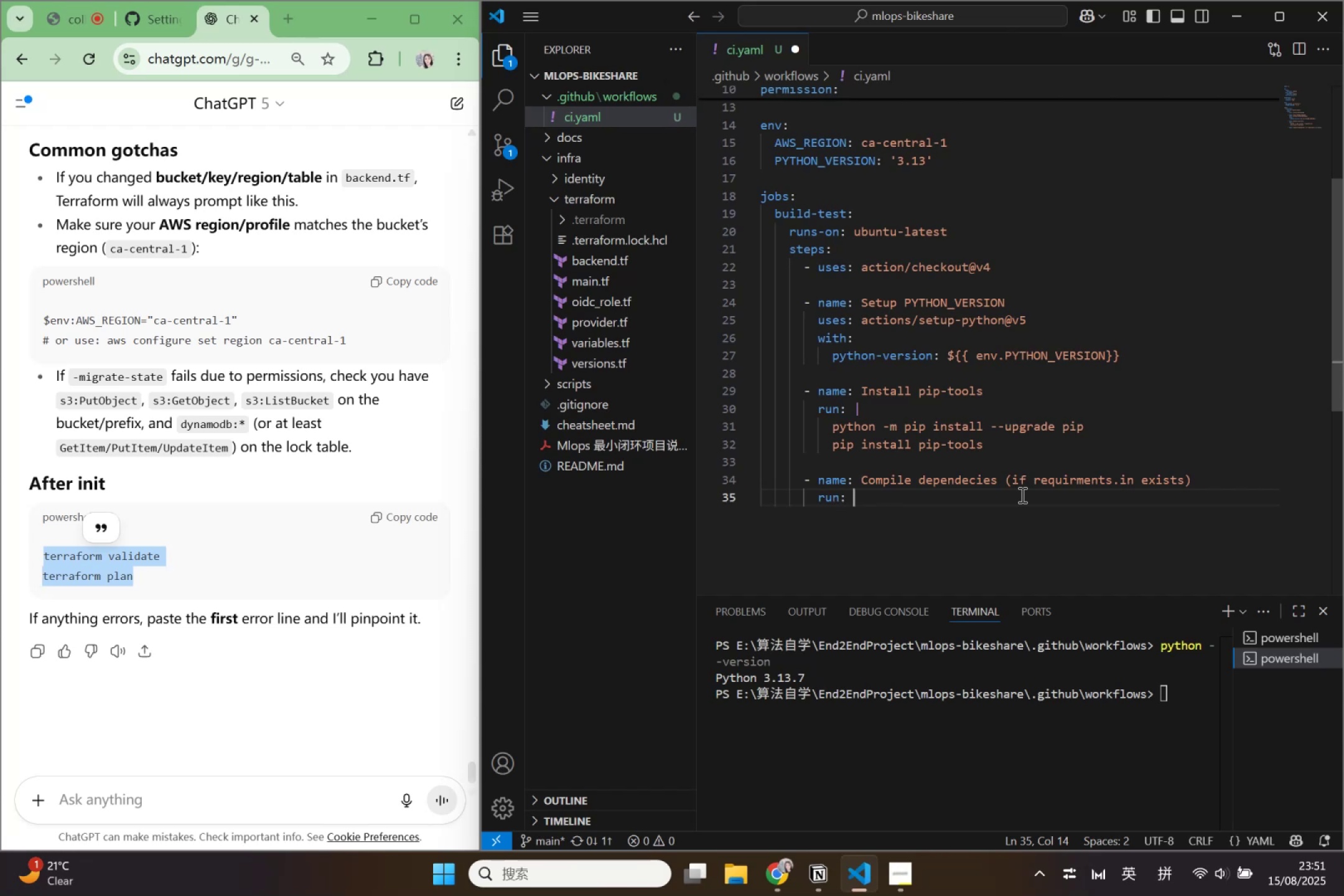 
key(Shift+Backslash)
 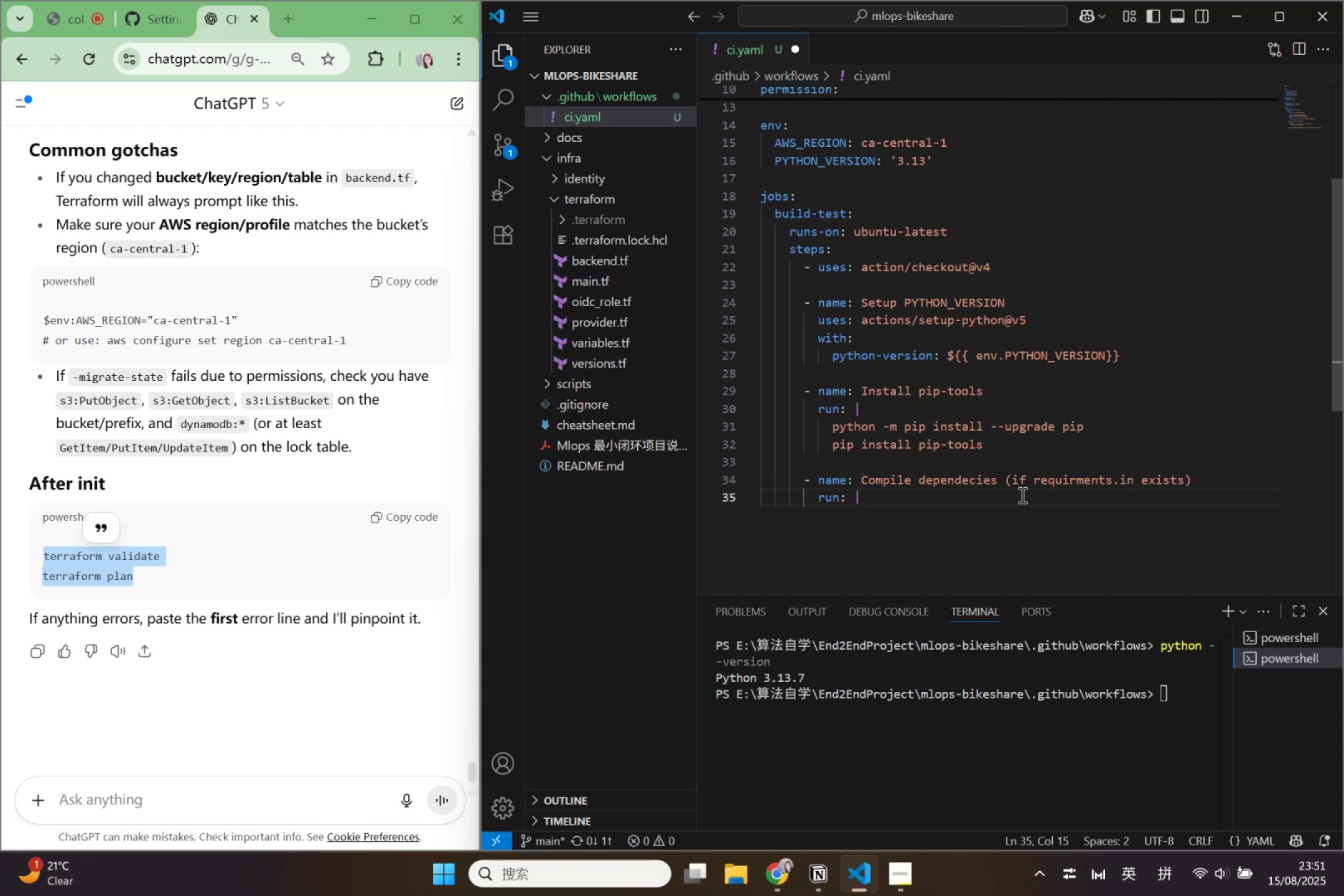 
key(Enter)
 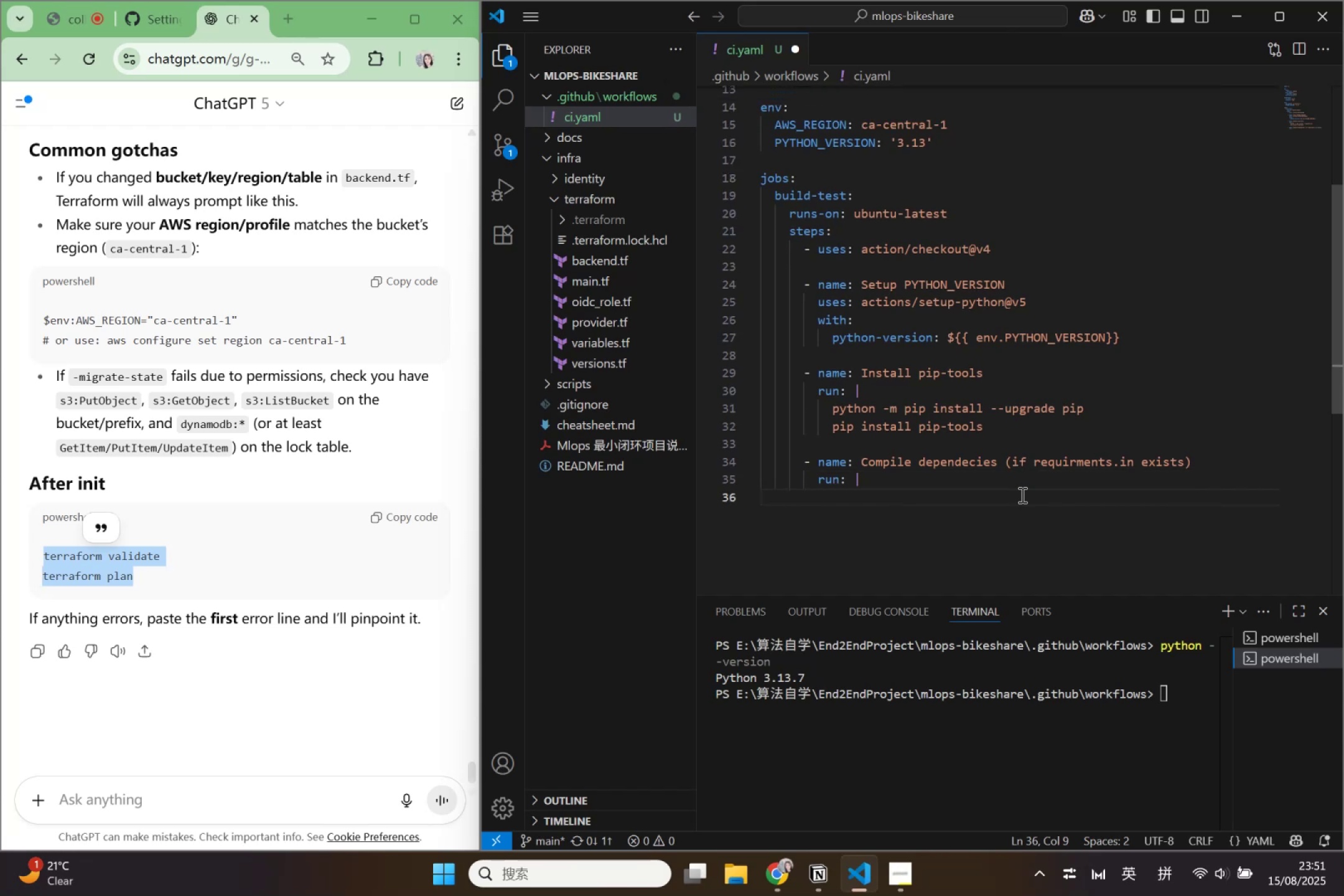 
key(Tab)
type(if [])
 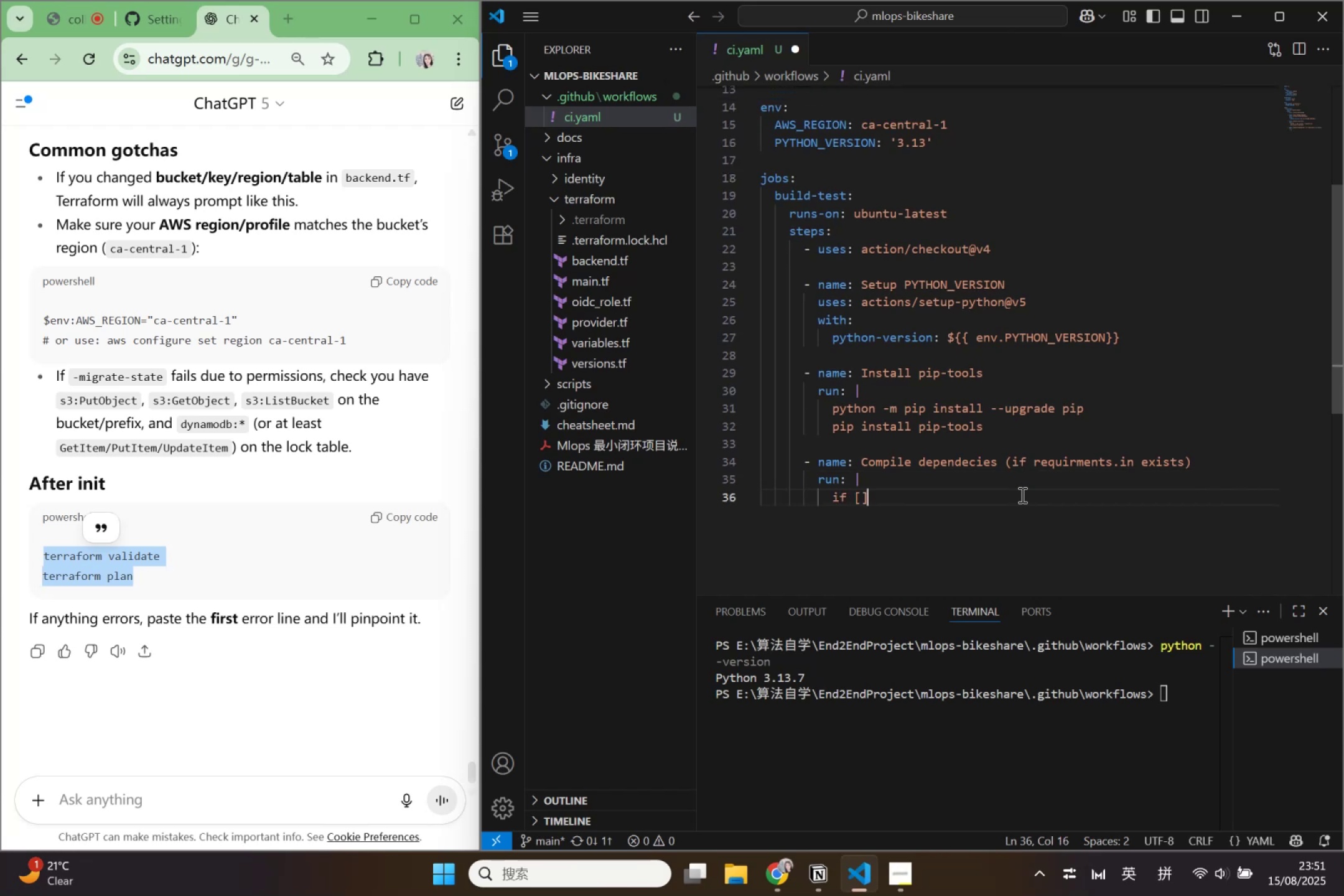 
key(ArrowLeft)
 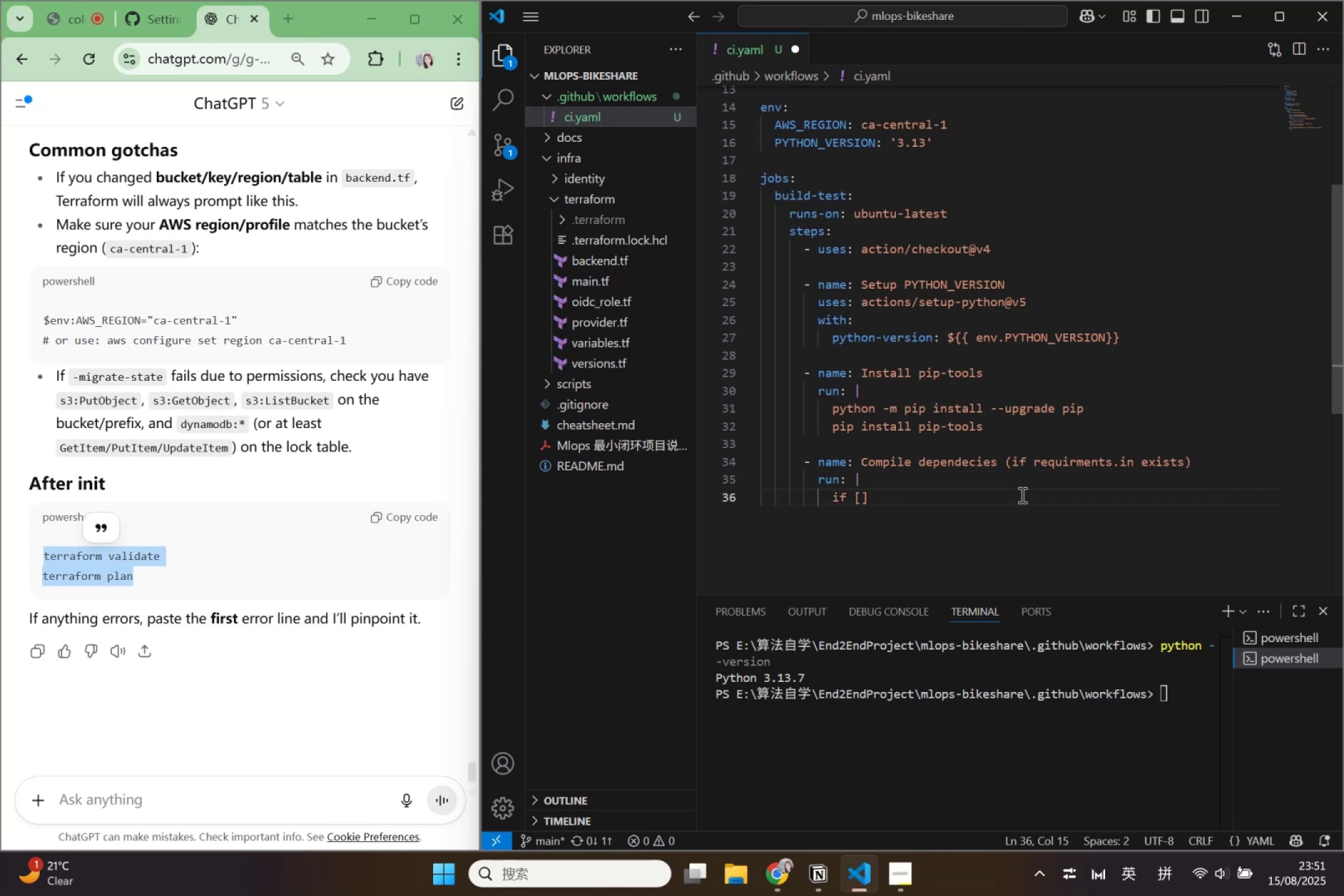 
type( -f reu)
 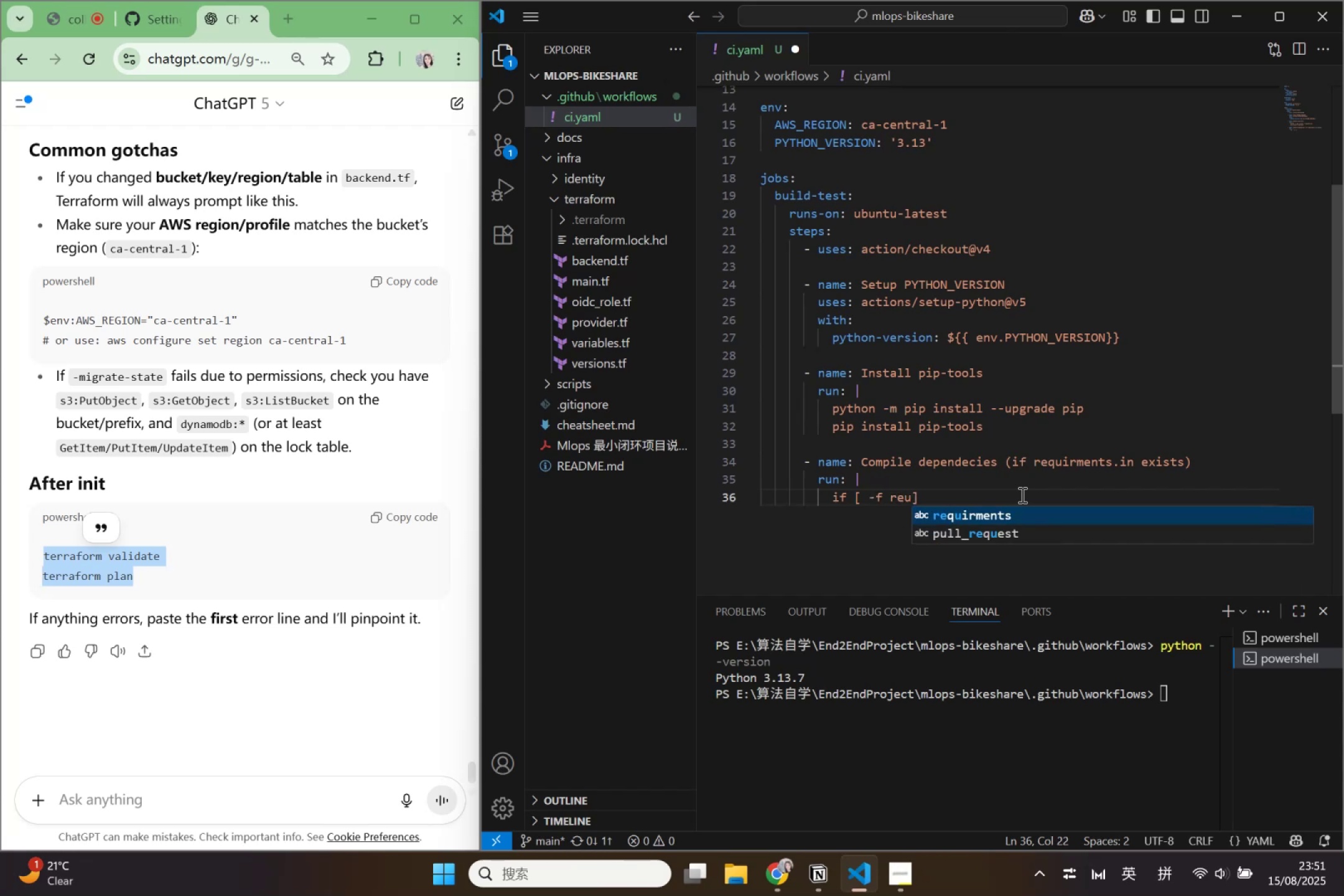 
key(Enter)
 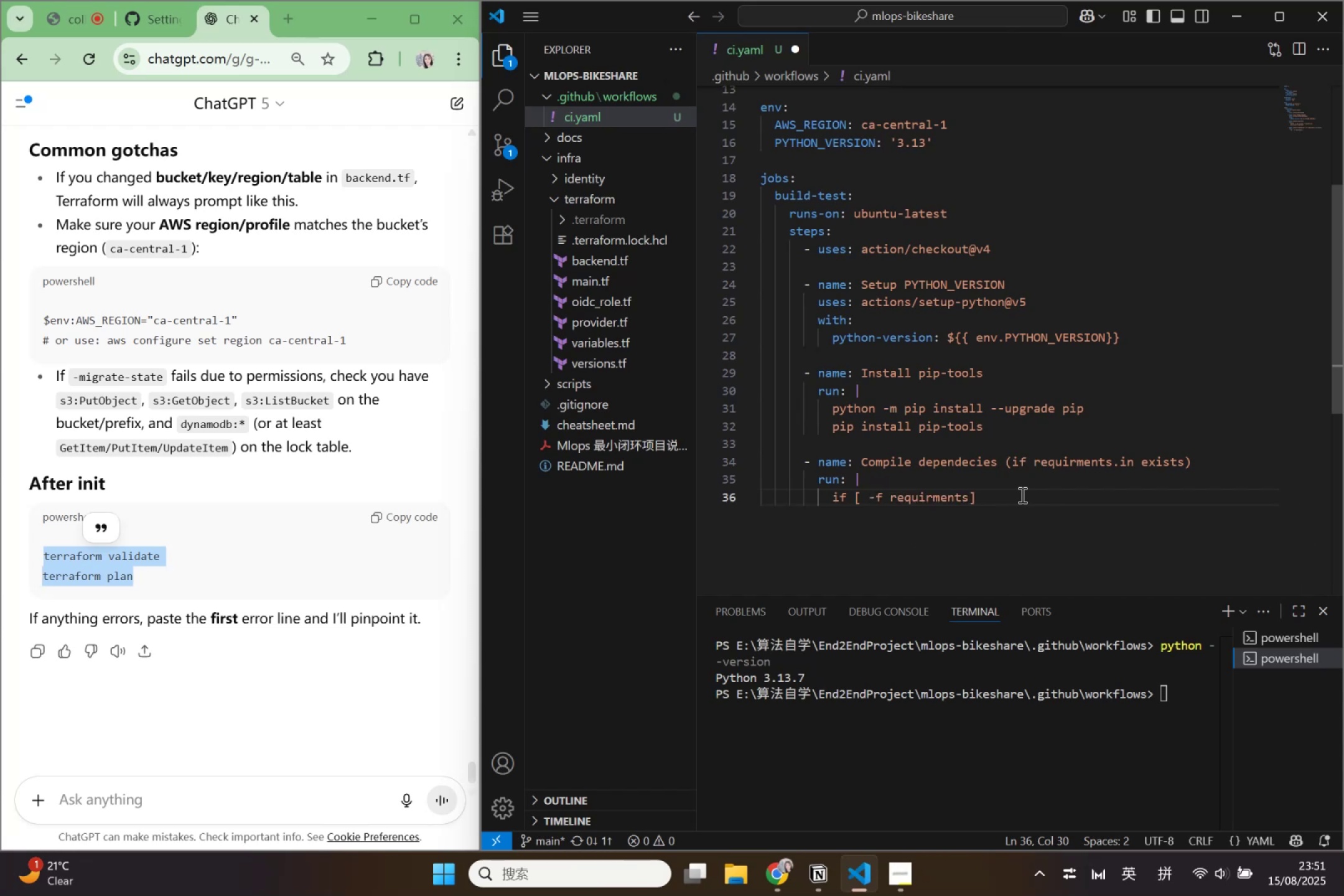 
type(.in)
 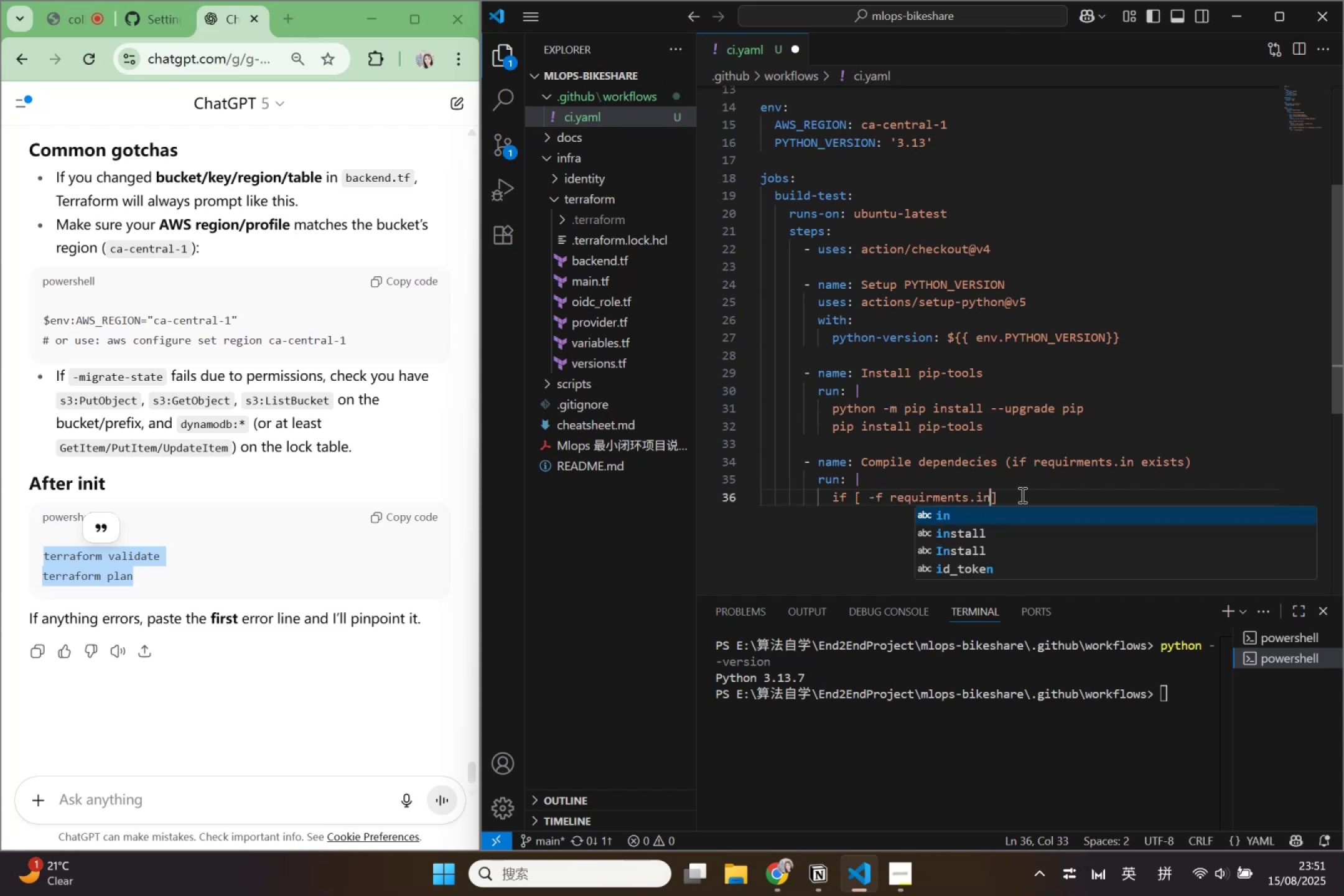 
key(Enter)
 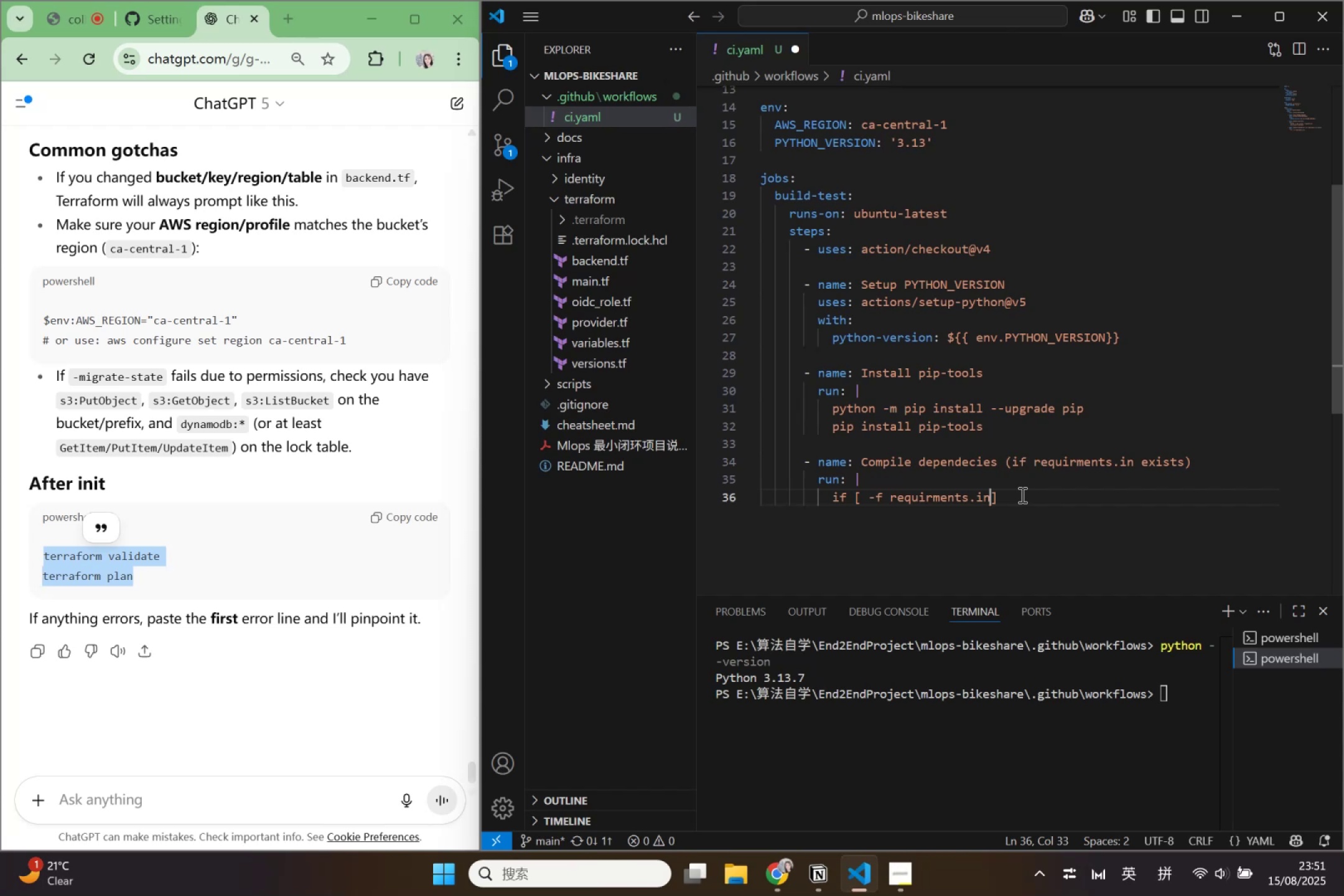 
hold_key(key=ArrowLeft, duration=0.81)
 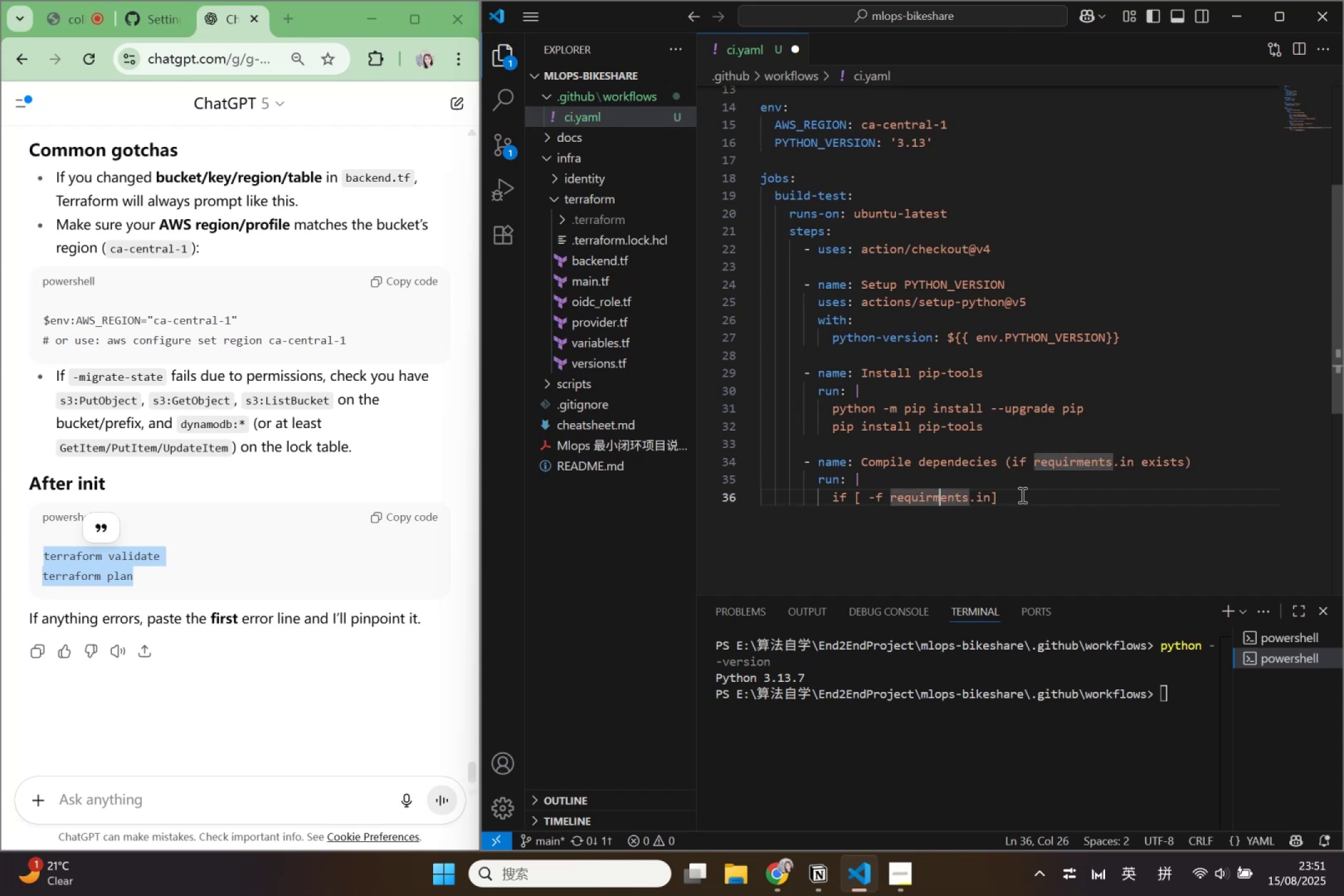 
key(ArrowLeft)
 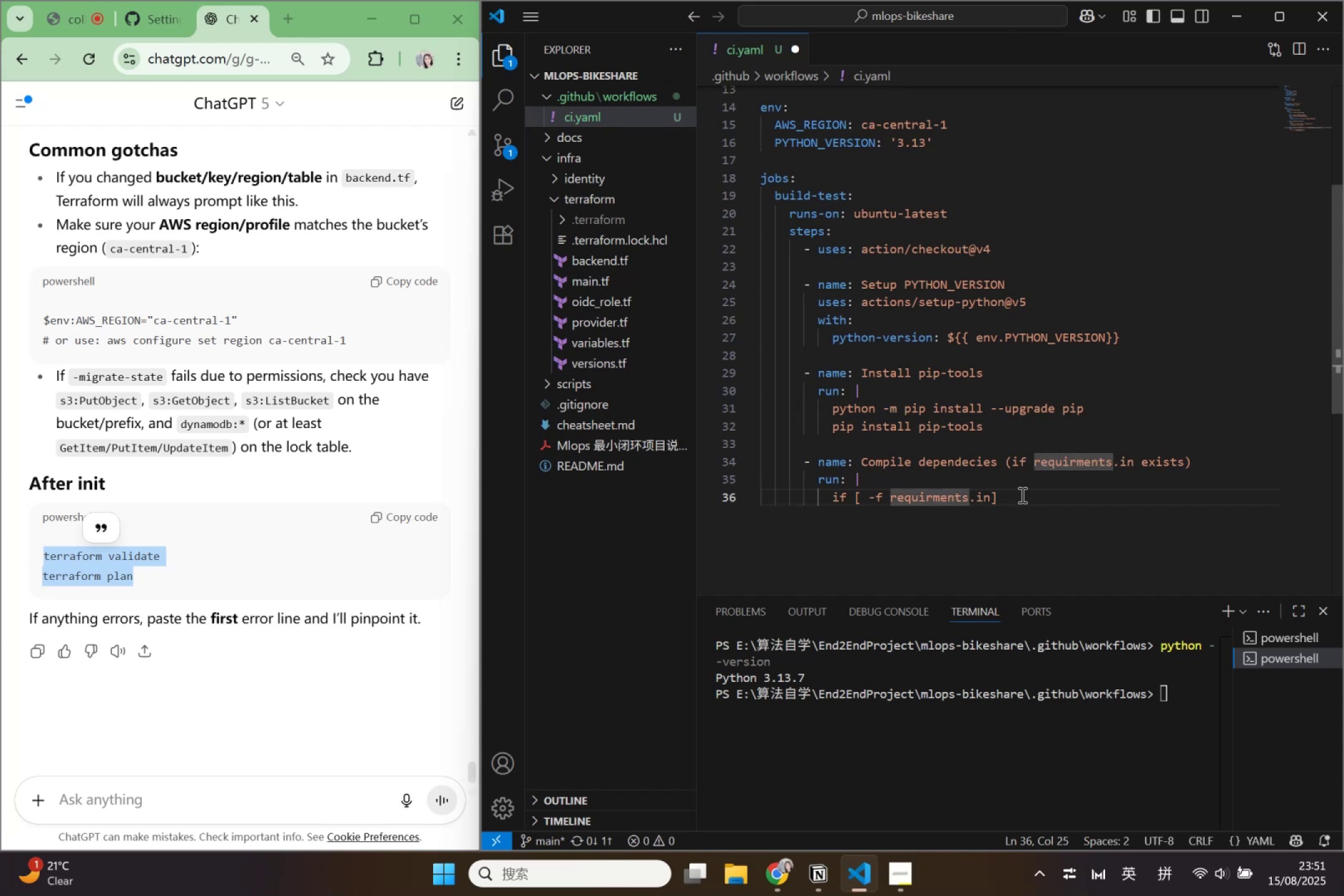 
key(E)
 